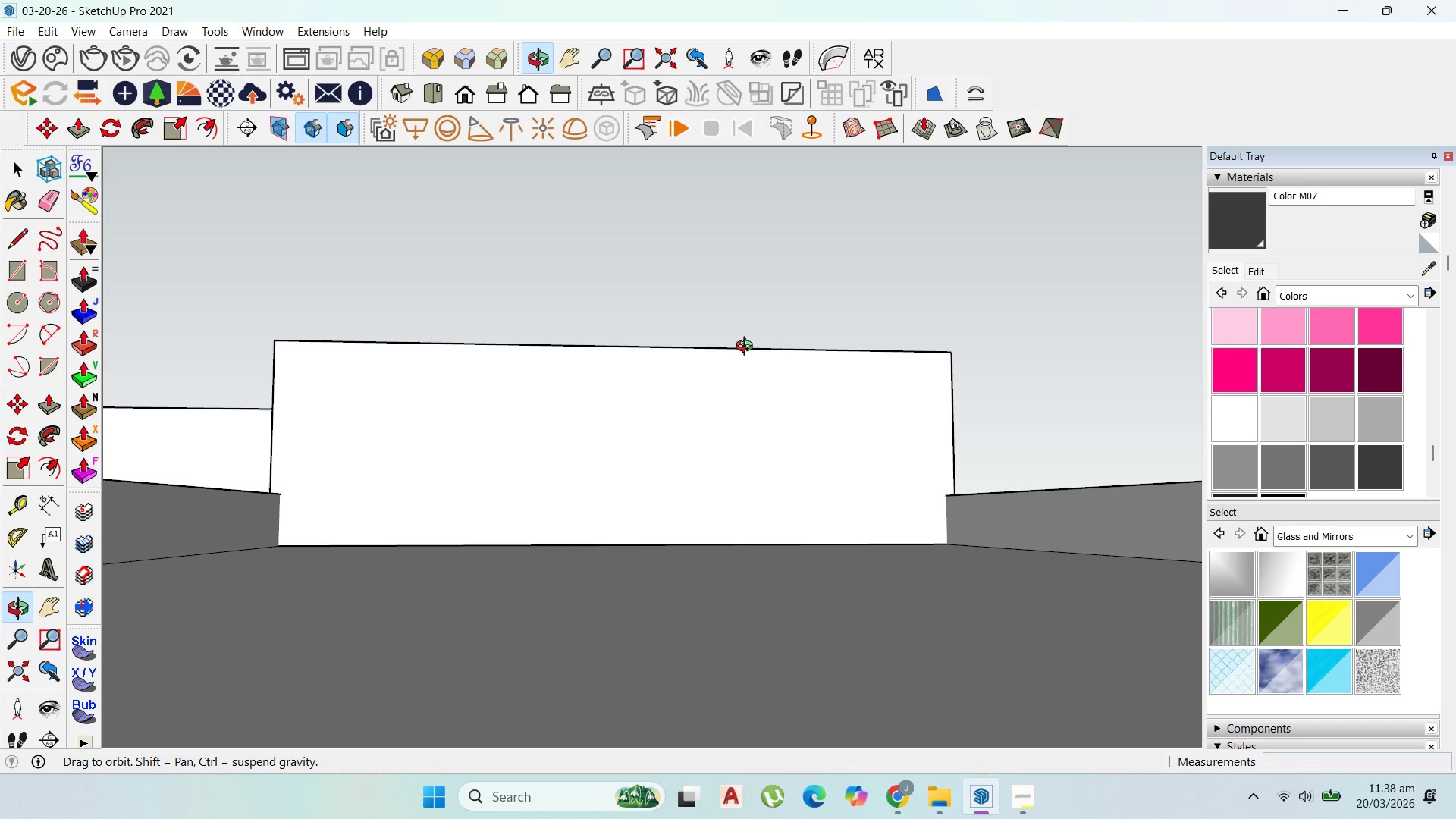 
scroll: coordinate [787, 491], scroll_direction: down, amount: 13.0
 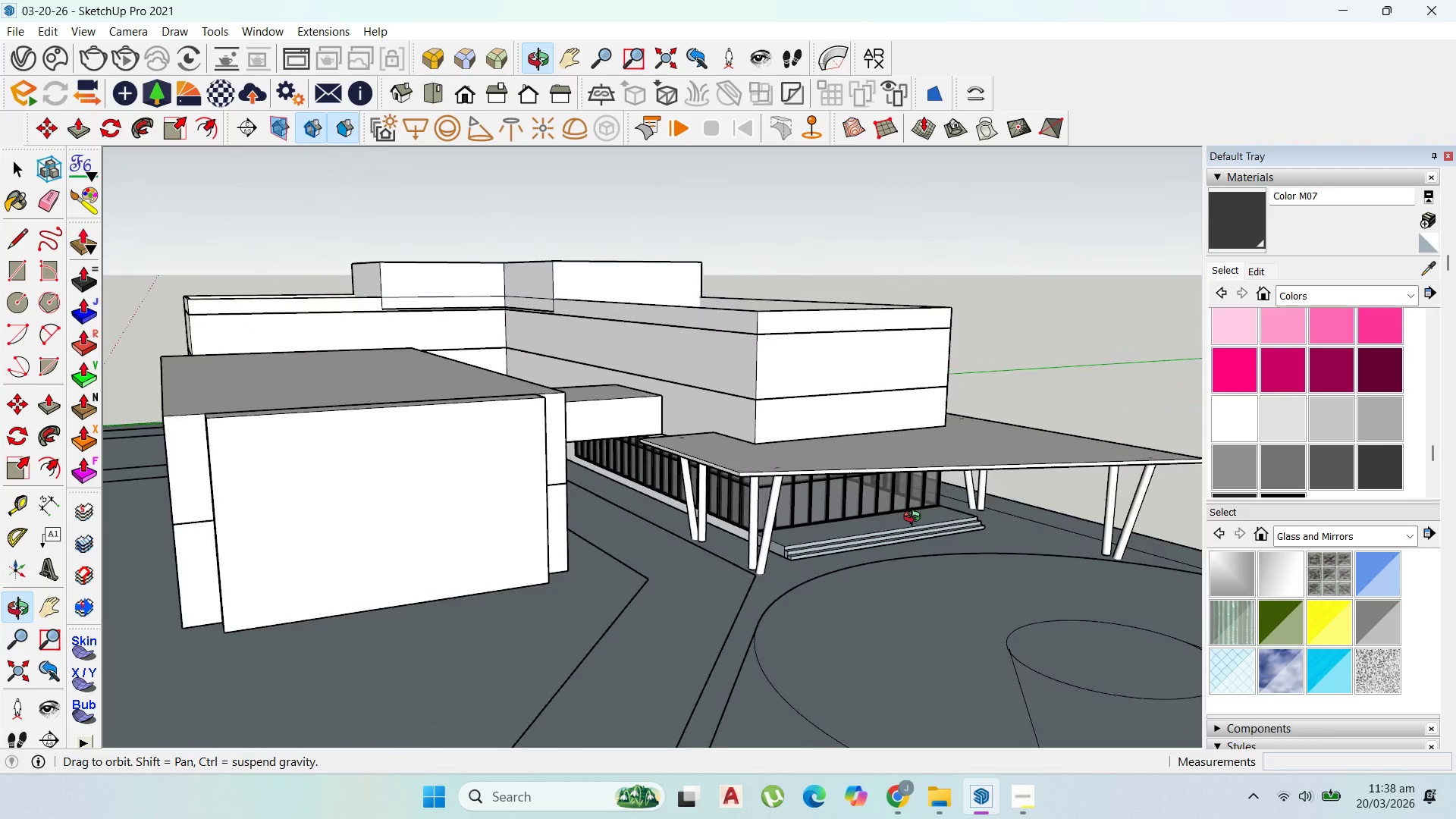 
left_click([773, 429])
 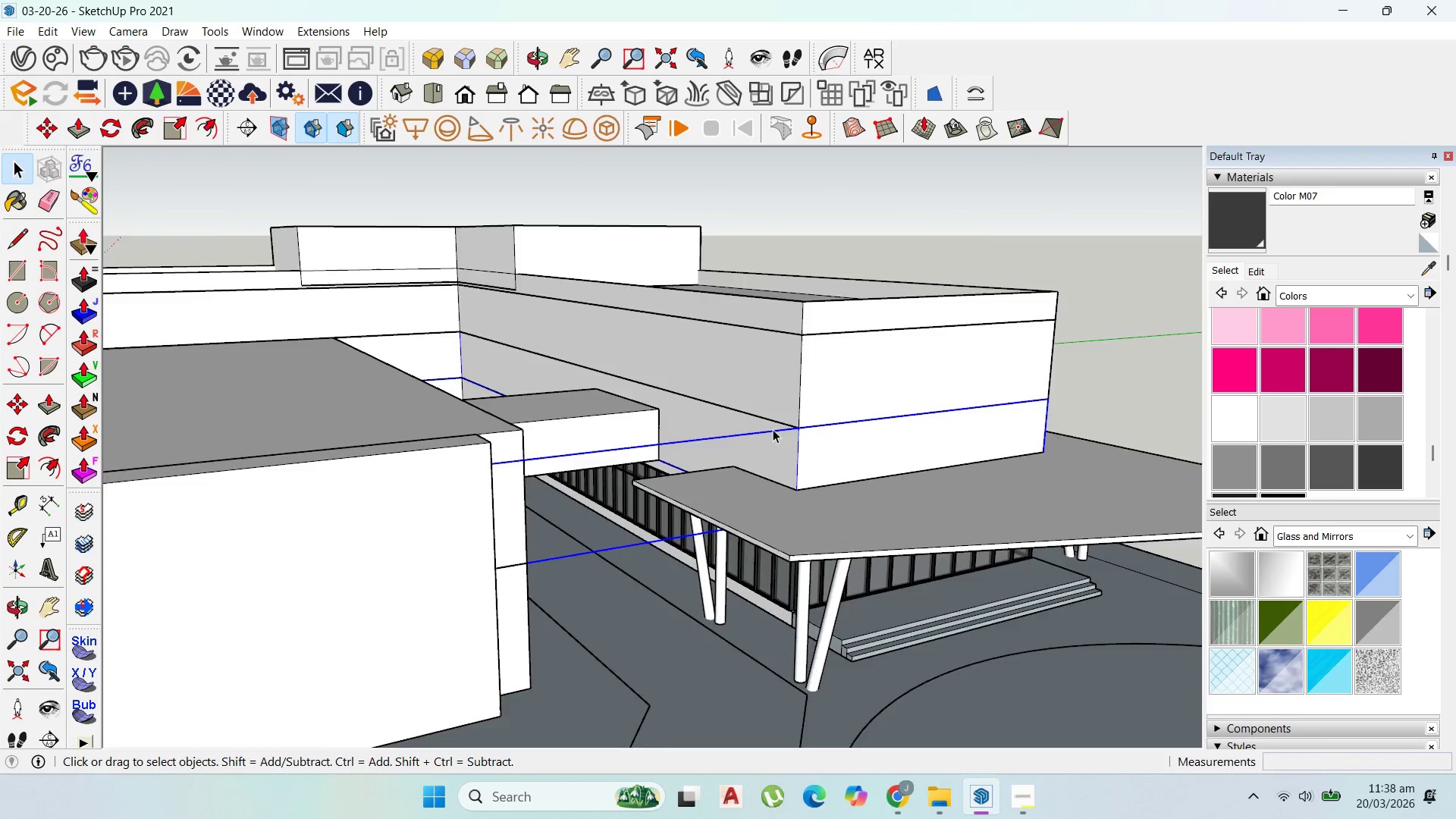 
scroll: coordinate [775, 438], scroll_direction: up, amount: 3.0
 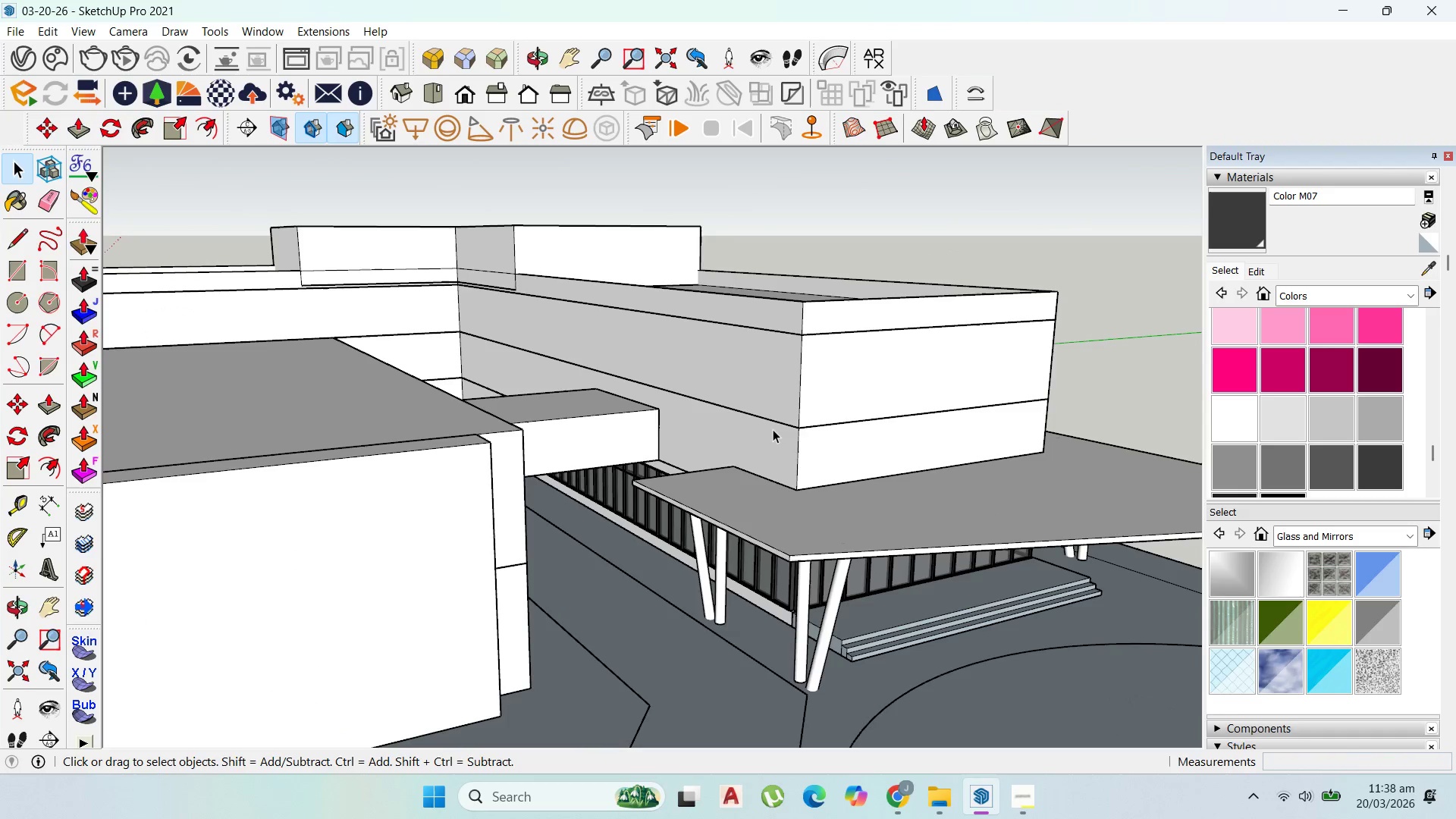 
double_click([773, 429])
 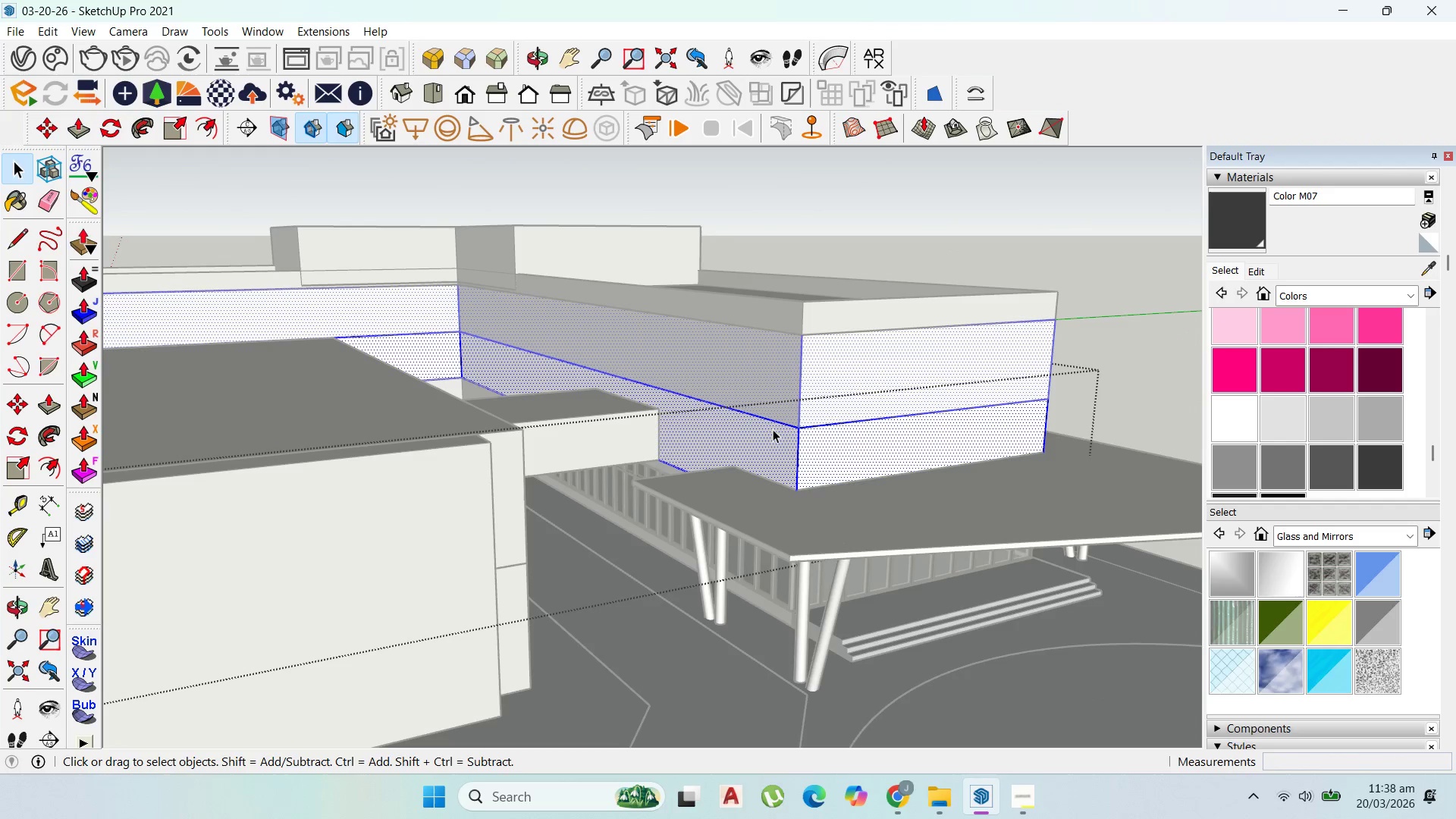 
triple_click([773, 429])
 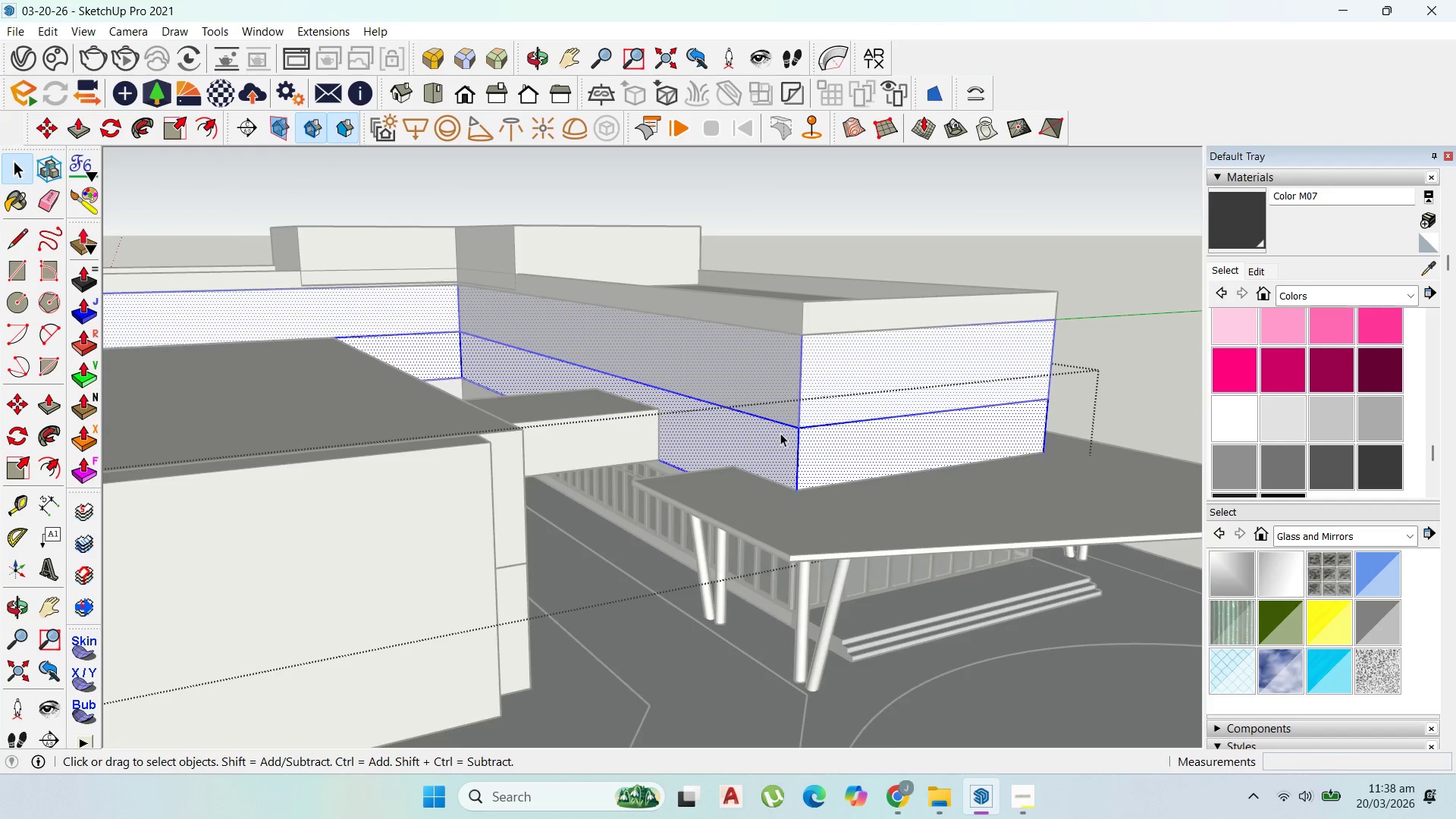 
left_click([794, 450])
 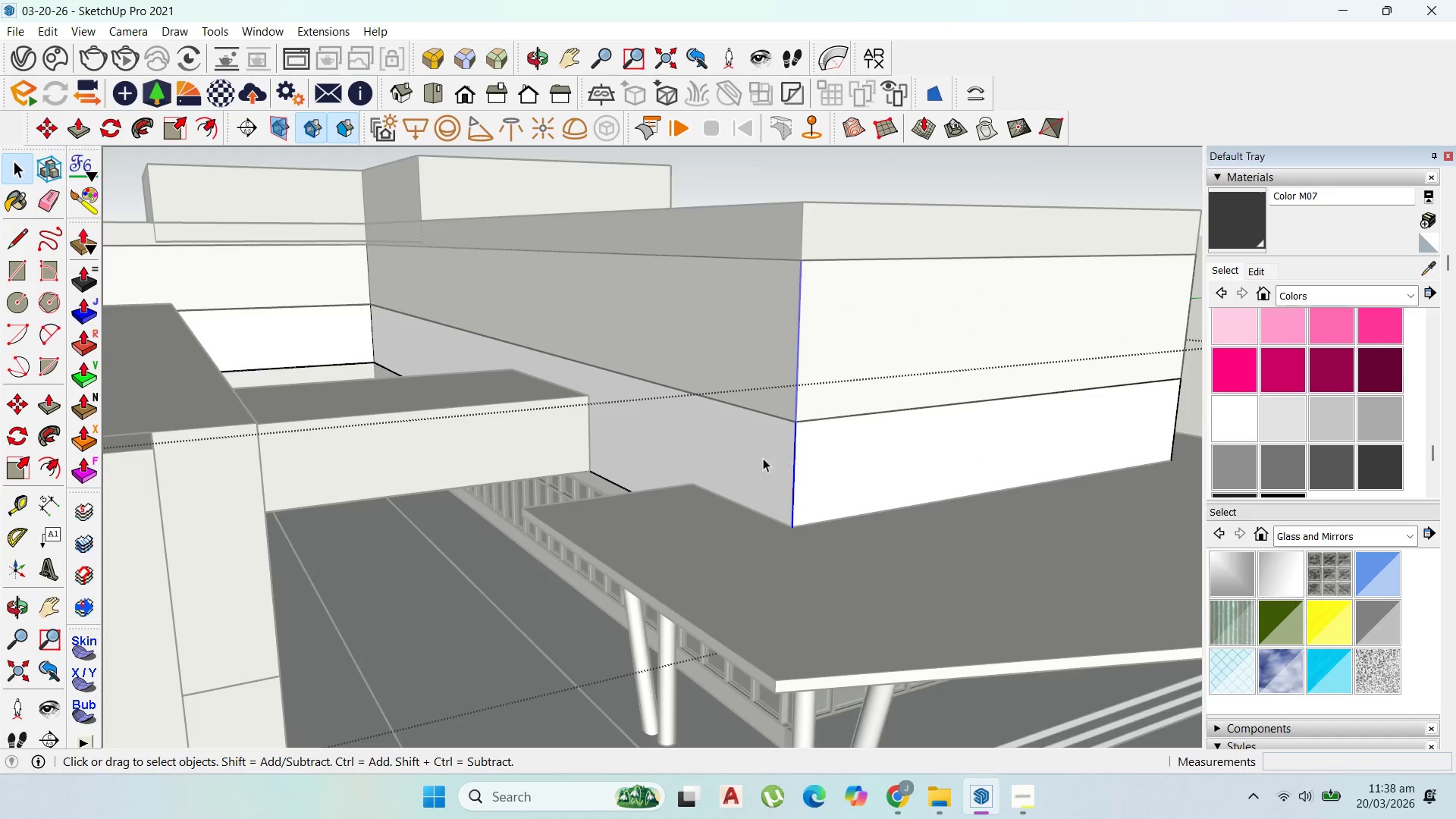 
scroll: coordinate [868, 440], scroll_direction: up, amount: 5.0
 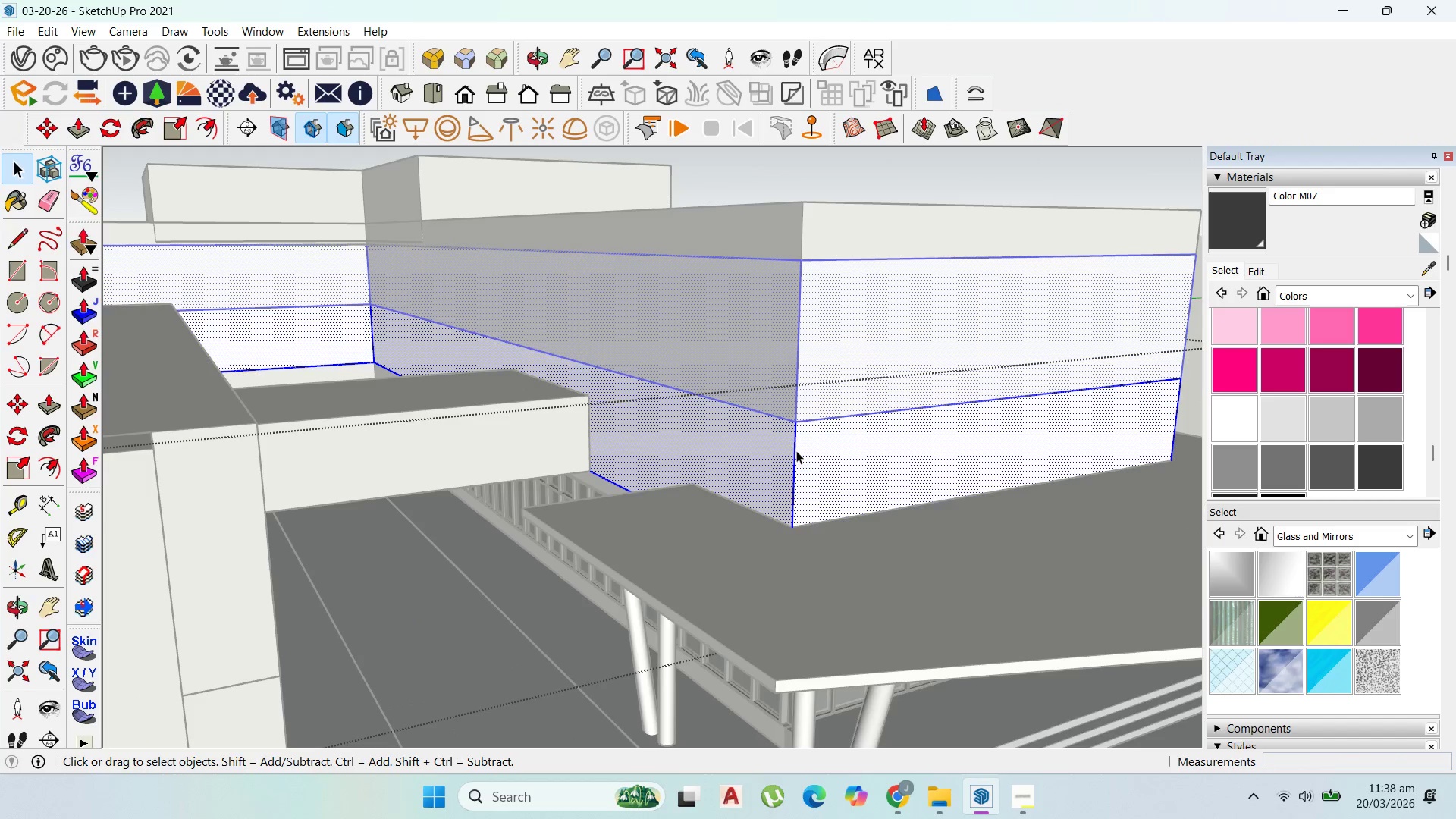 
left_click_drag(start_coordinate=[756, 458], to_coordinate=[749, 457])
 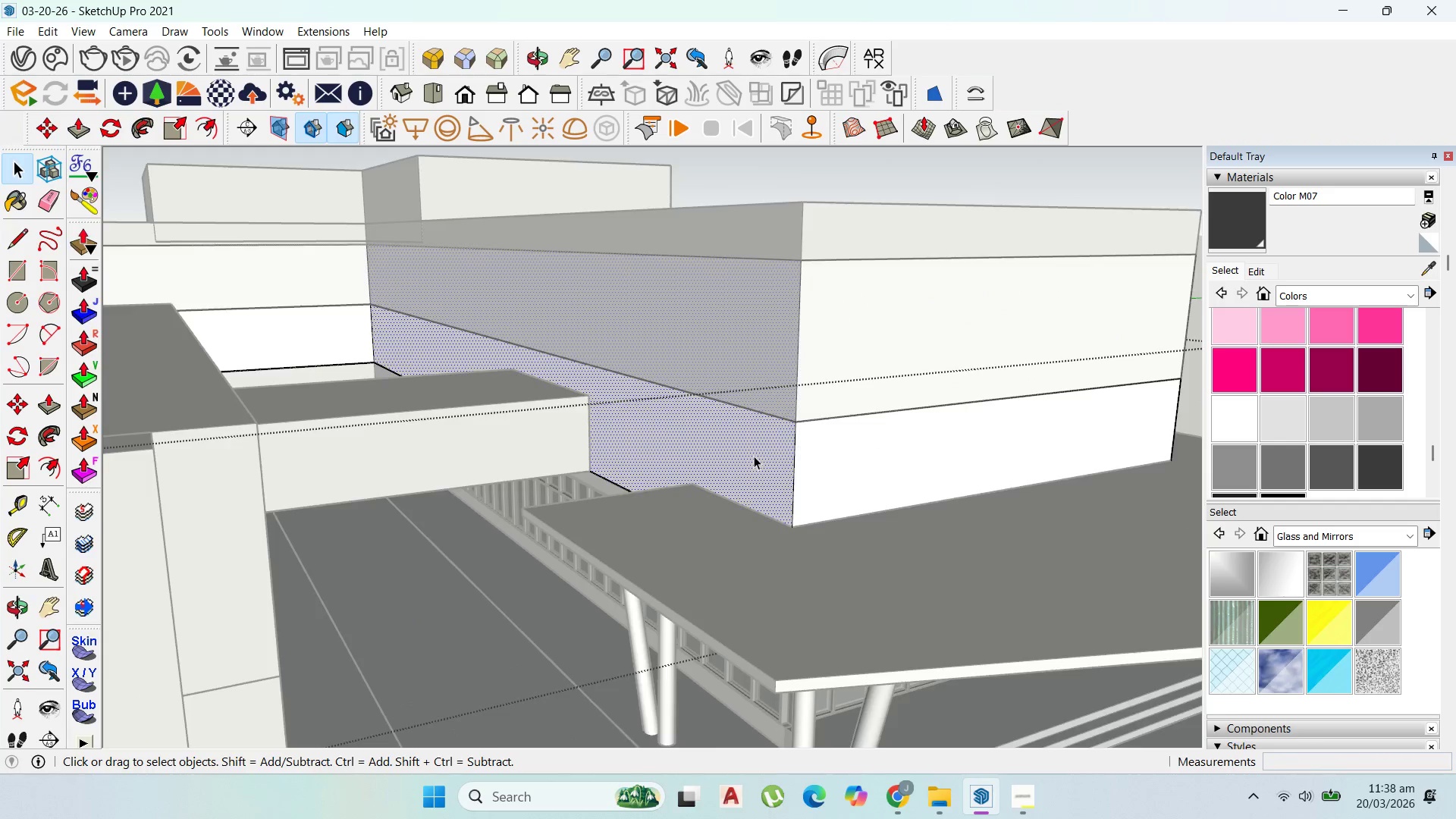 
scroll: coordinate [756, 456], scroll_direction: down, amount: 3.0
 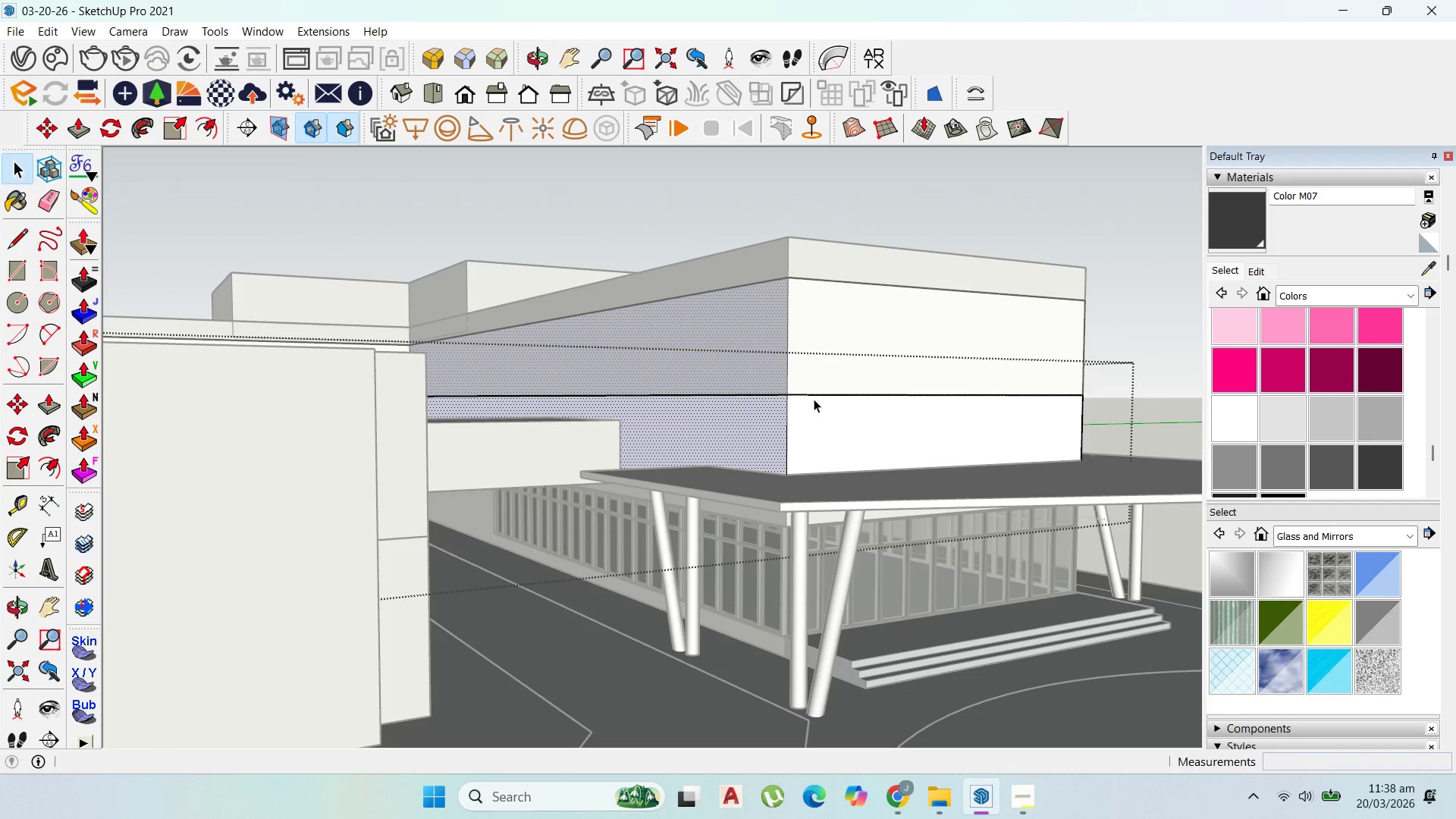 
scroll: coordinate [822, 413], scroll_direction: up, amount: 2.0
 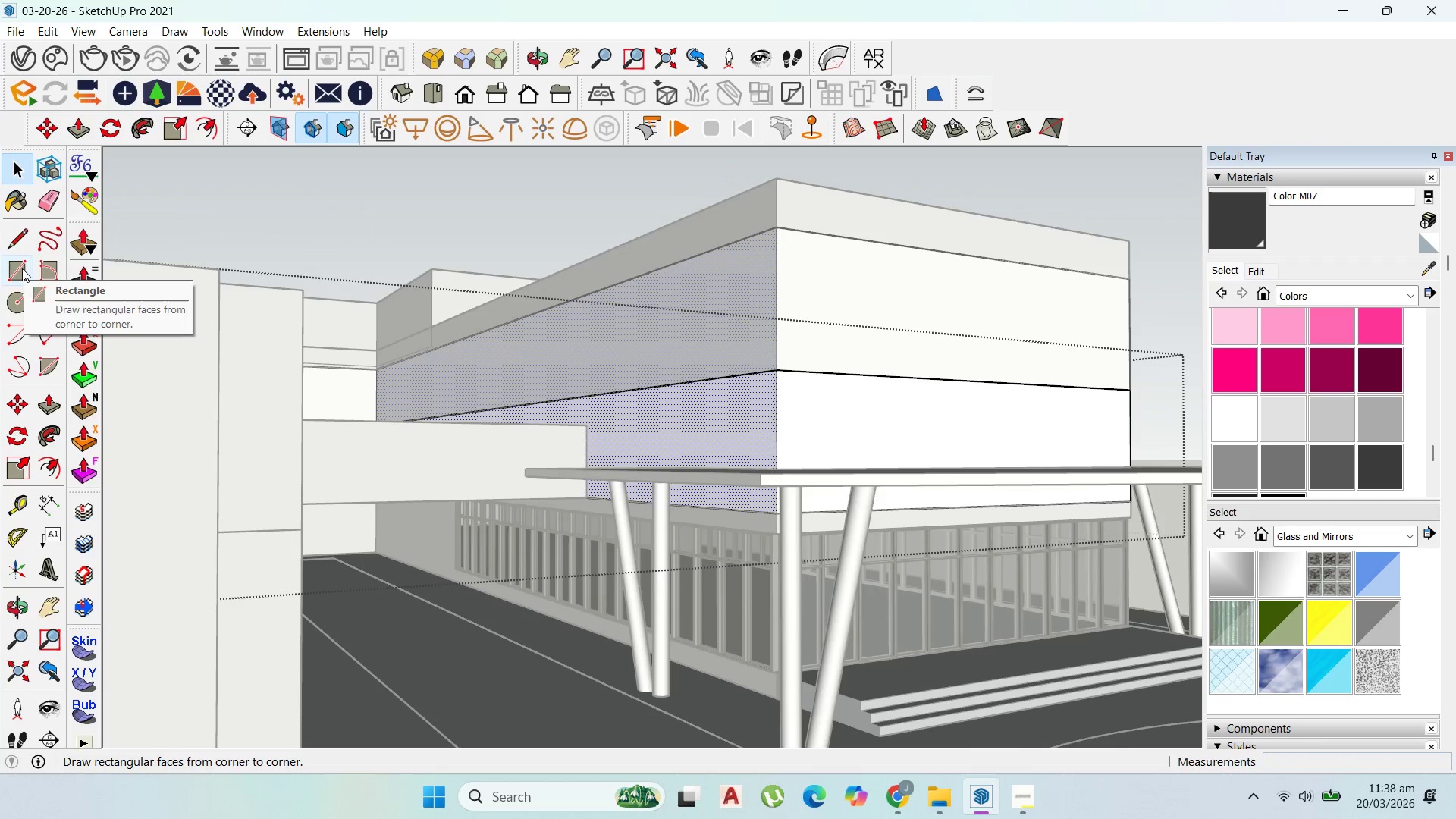 
wait(10.87)
 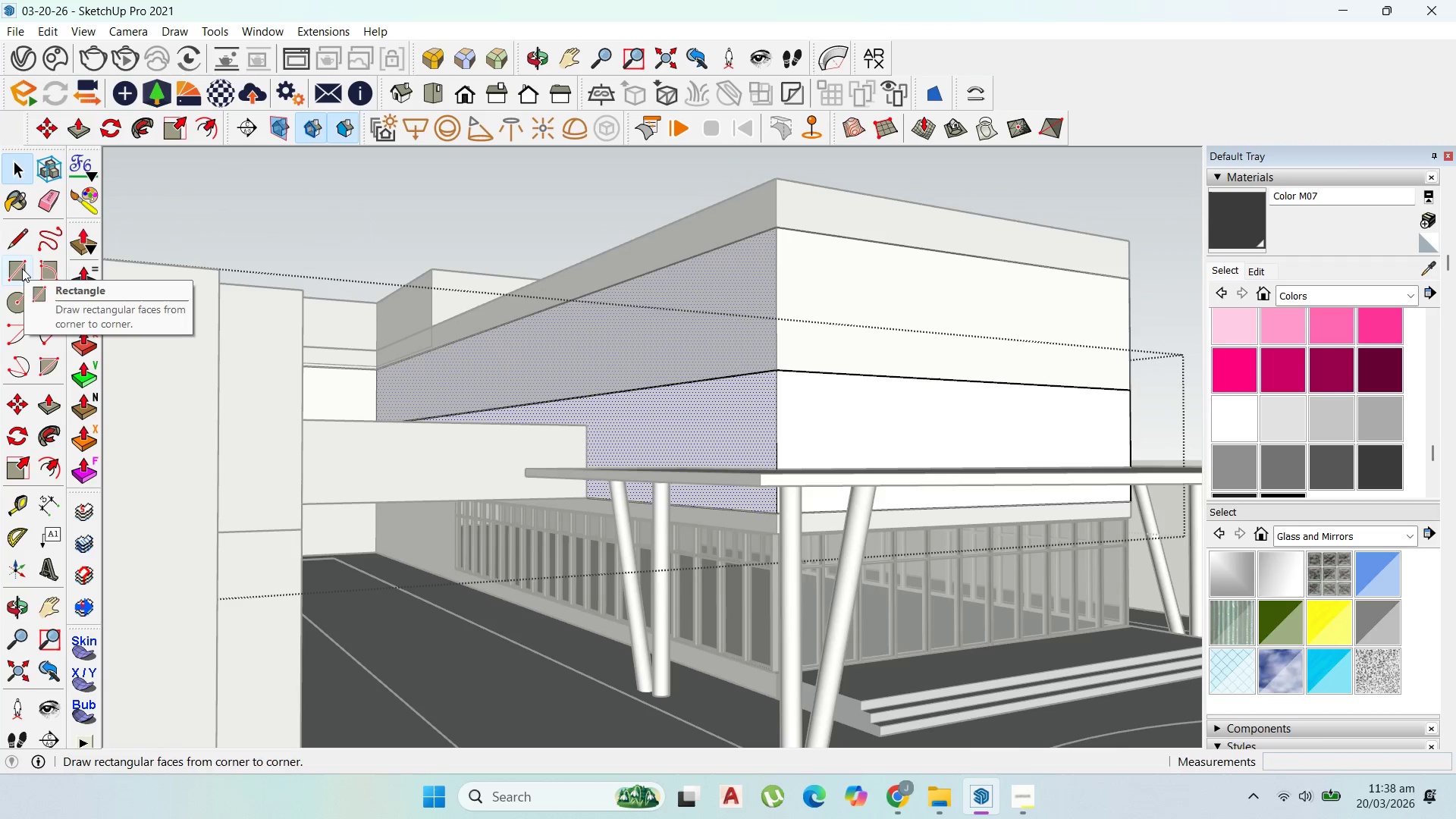 
left_click([880, 373])
 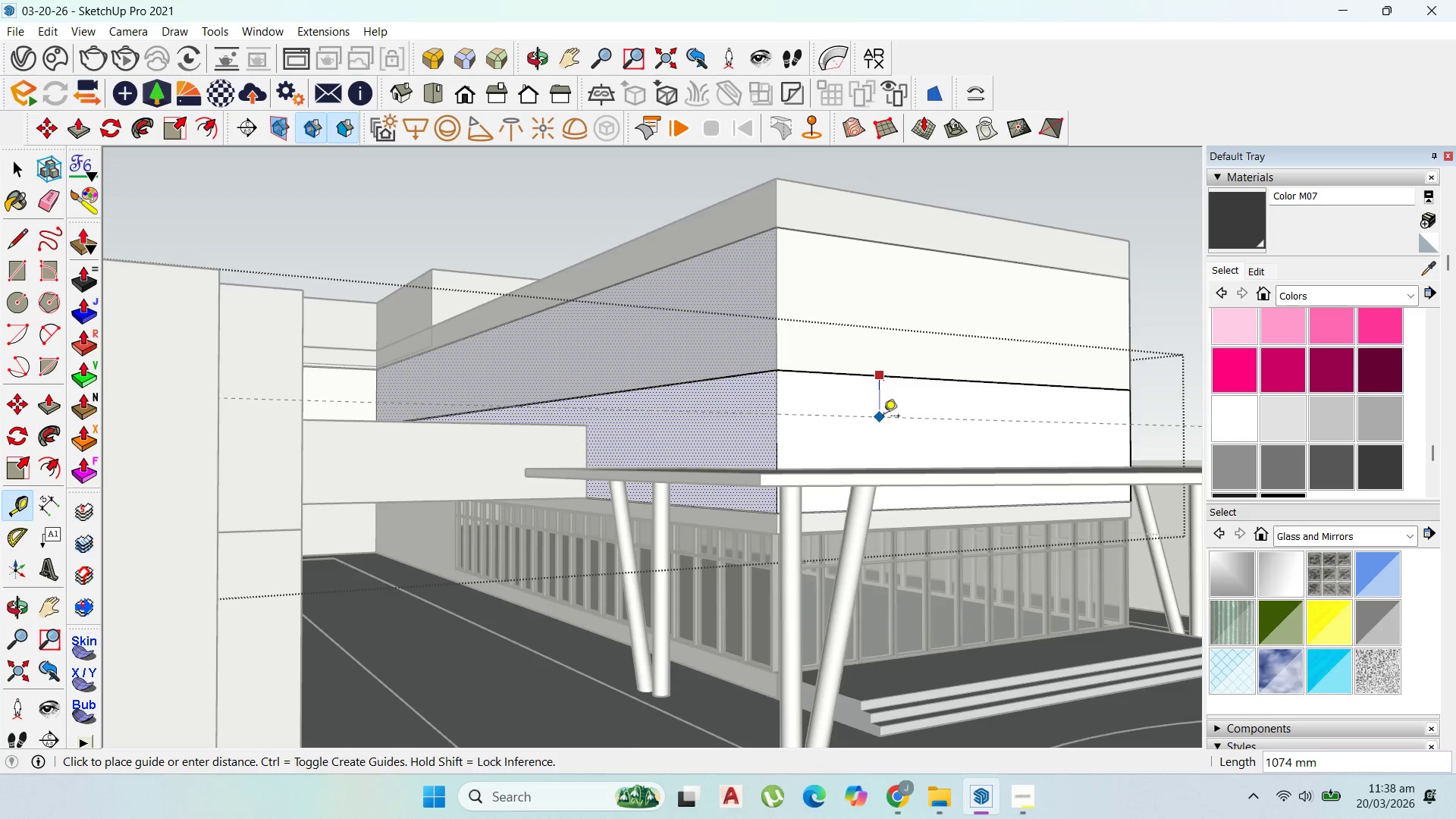 
scroll: coordinate [883, 417], scroll_direction: up, amount: 1.0
 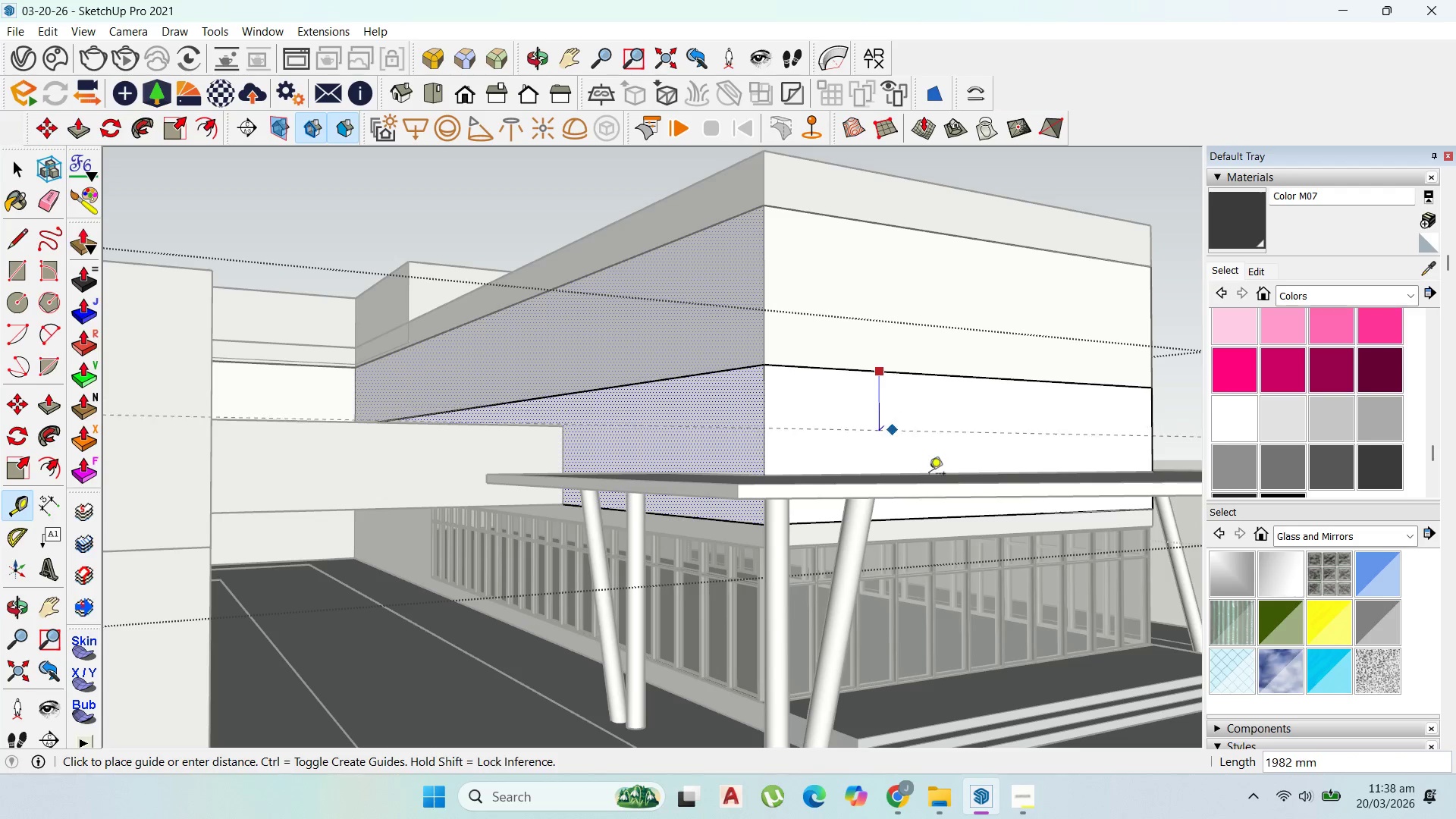 
key(Escape)
 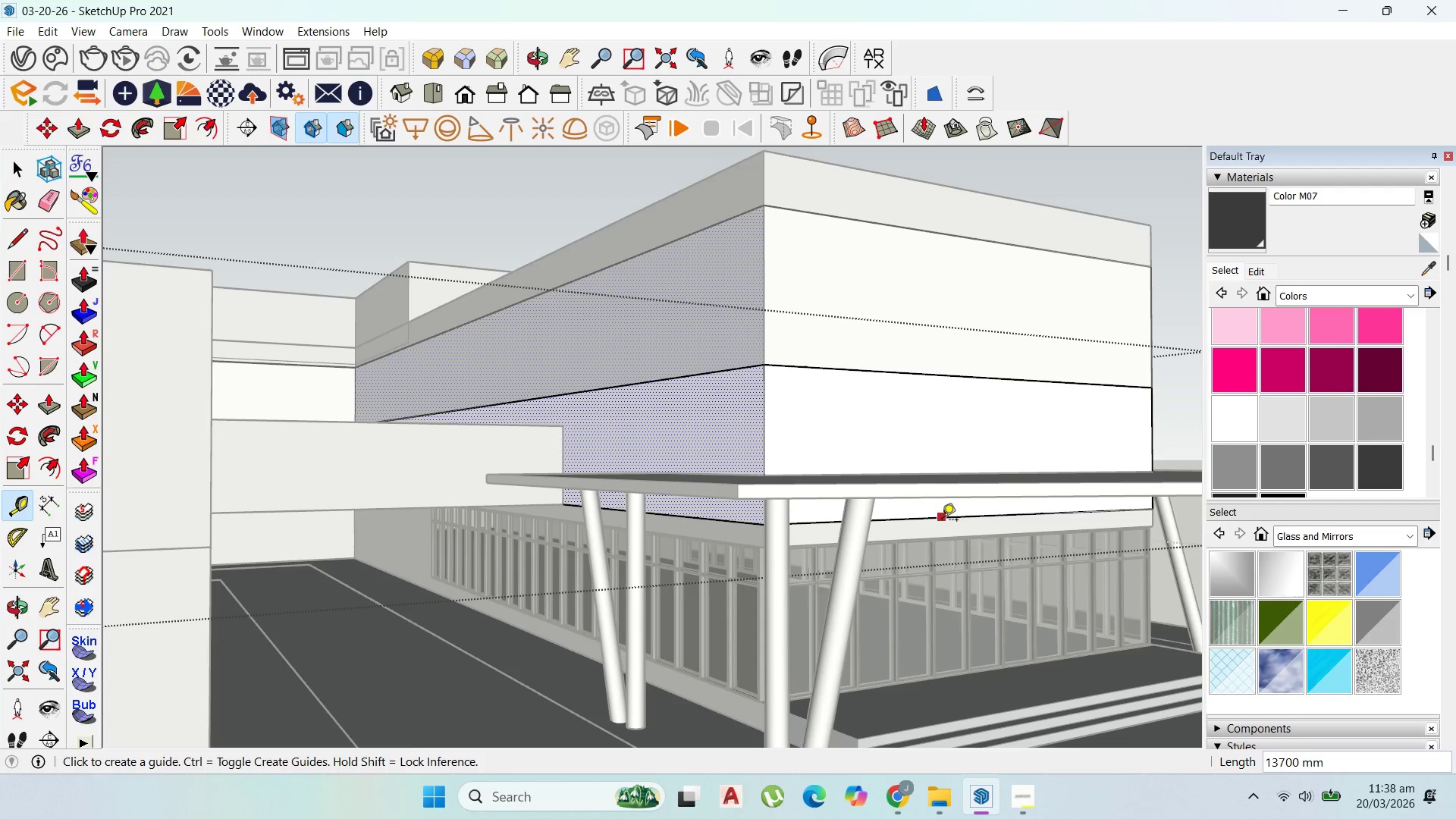 
left_click([942, 521])
 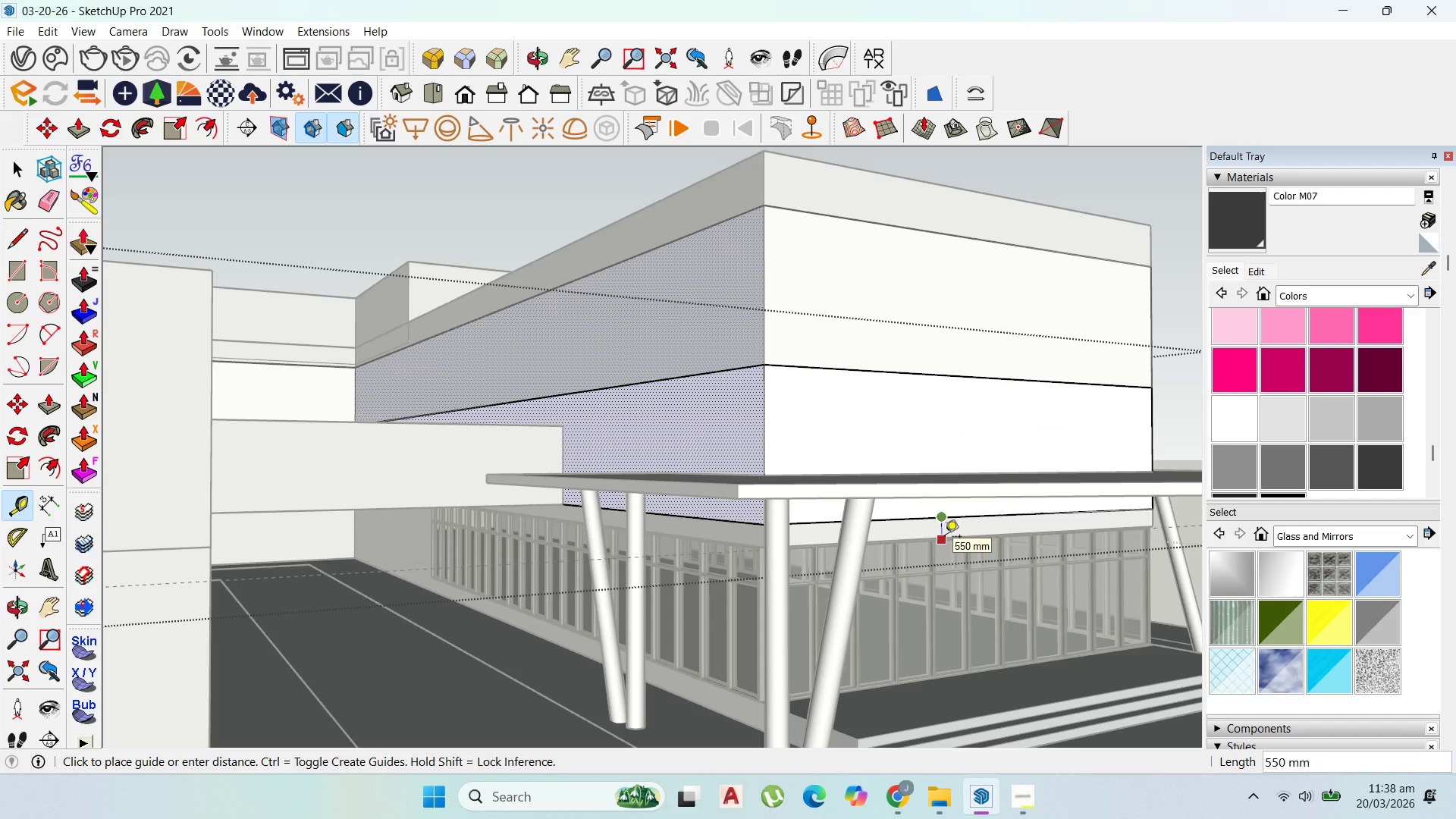 
scroll: coordinate [945, 535], scroll_direction: up, amount: 7.0
 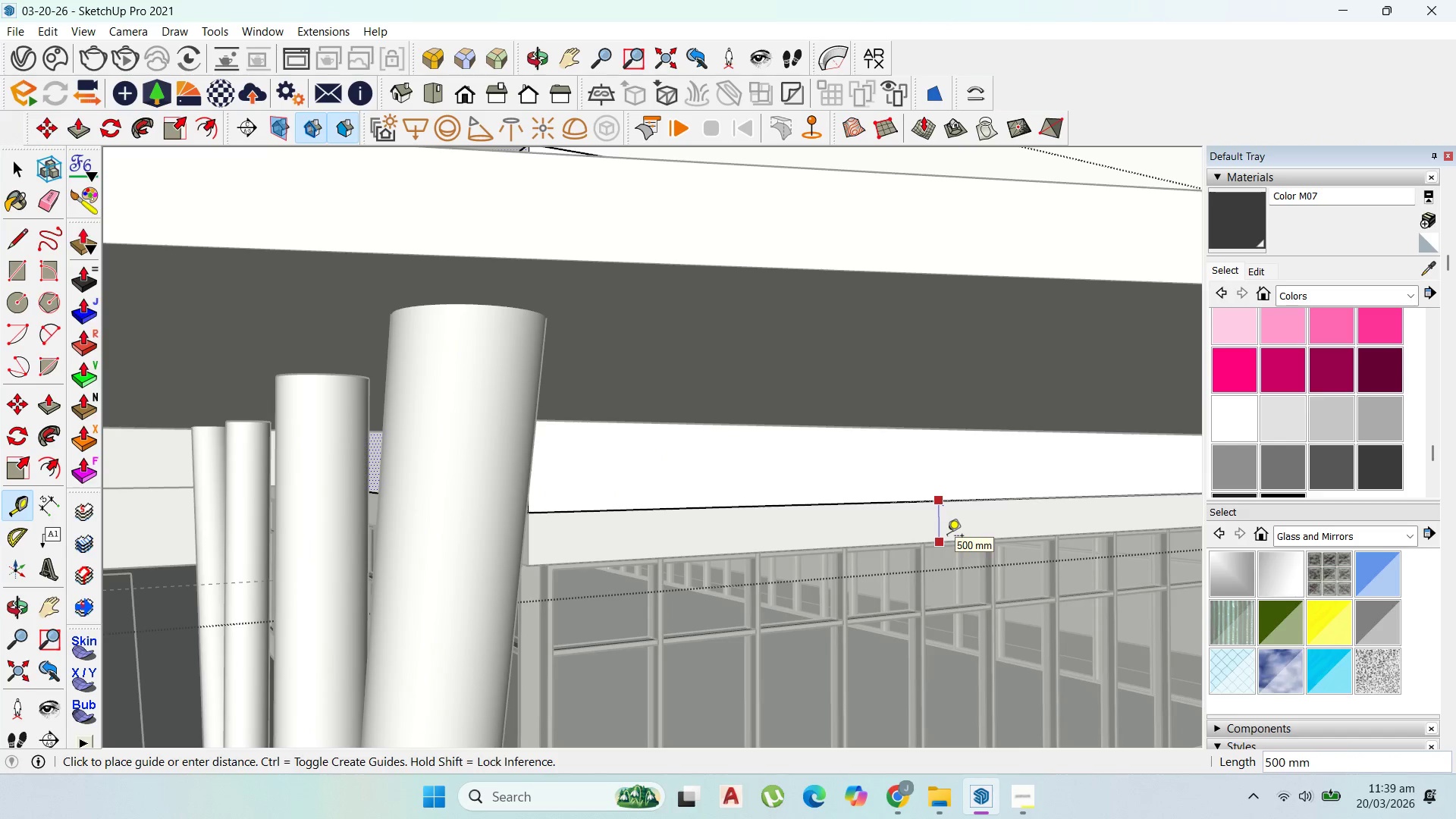 
key(Escape)
 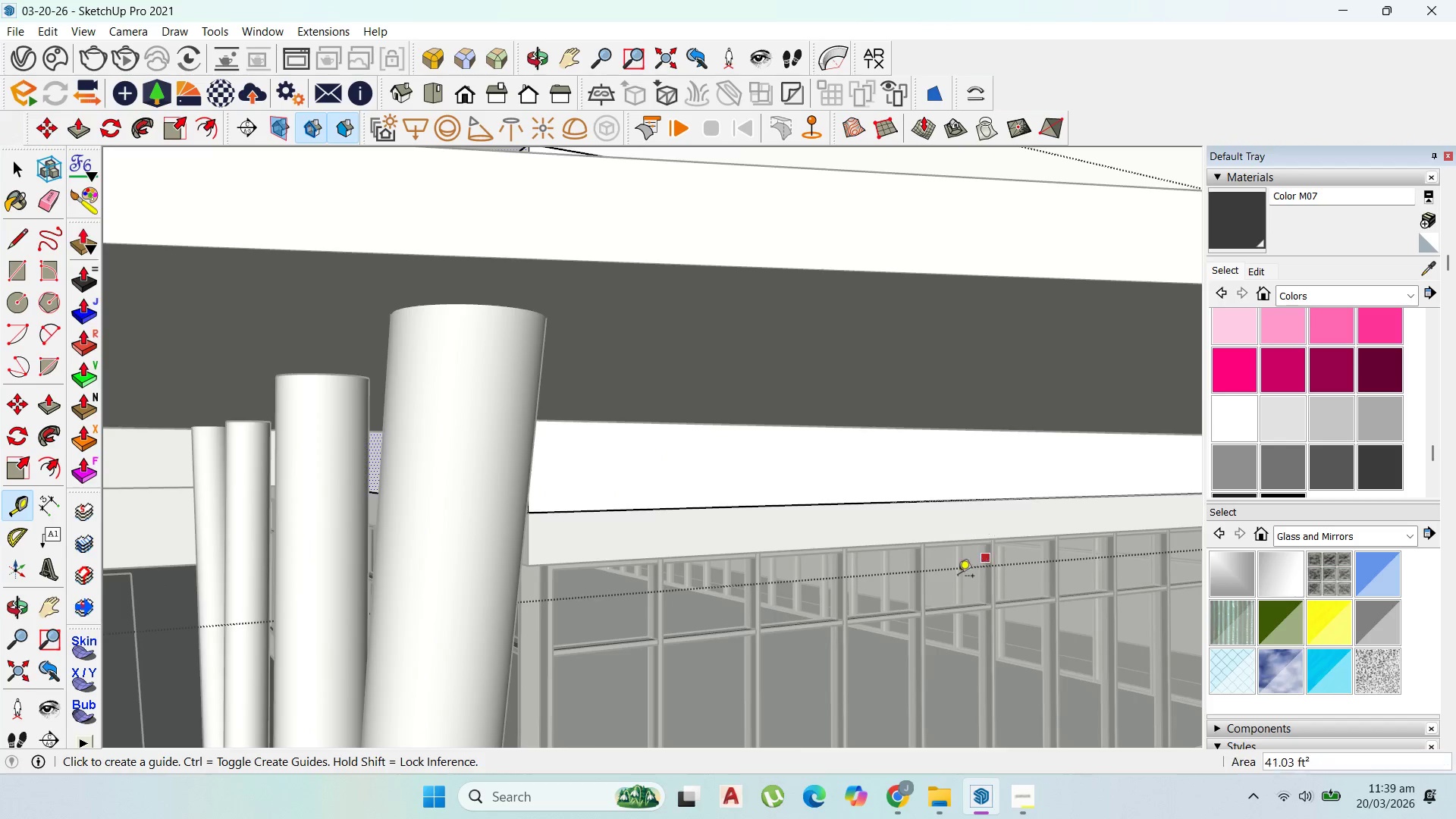 
scroll: coordinate [958, 577], scroll_direction: down, amount: 5.0
 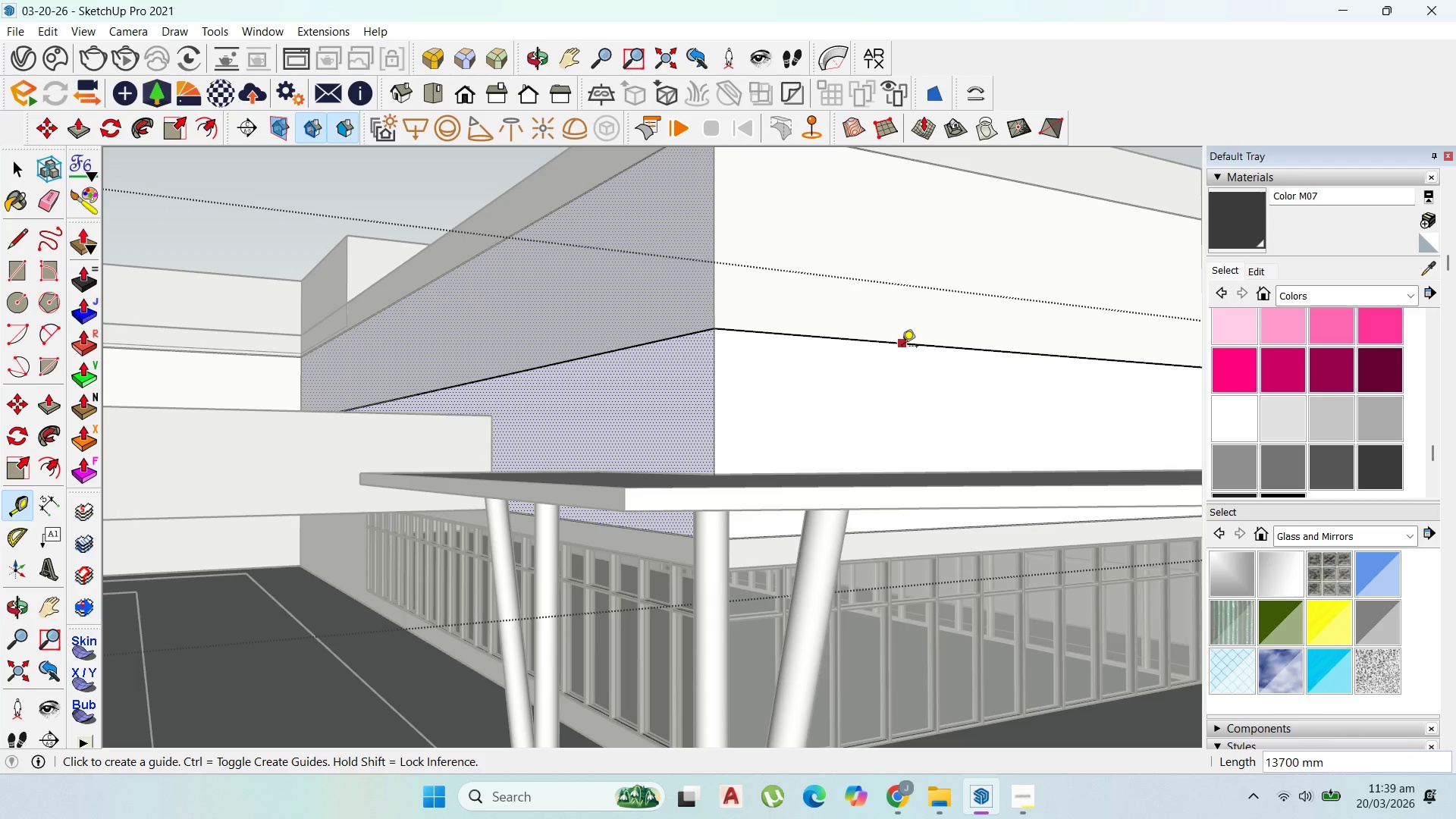 
left_click([902, 347])
 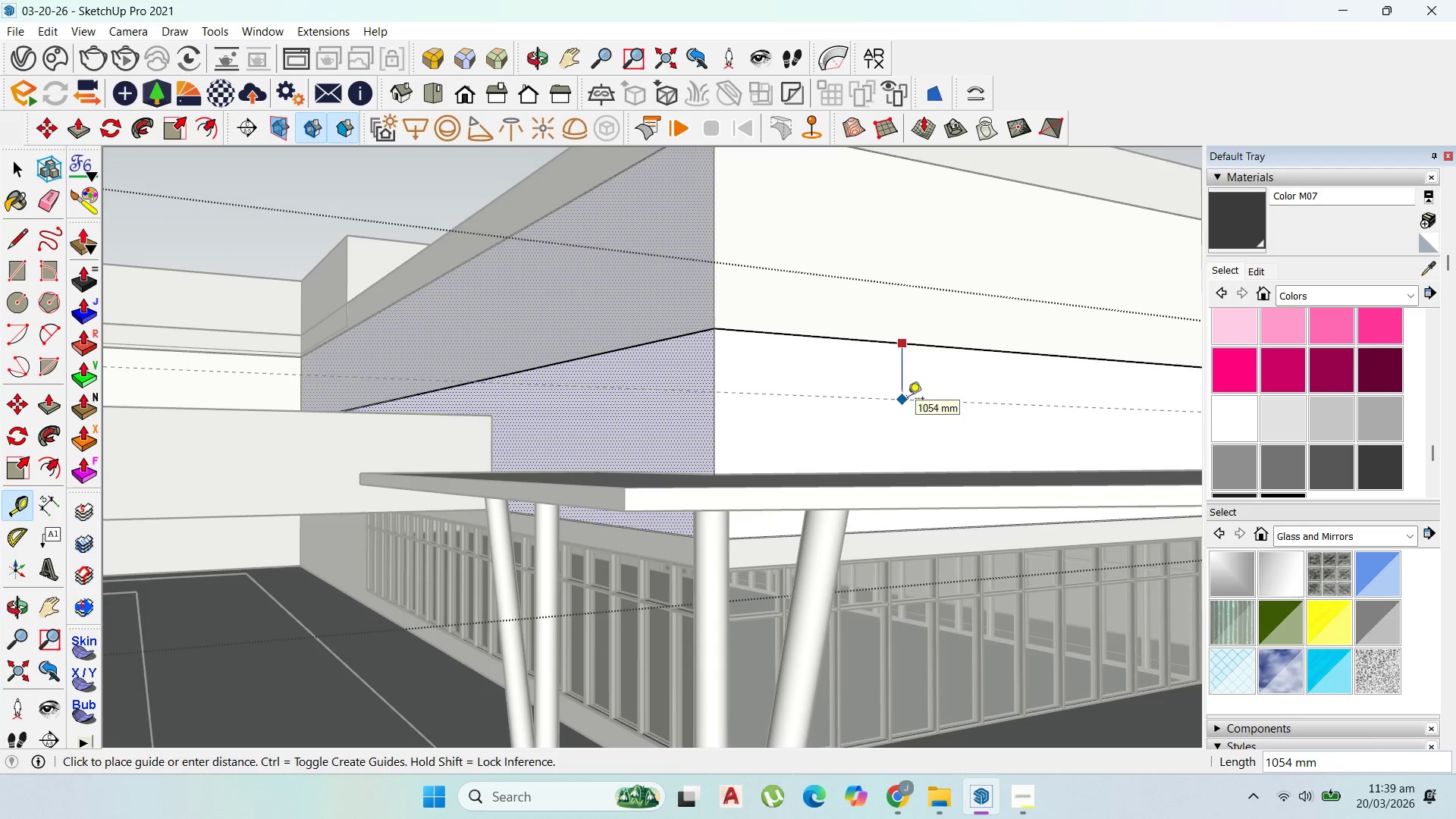 
type(500)
 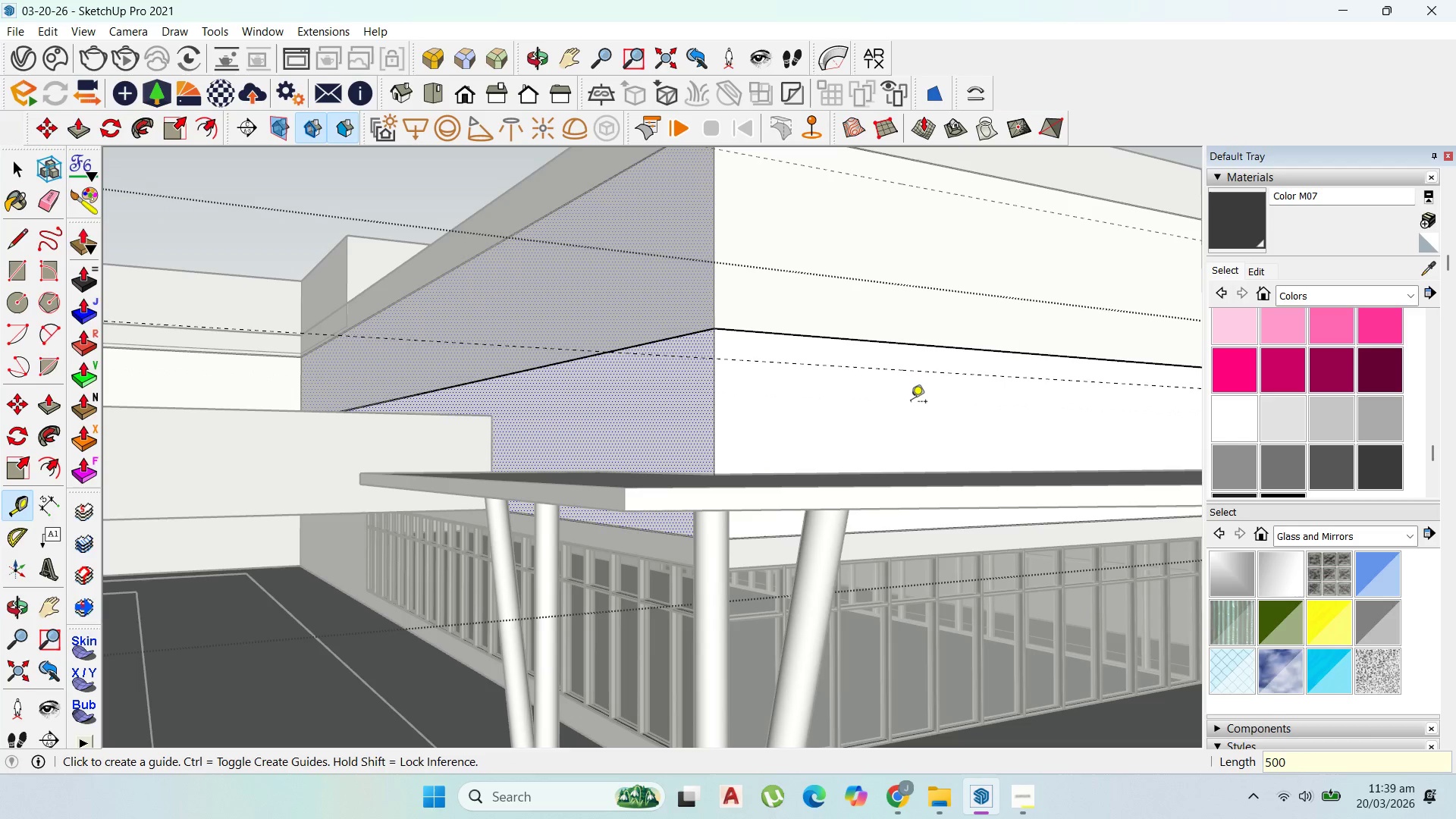 
key(Enter)
 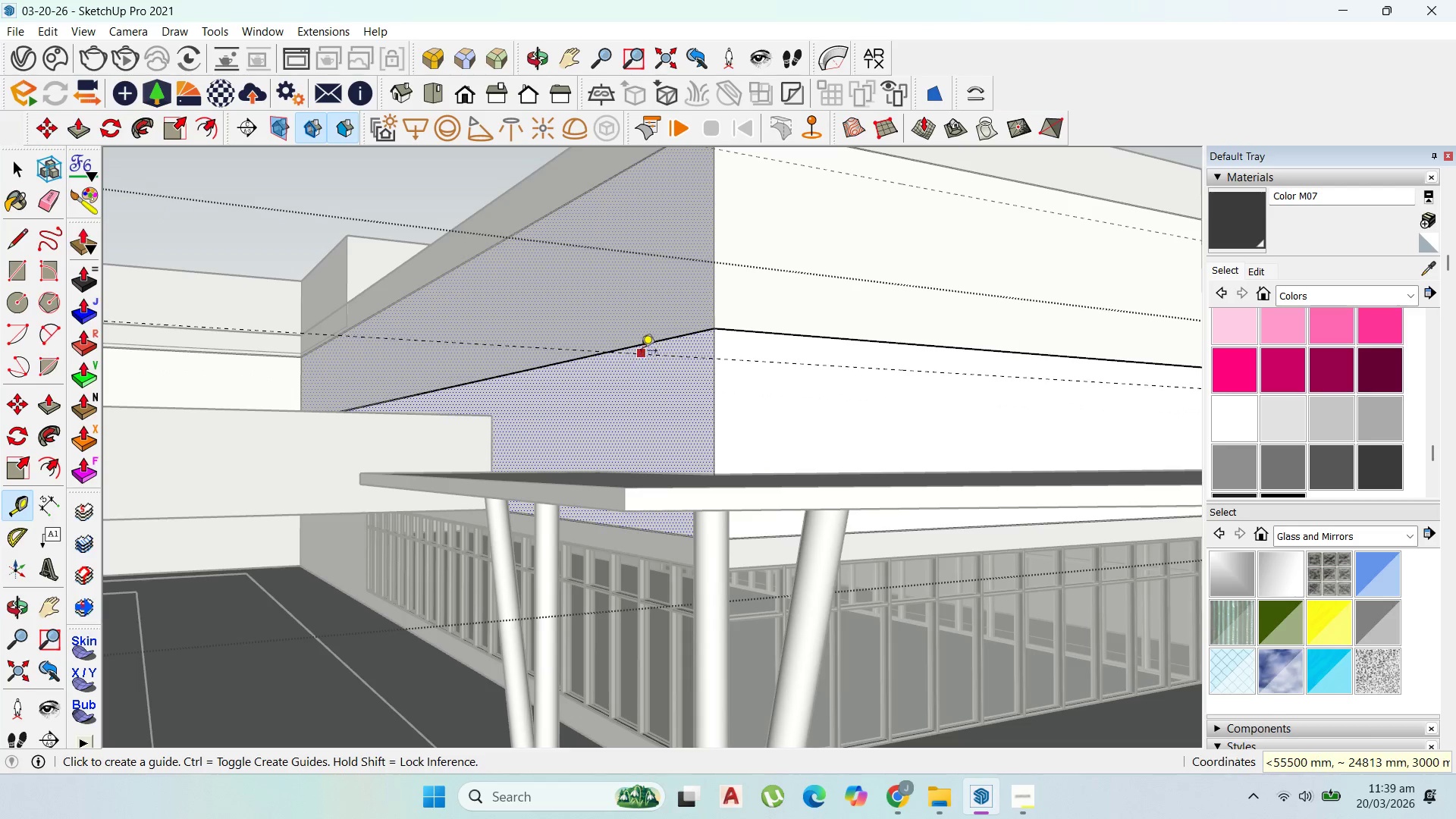 
left_click([641, 349])
 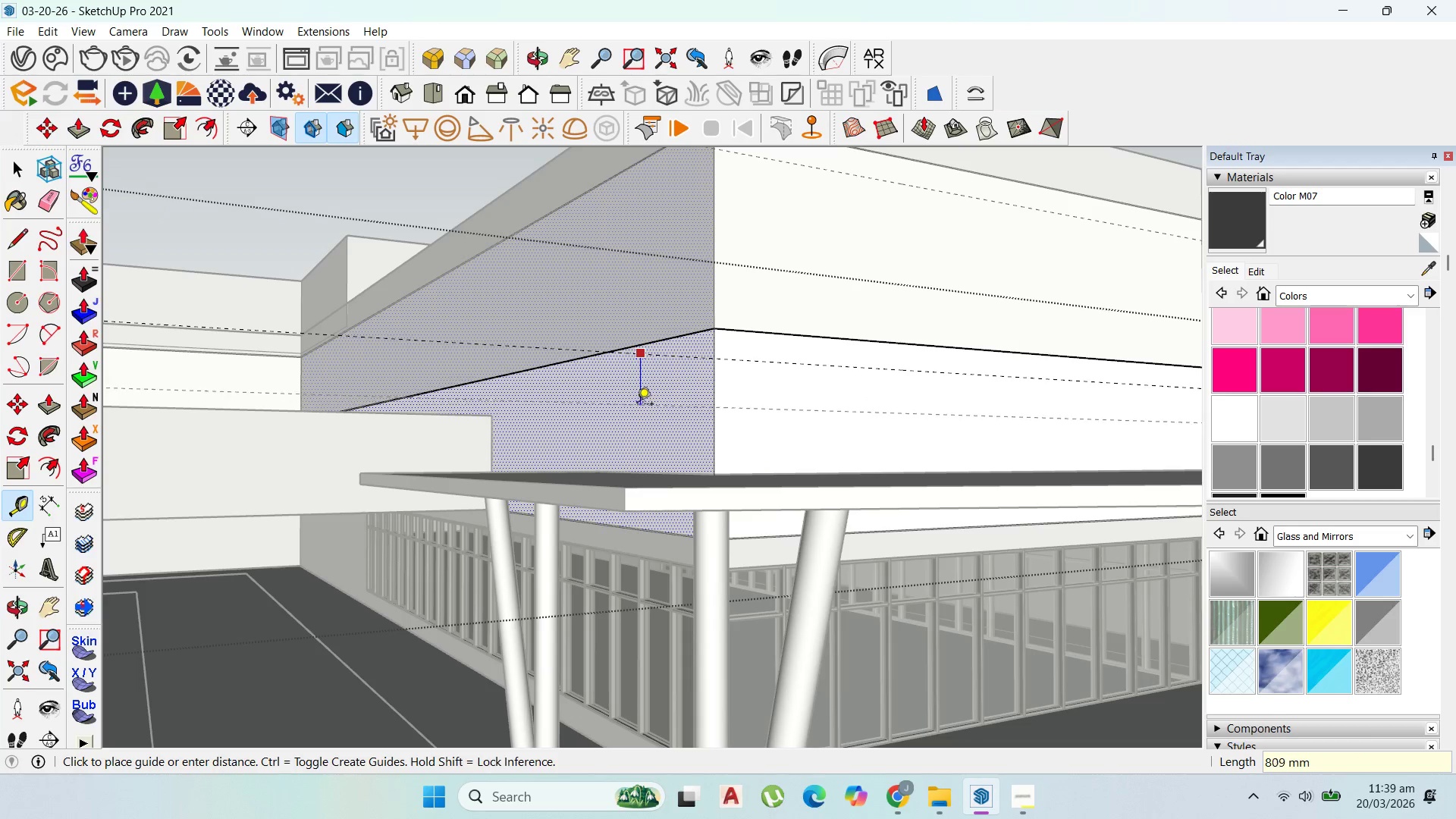 
key(Escape)
 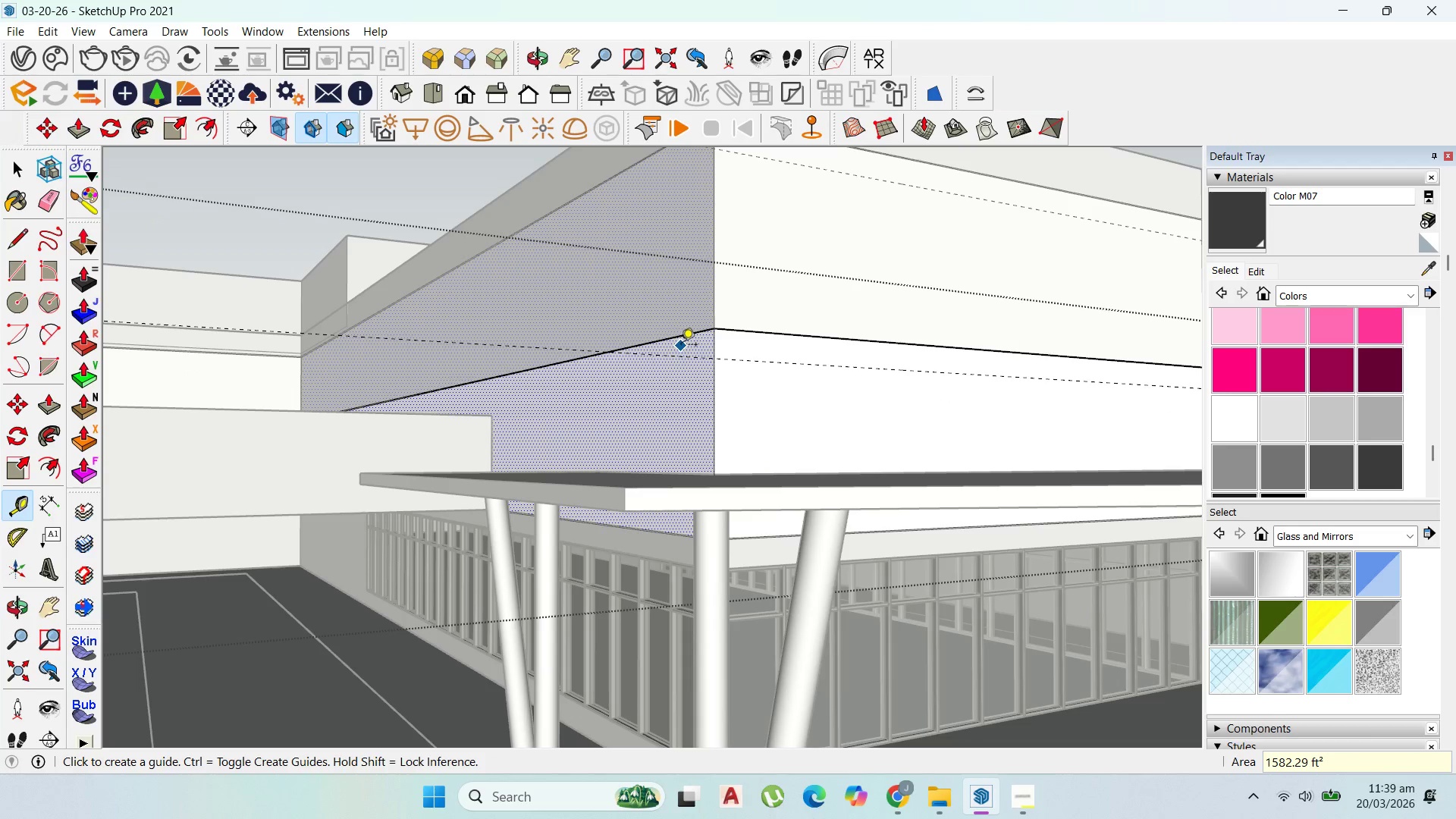 
left_click([682, 342])
 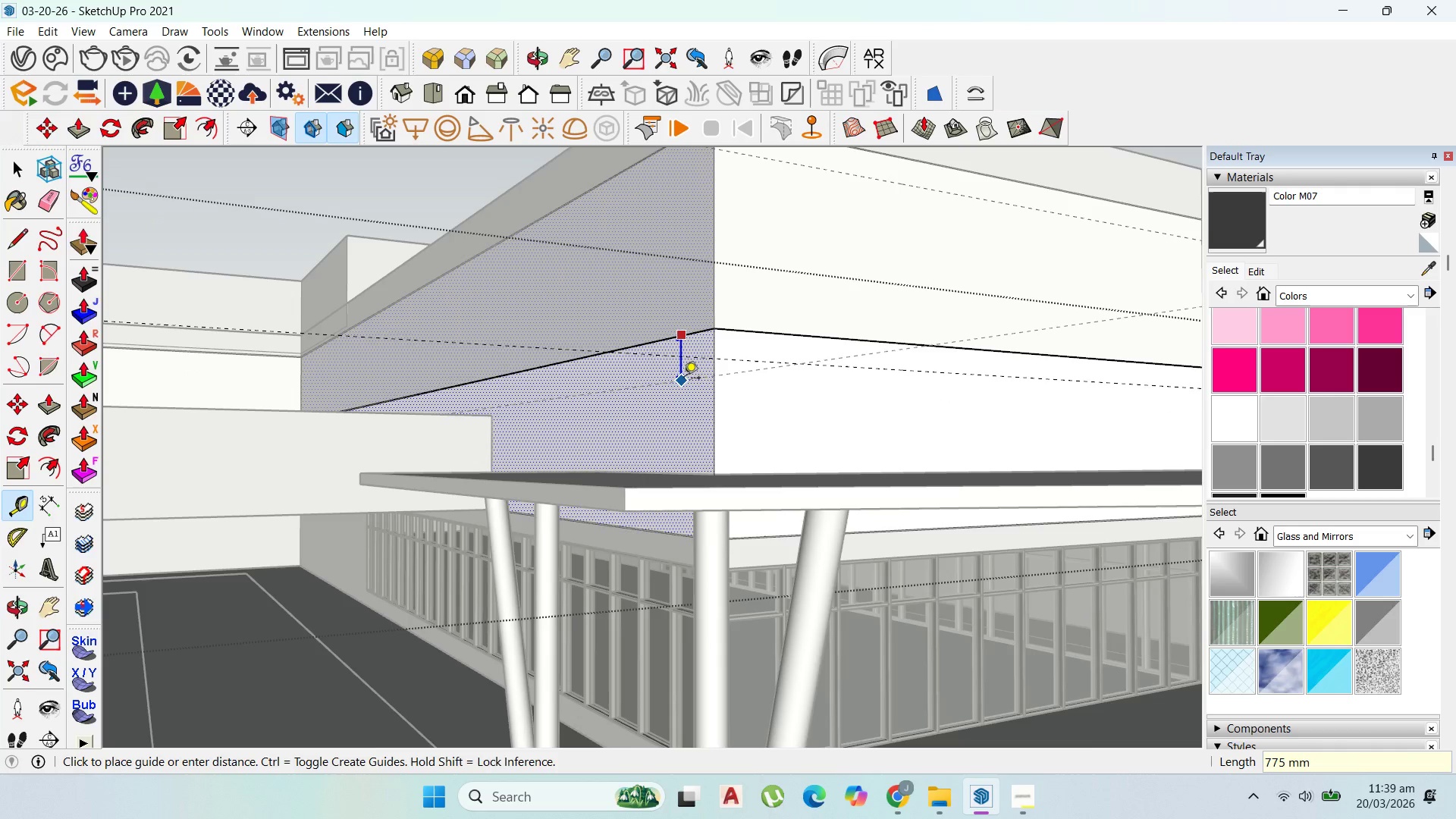 
hold_key(key=ShiftLeft, duration=1.38)
scroll: coordinate [700, 374], scroll_direction: up, amount: 1.0
 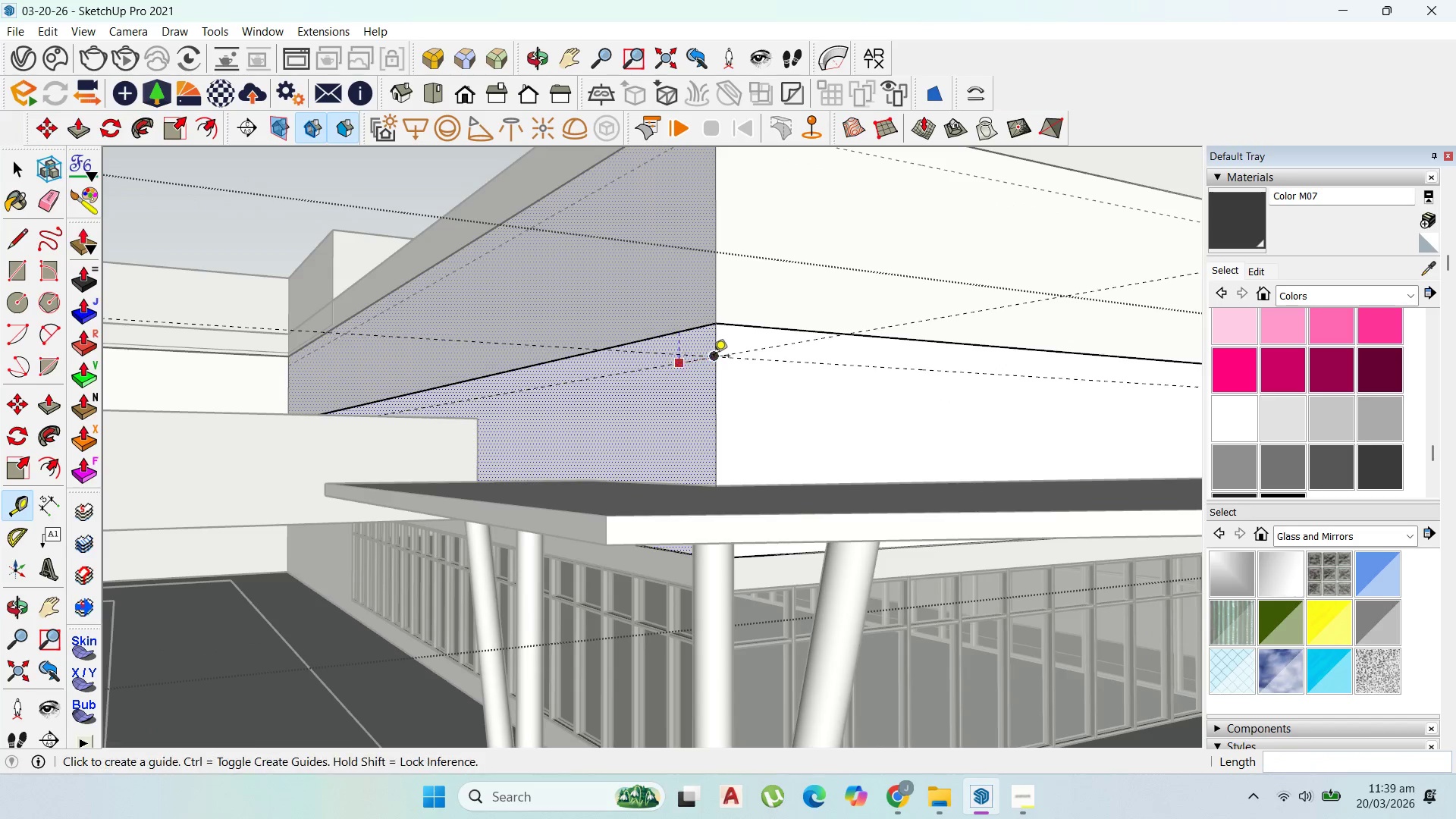 
scroll: coordinate [673, 469], scroll_direction: down, amount: 3.0
 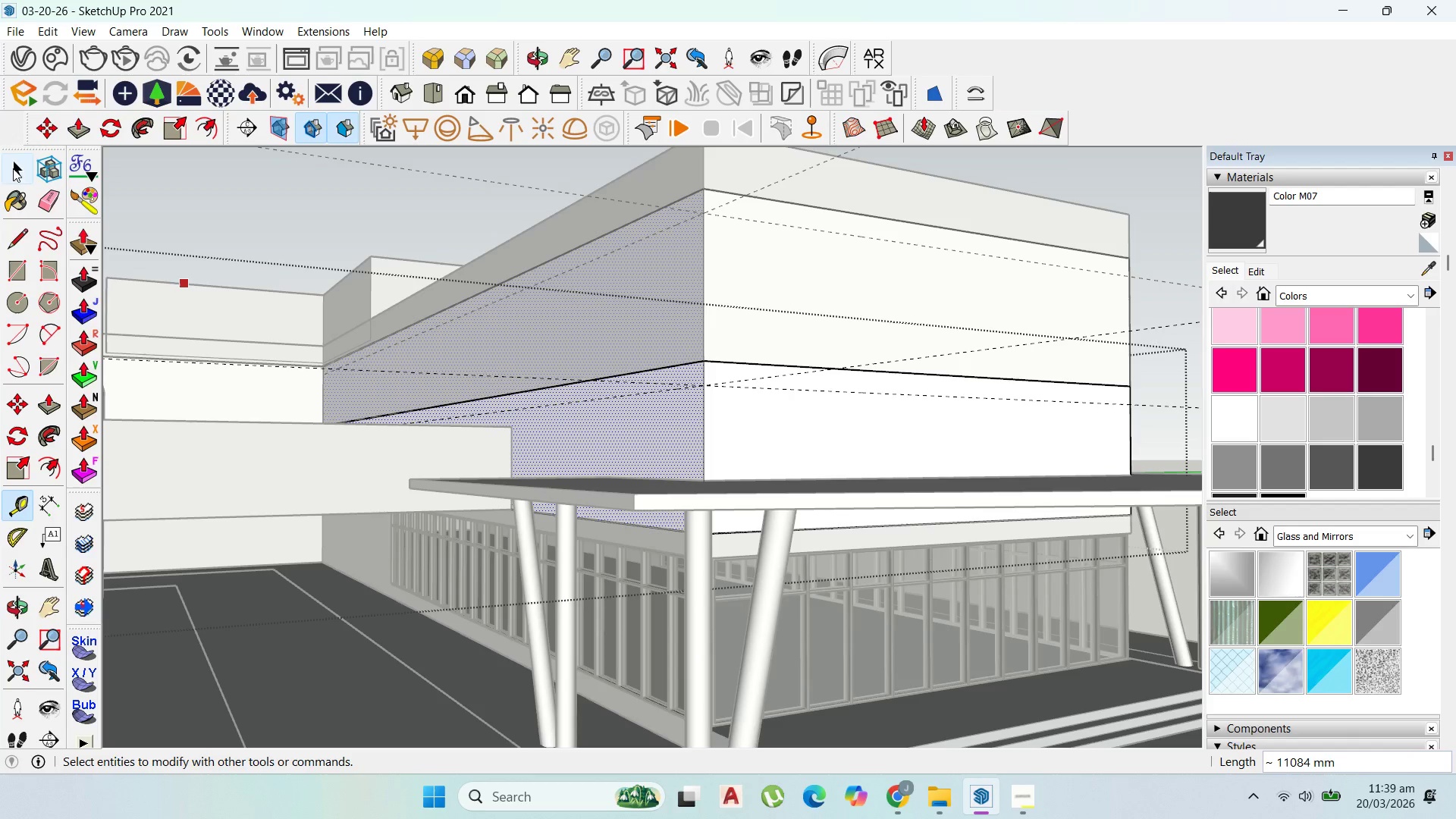 
scroll: coordinate [839, 521], scroll_direction: up, amount: 6.0
 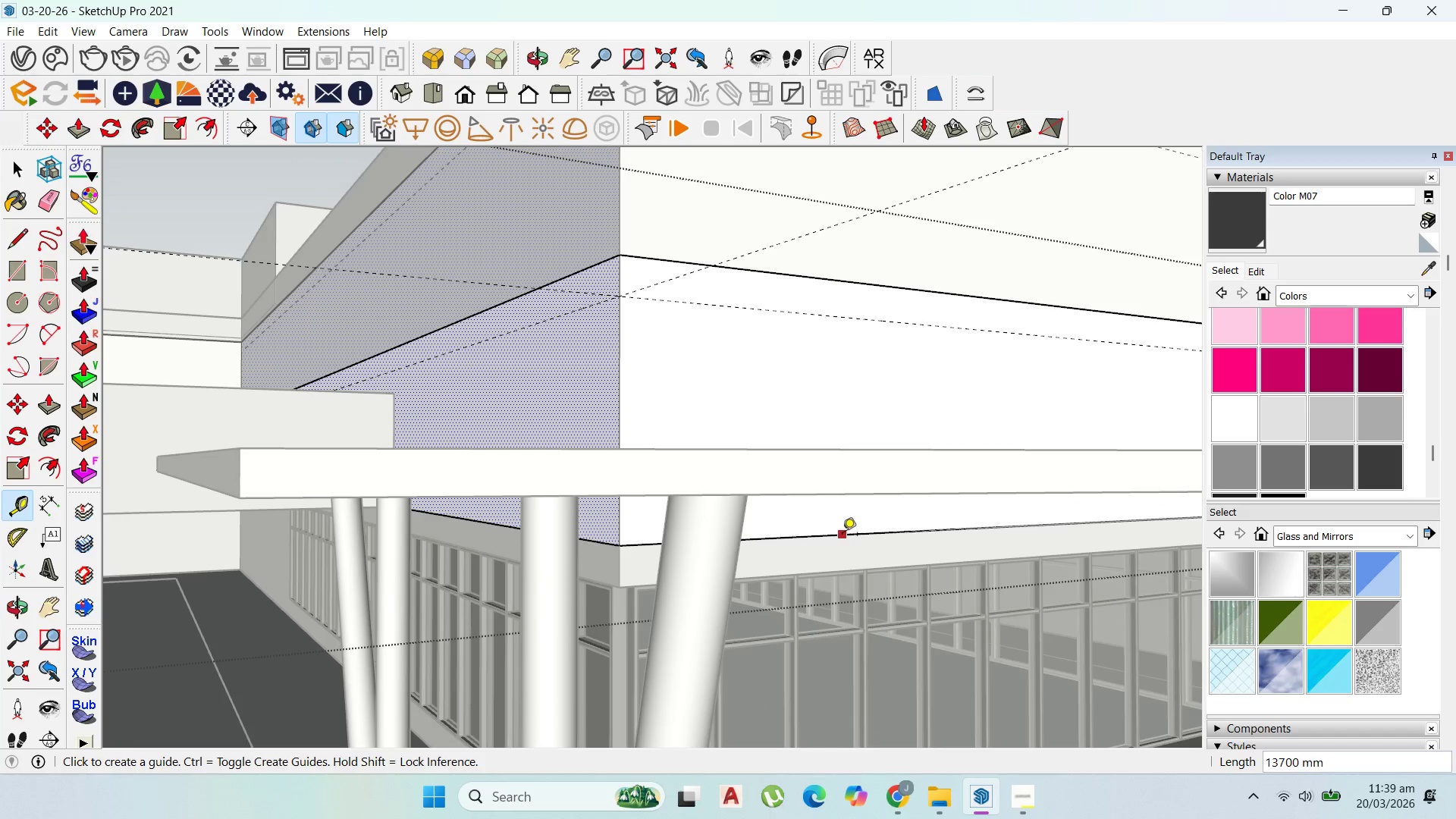 
left_click([842, 535])
 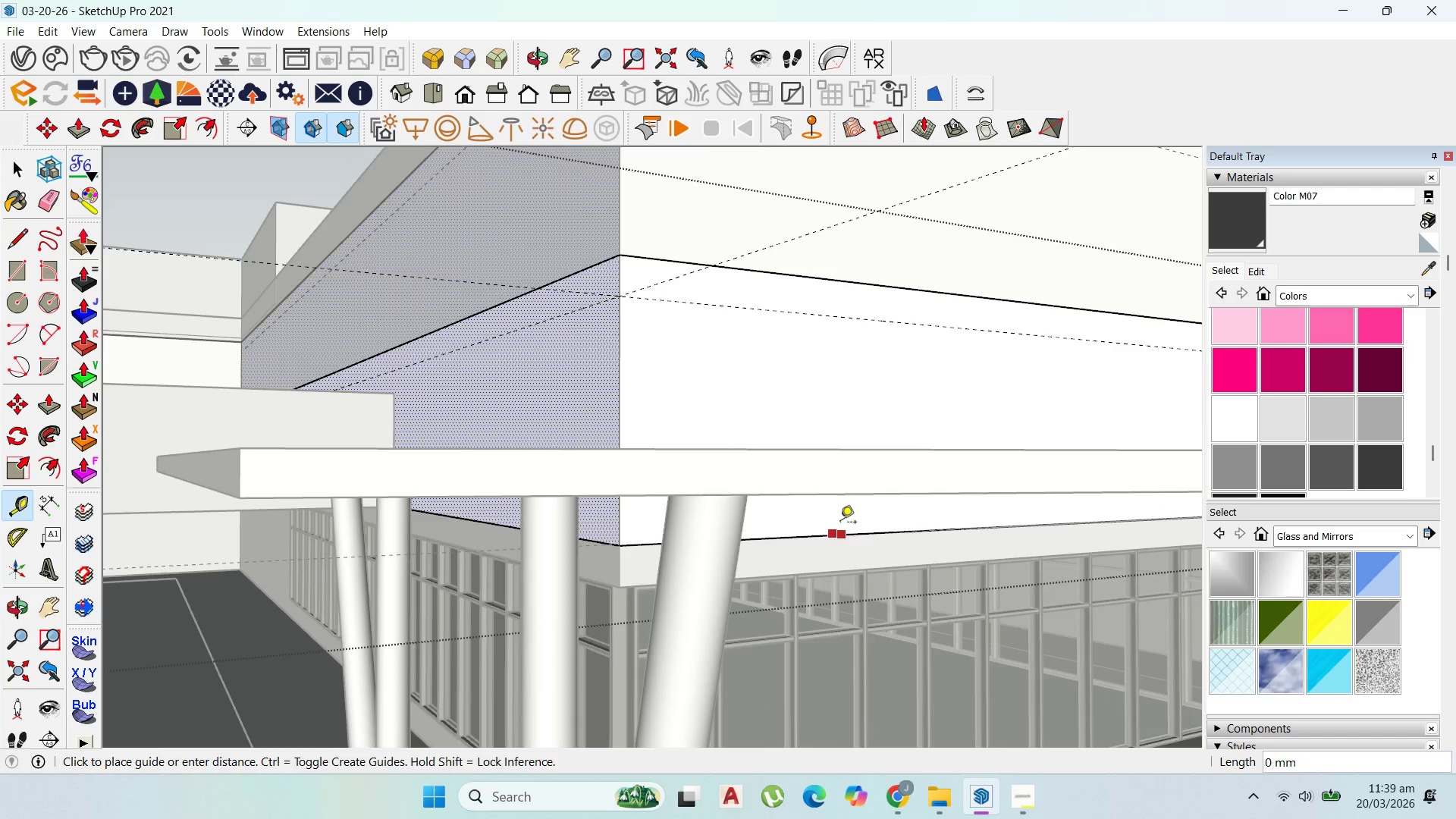 
scroll: coordinate [845, 518], scroll_direction: up, amount: 2.0
 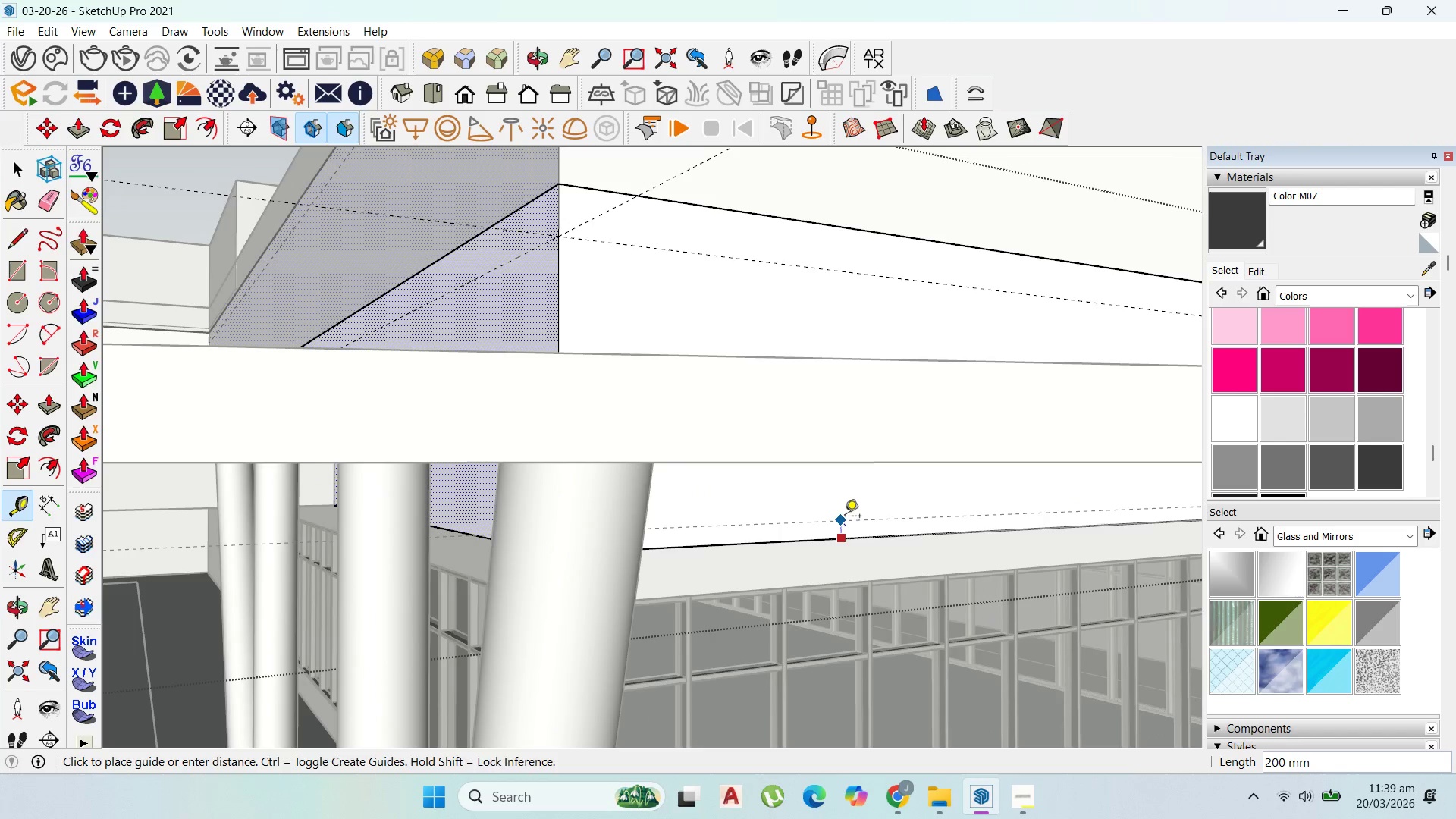 
left_click([845, 517])
 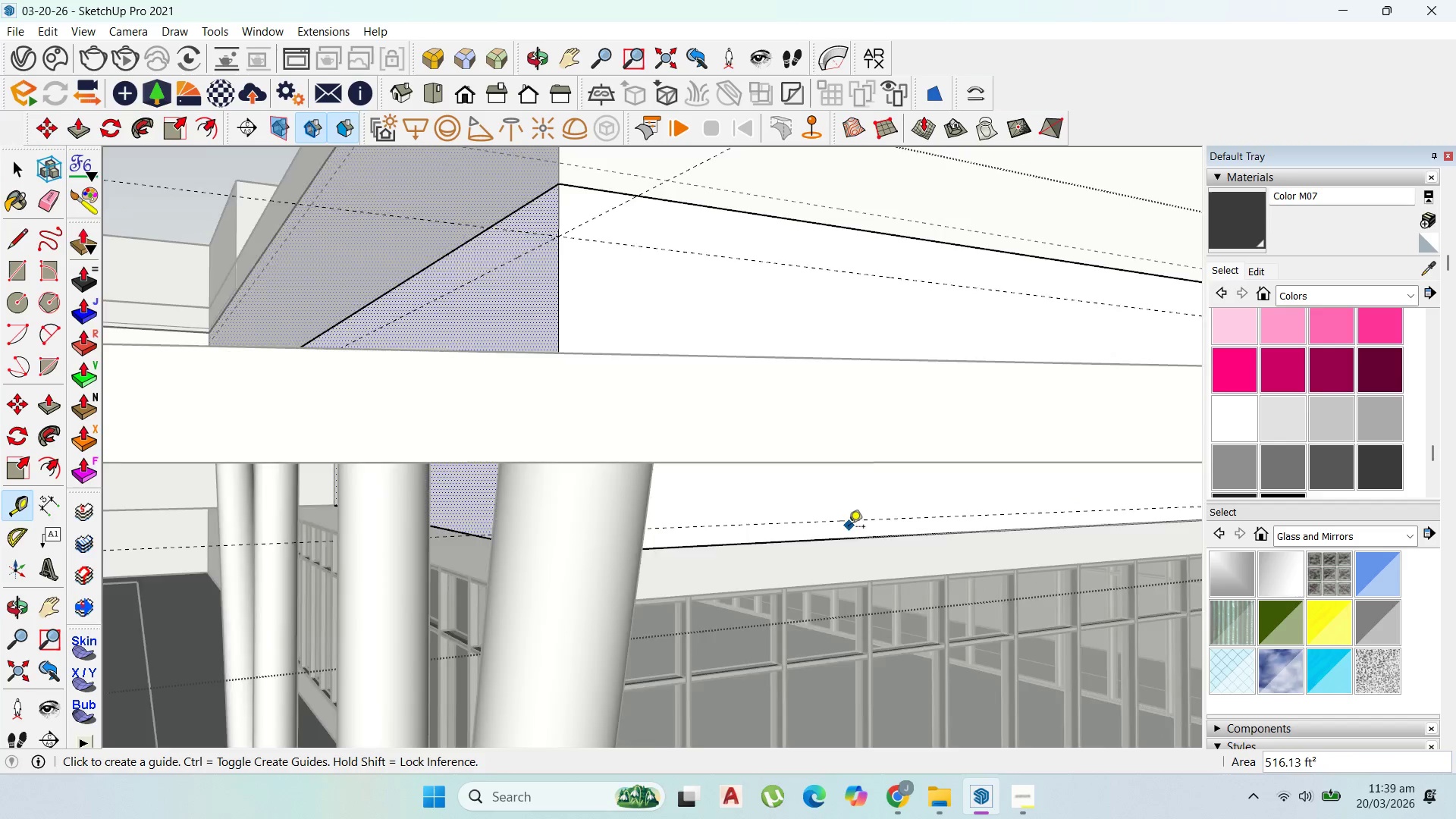 
scroll: coordinate [849, 528], scroll_direction: down, amount: 3.0
 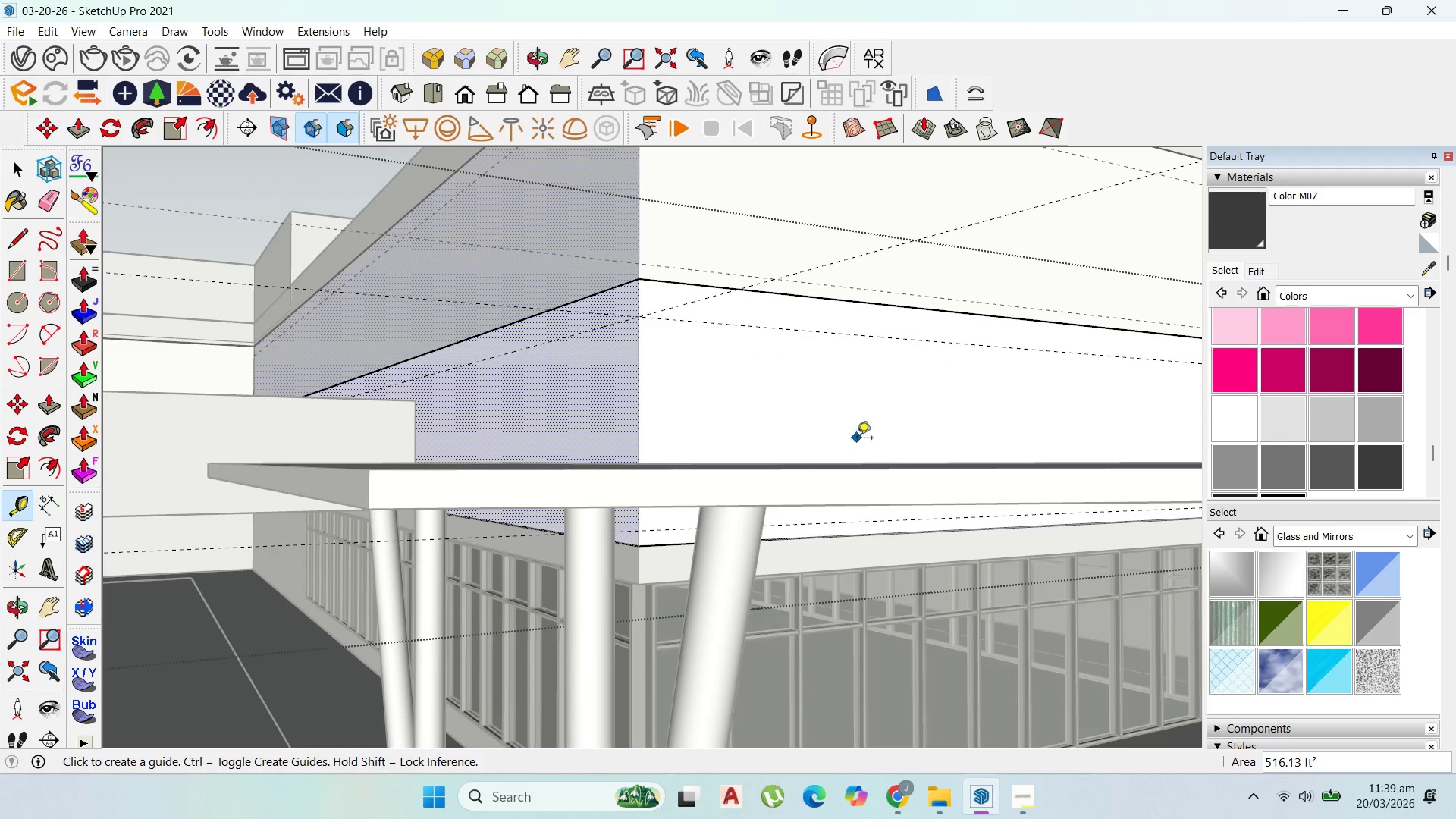 
scroll: coordinate [620, 303], scroll_direction: up, amount: 4.0
 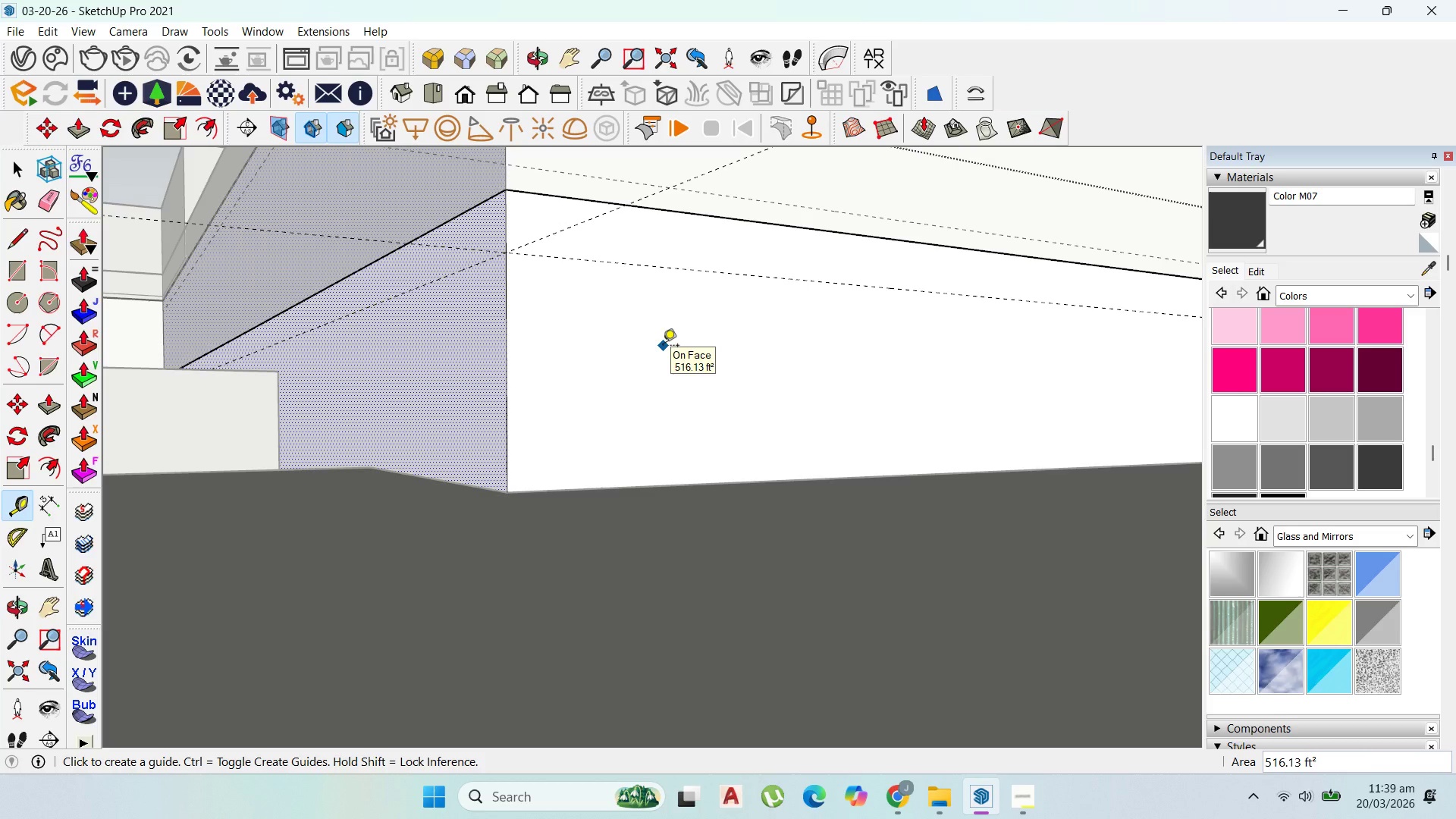 
scroll: coordinate [502, 363], scroll_direction: down, amount: 10.0
 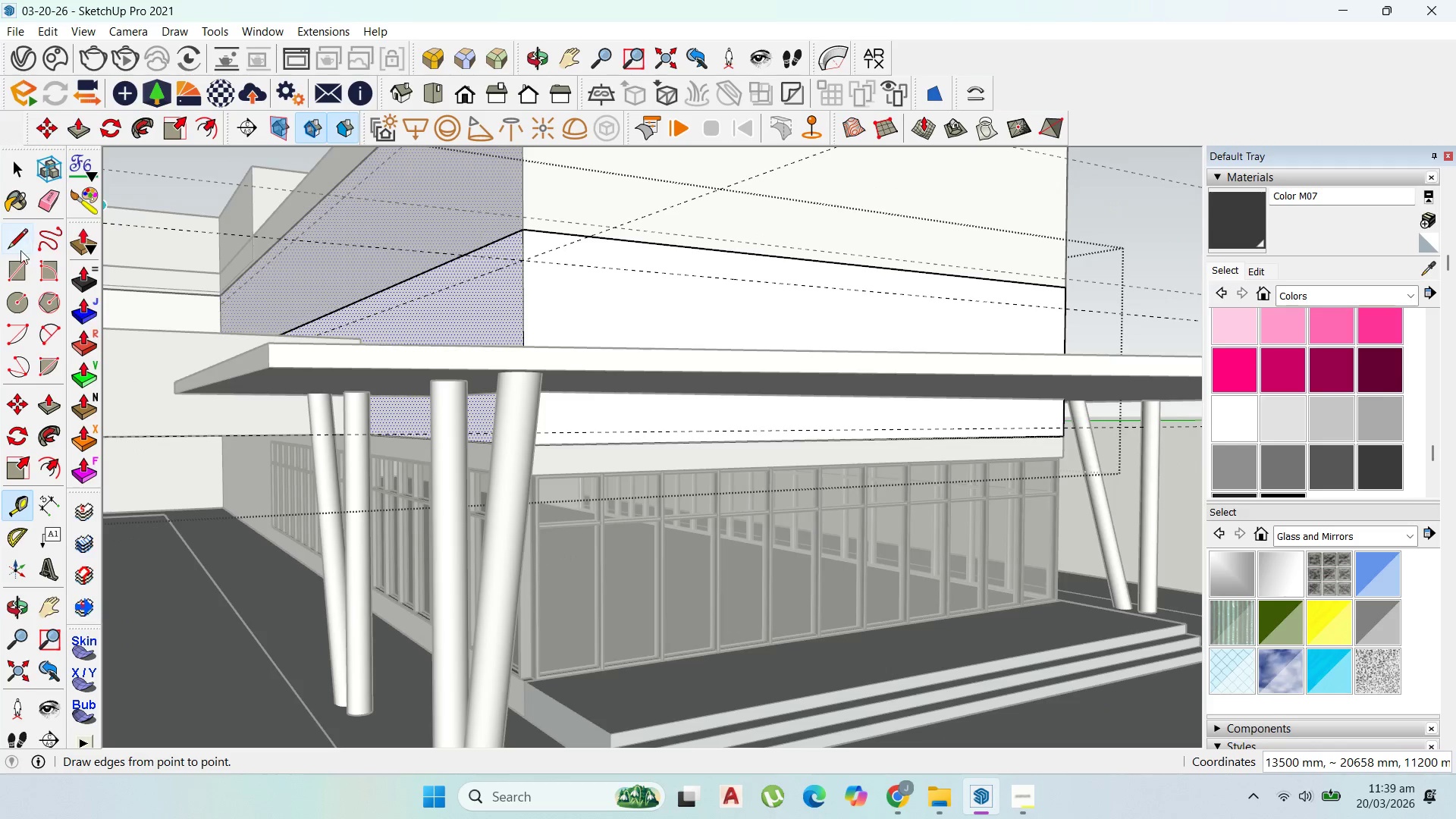 
left_click([20, 271])
 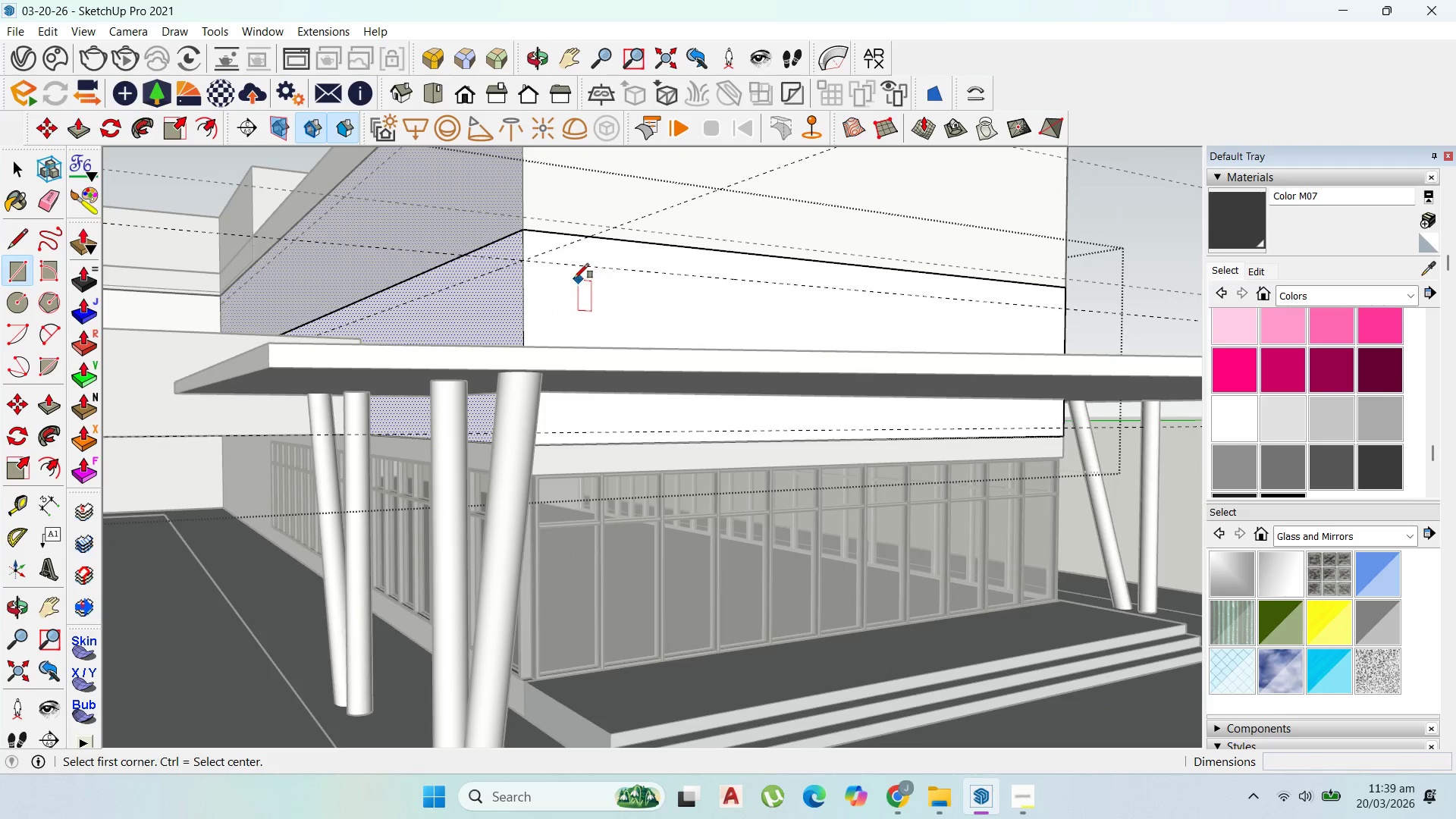 
wait(10.31)
 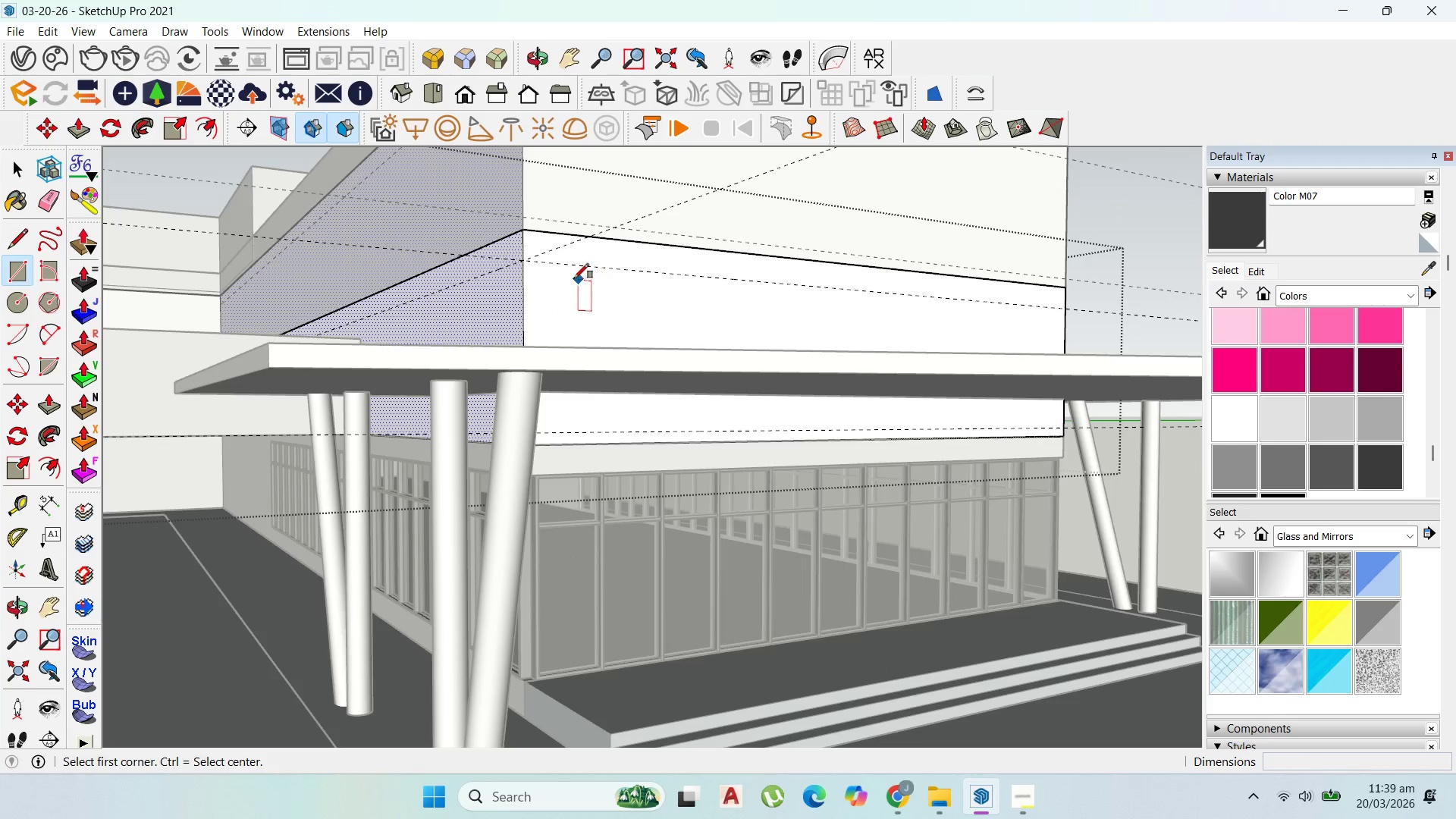 
left_click([13, 271])
 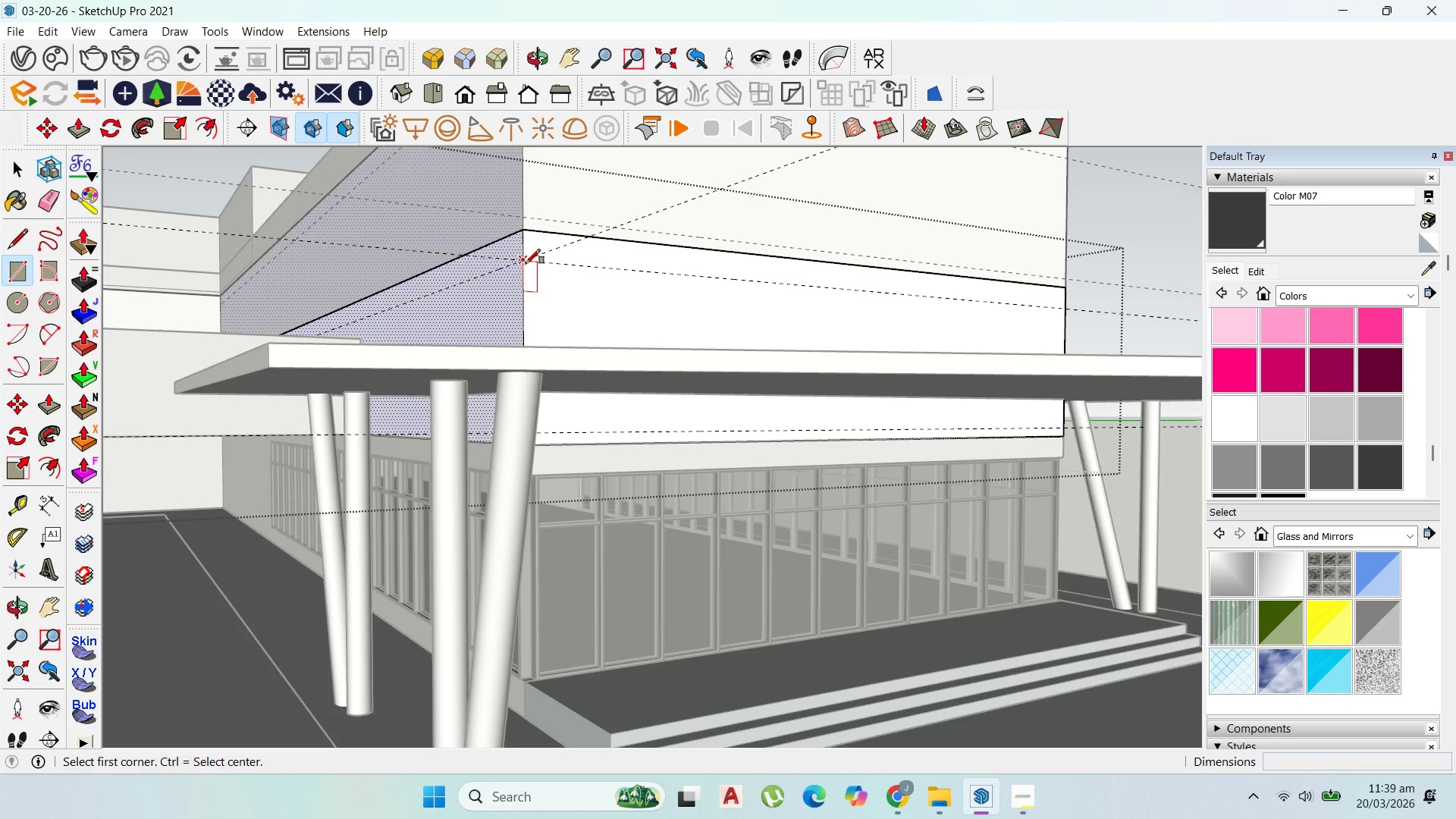 
left_click([526, 264])
 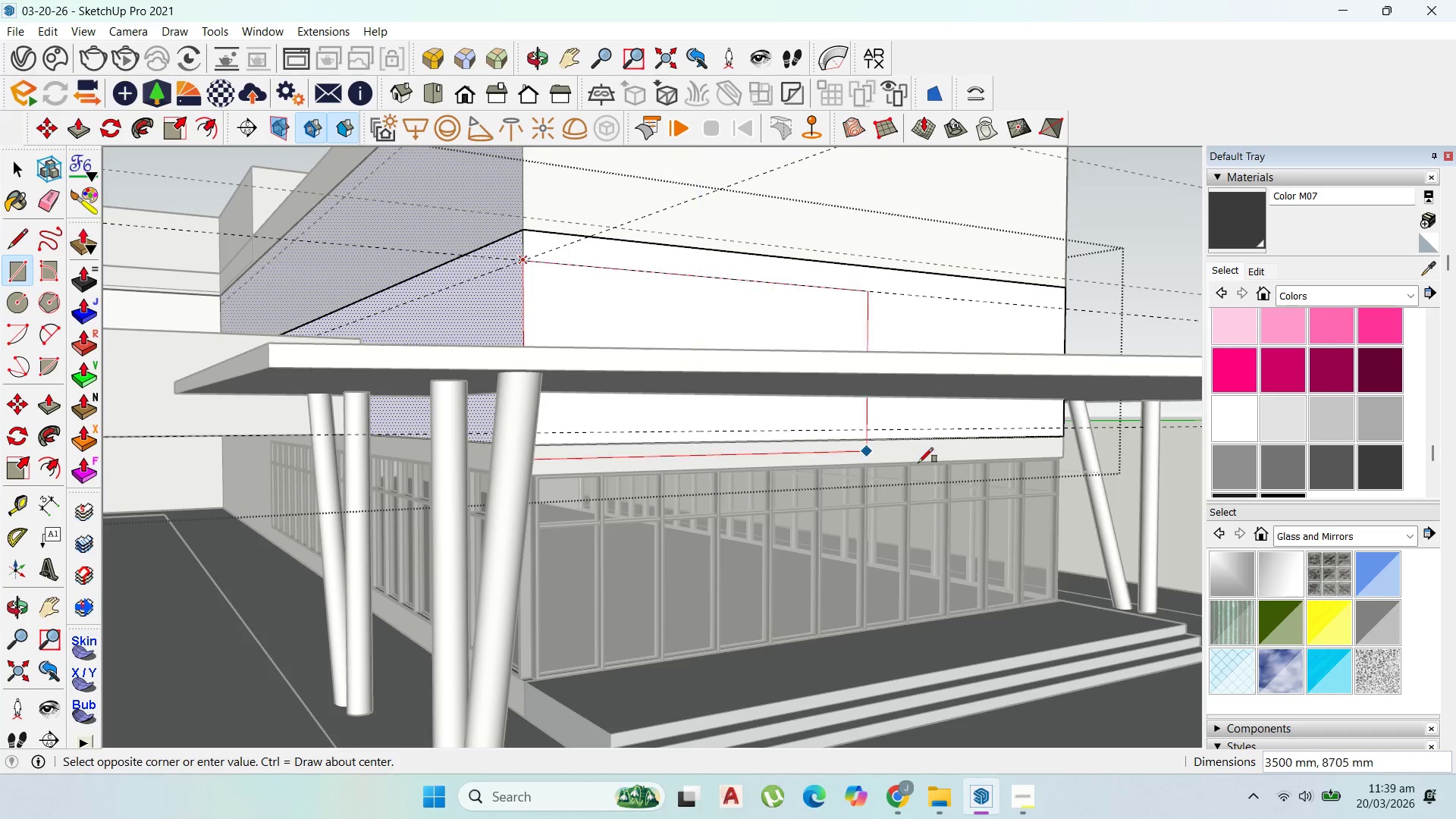 
scroll: coordinate [973, 438], scroll_direction: up, amount: 2.0
 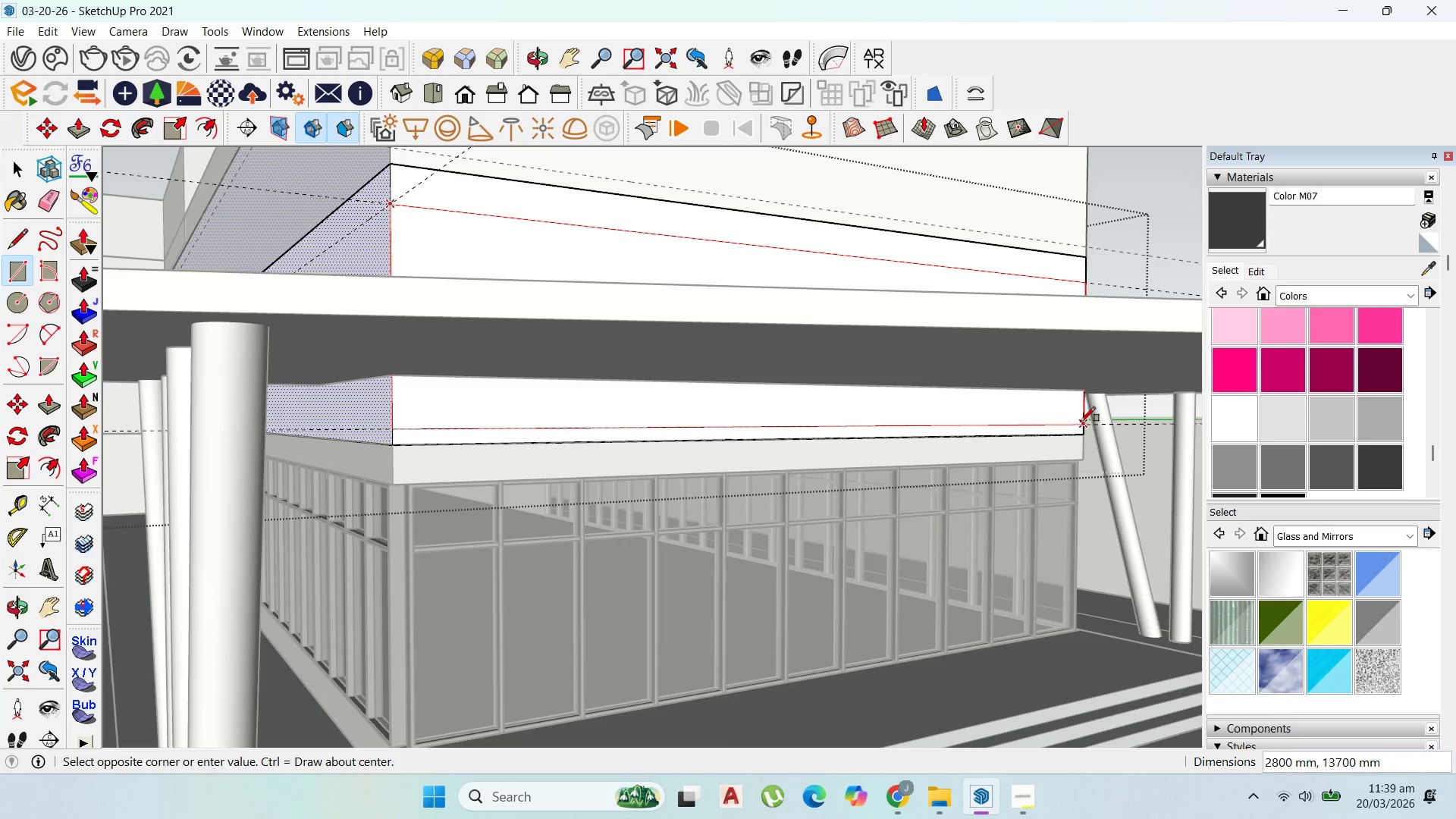 
left_click([1081, 421])
 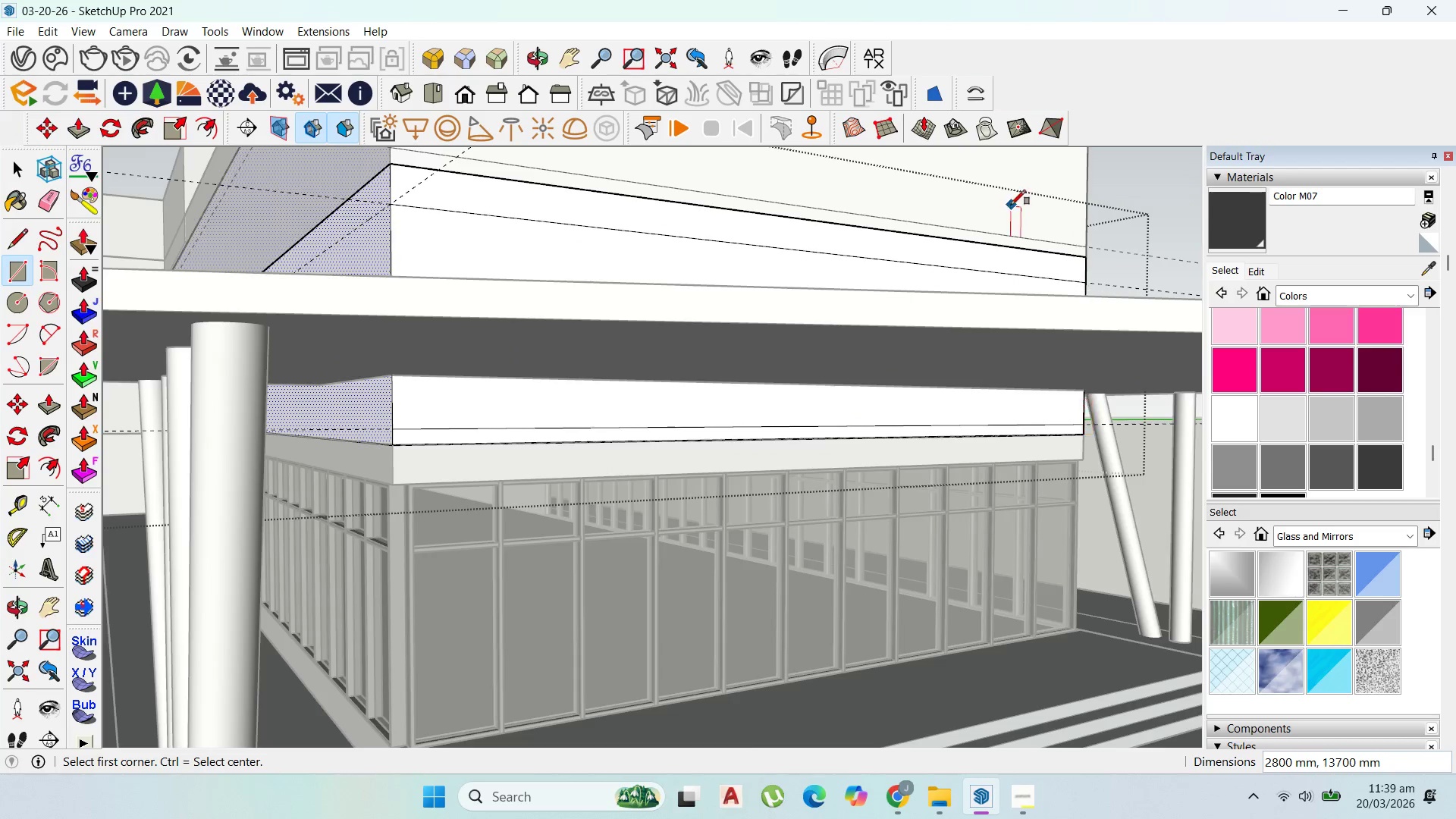 
scroll: coordinate [1015, 303], scroll_direction: up, amount: 3.0
 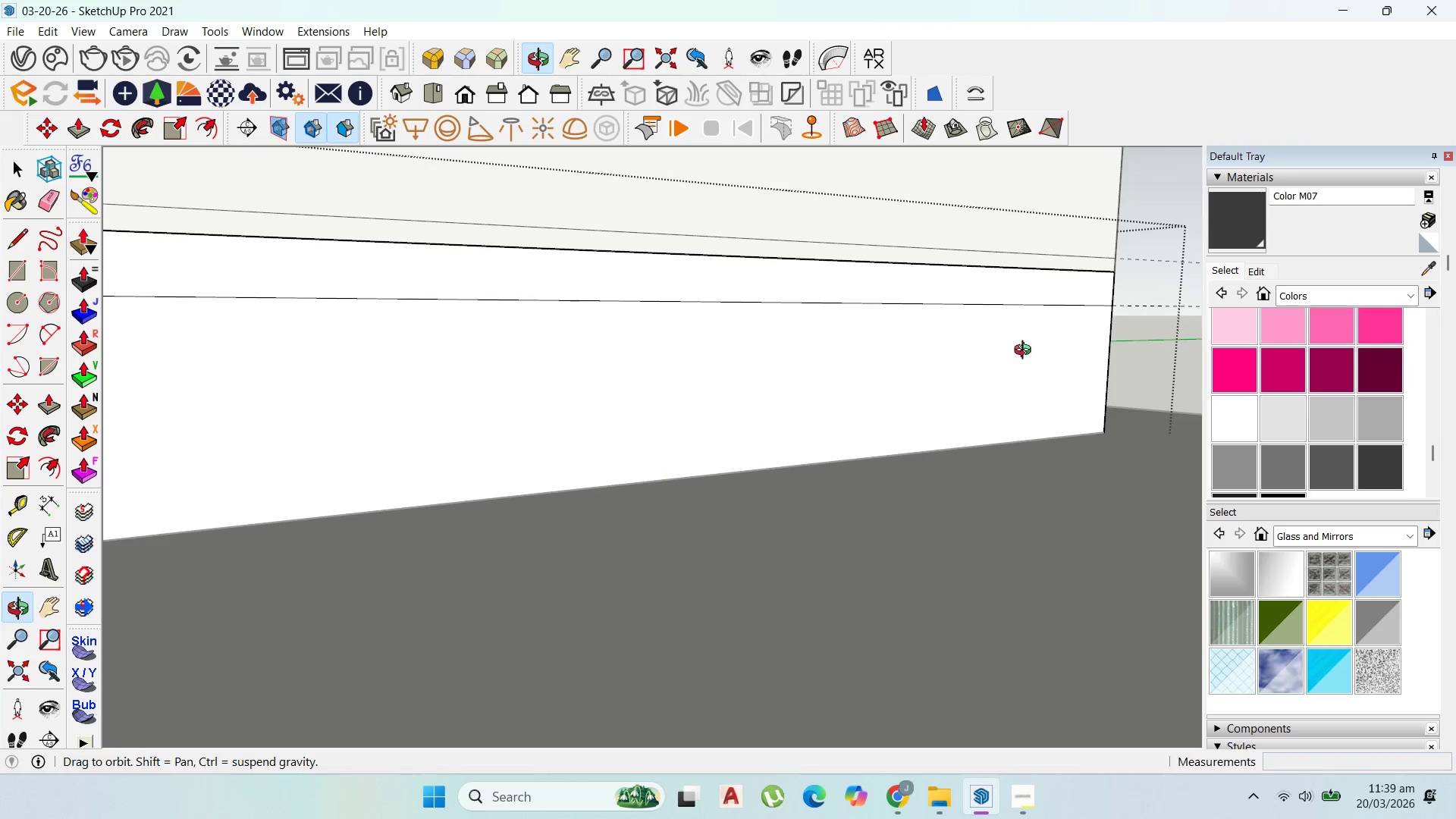 
key(P)
 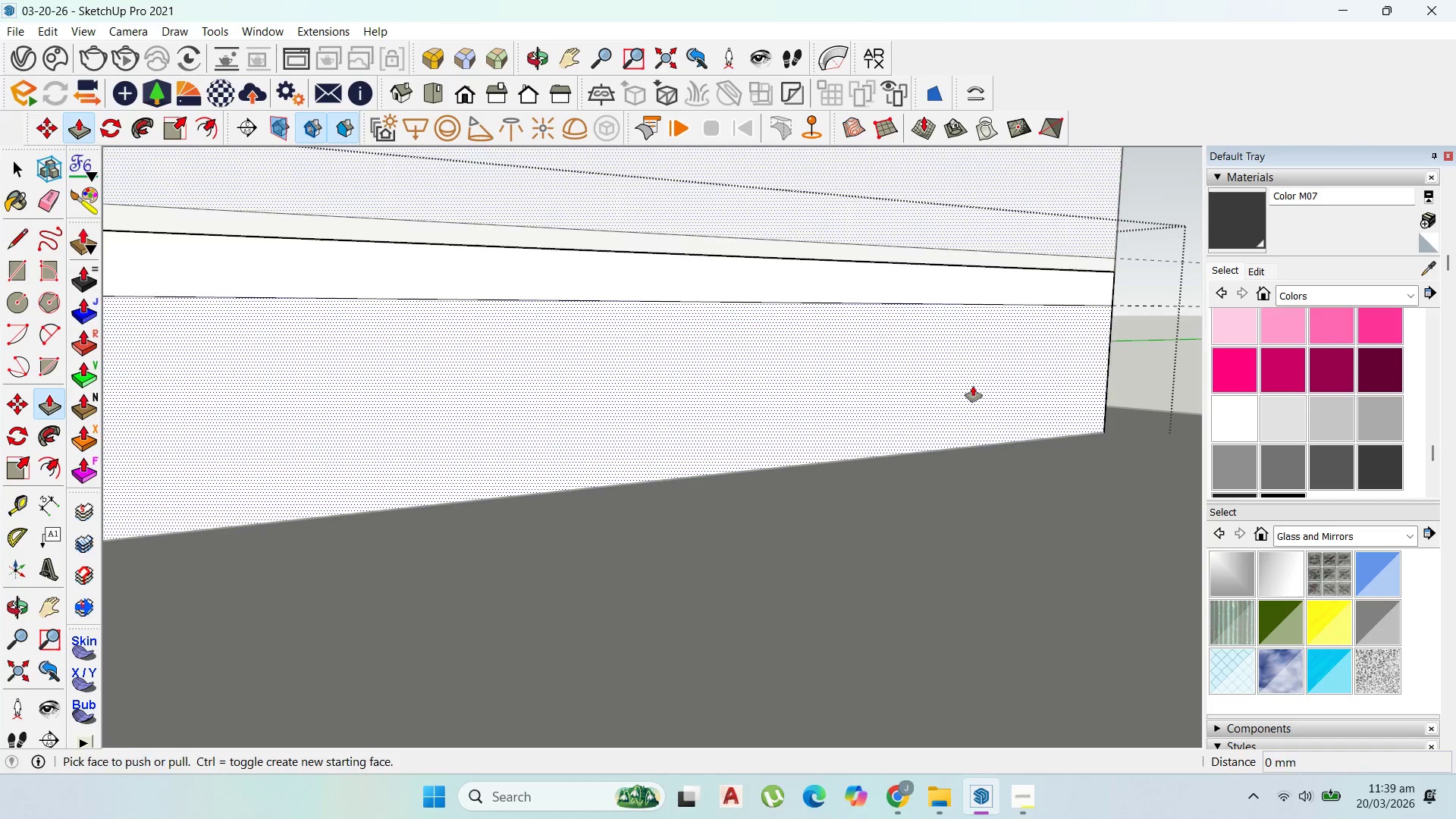 
left_click_drag(start_coordinate=[972, 386], to_coordinate=[930, 370])
 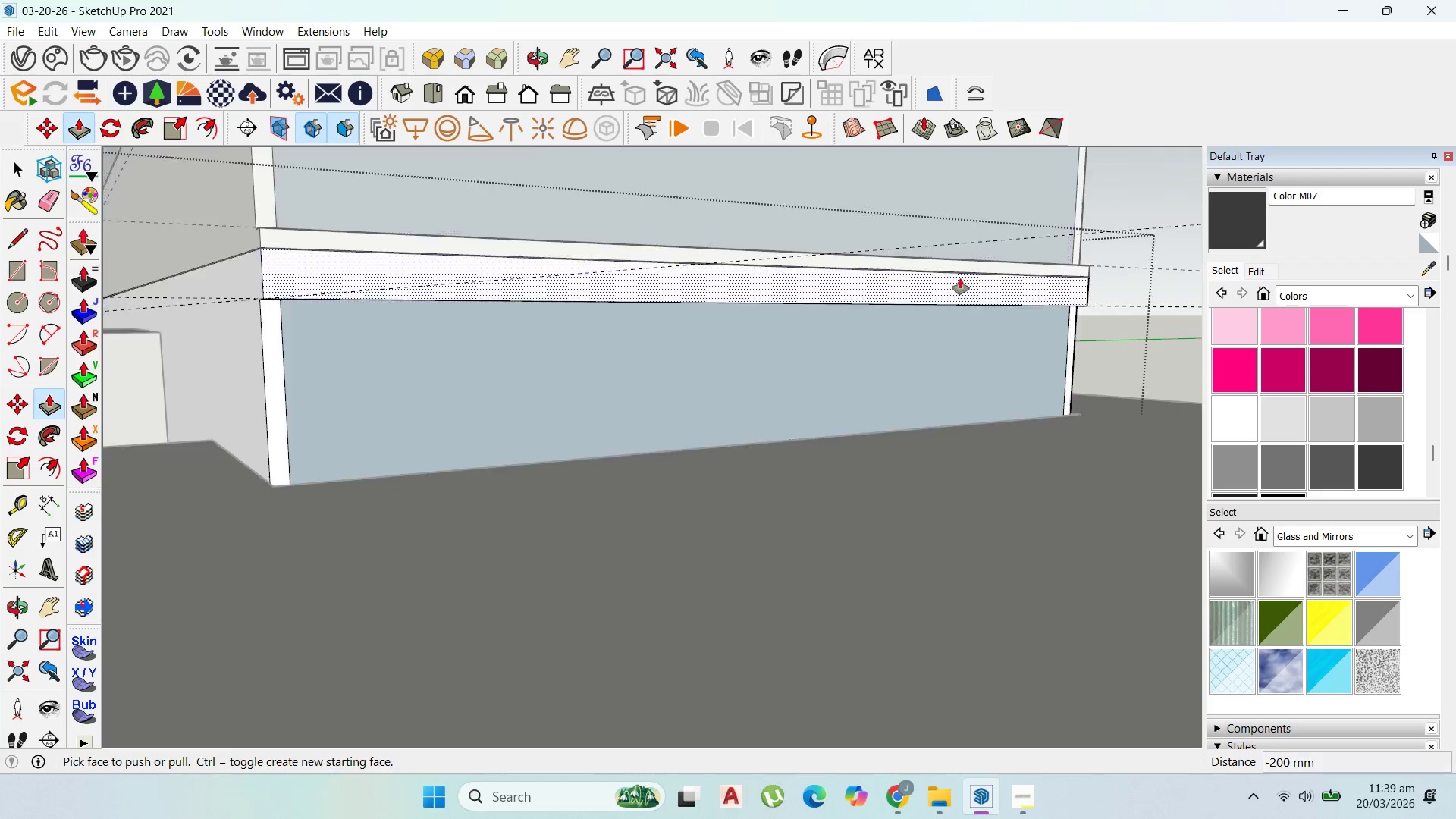 
scroll: coordinate [1022, 234], scroll_direction: down, amount: 7.0
 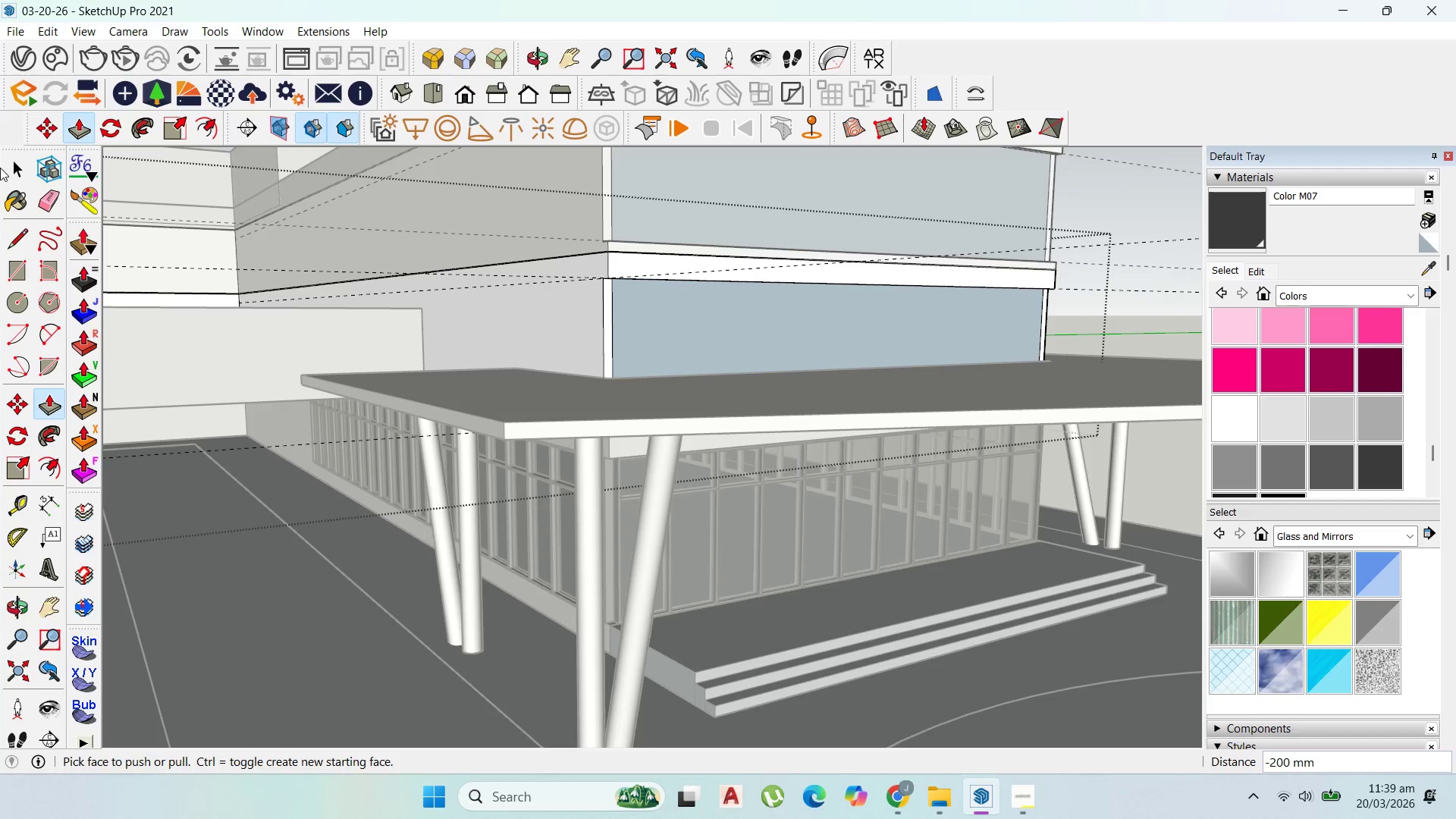 
left_click([11, 168])
 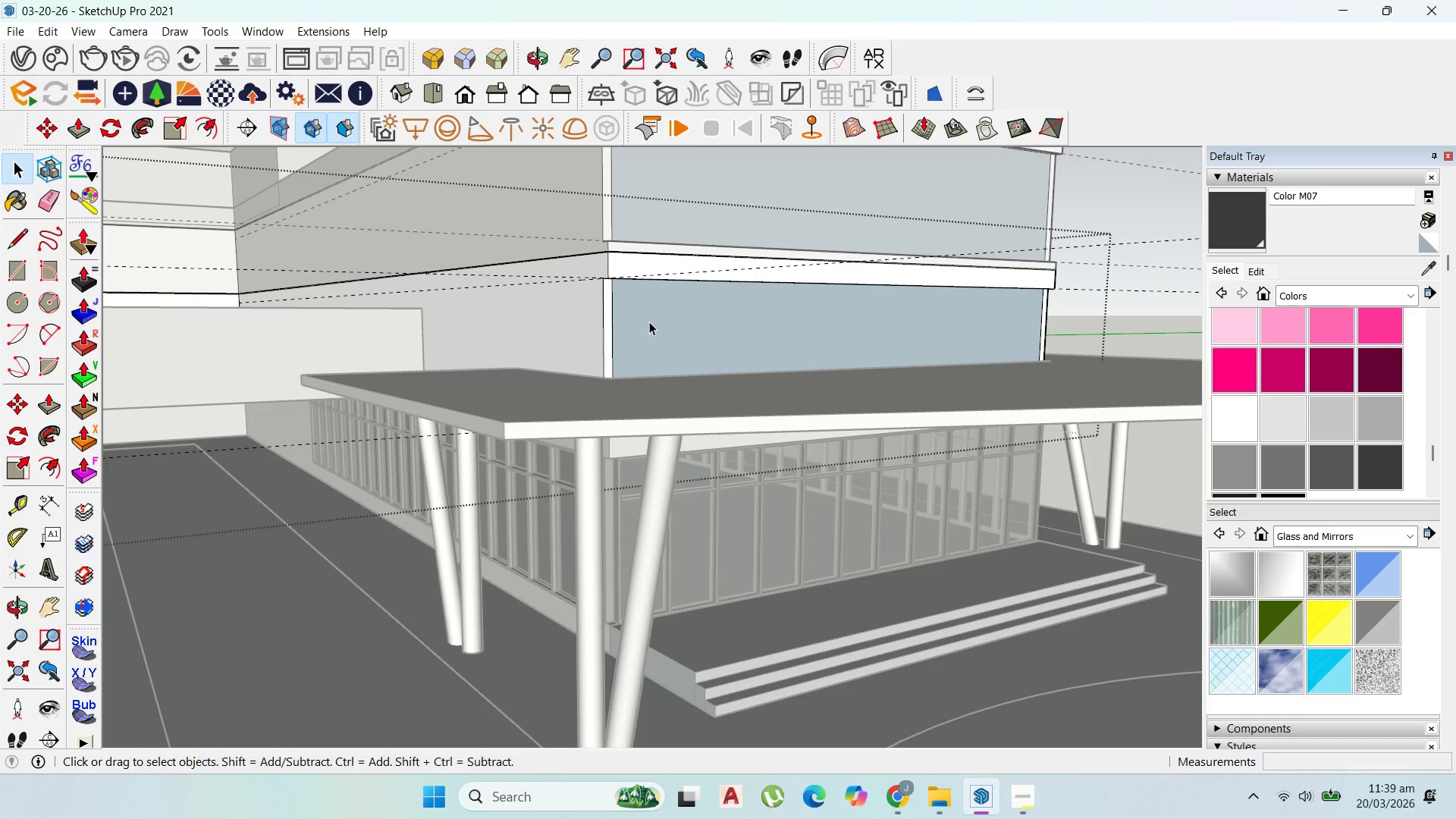 
left_click([654, 322])
 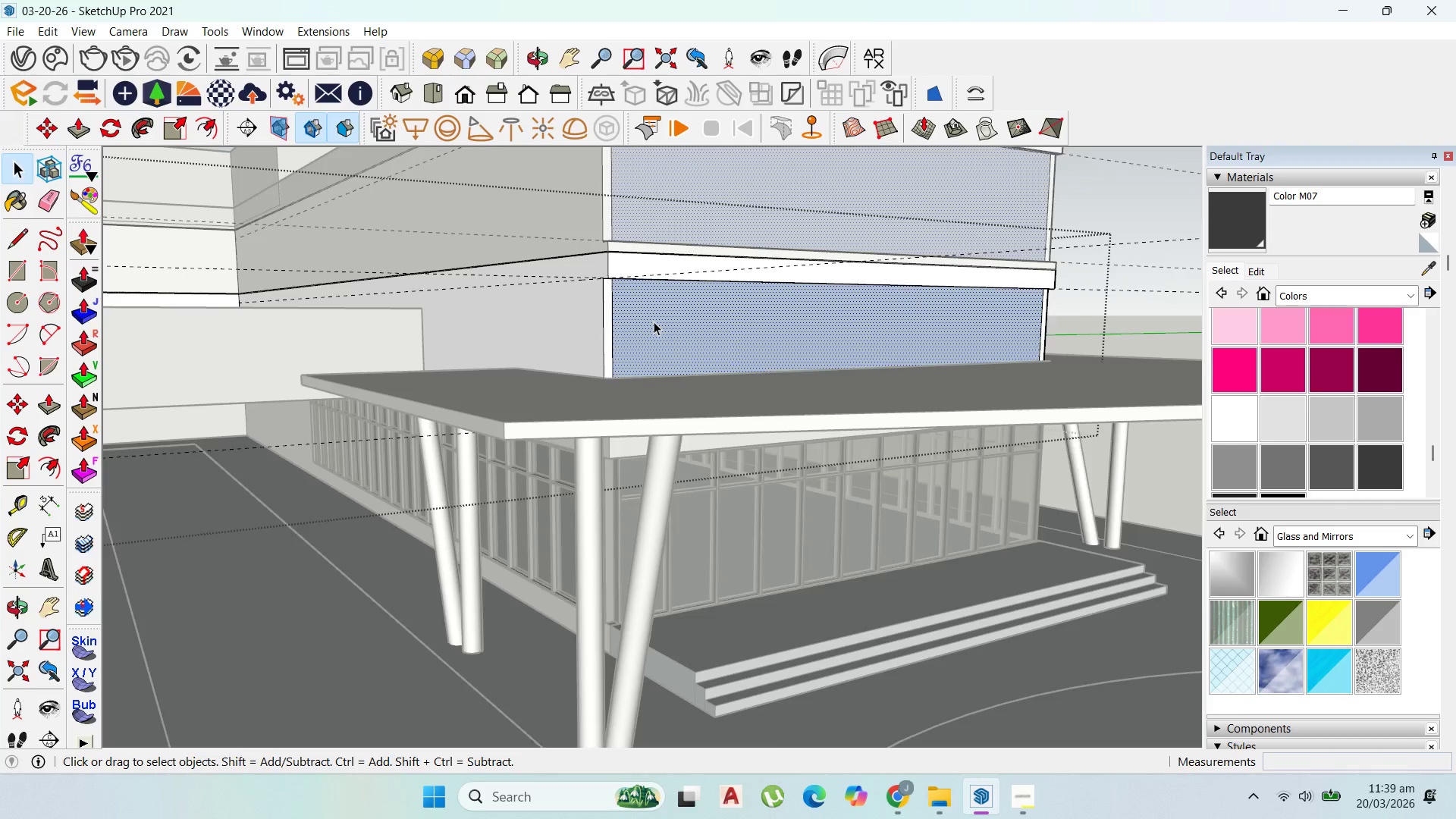 
key(Delete)
 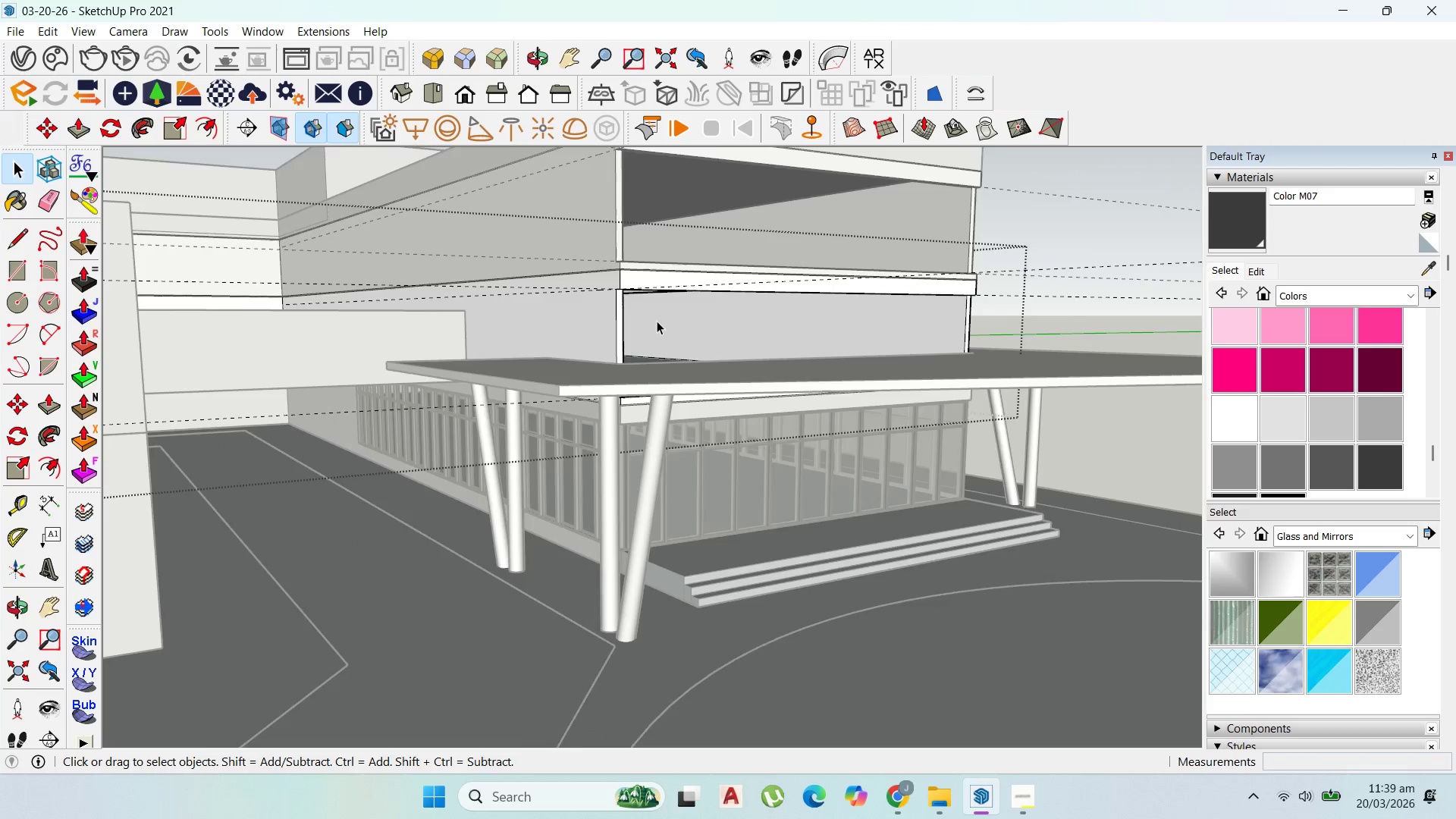 
scroll: coordinate [657, 321], scroll_direction: down, amount: 3.0
 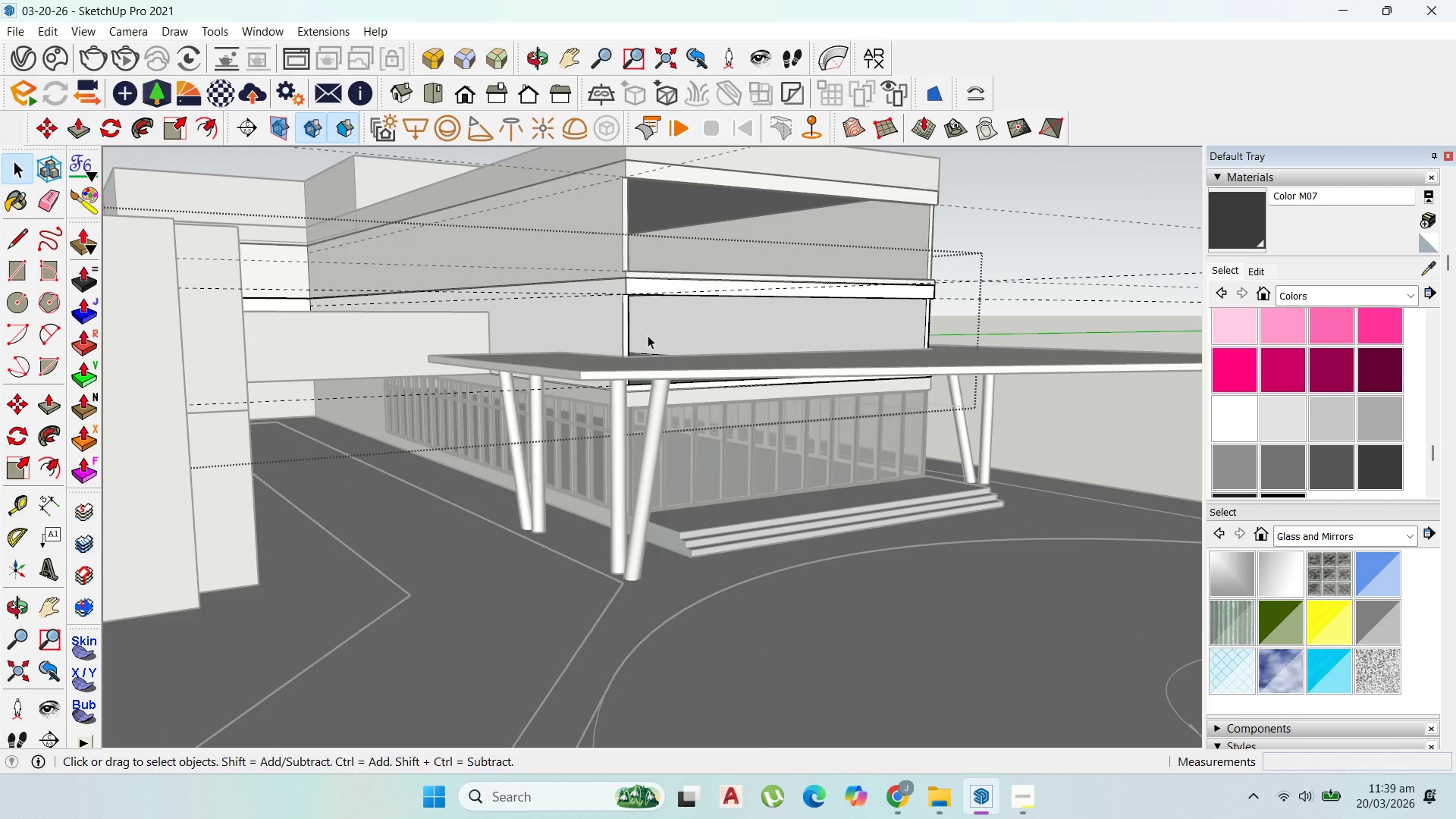 
key(P)
 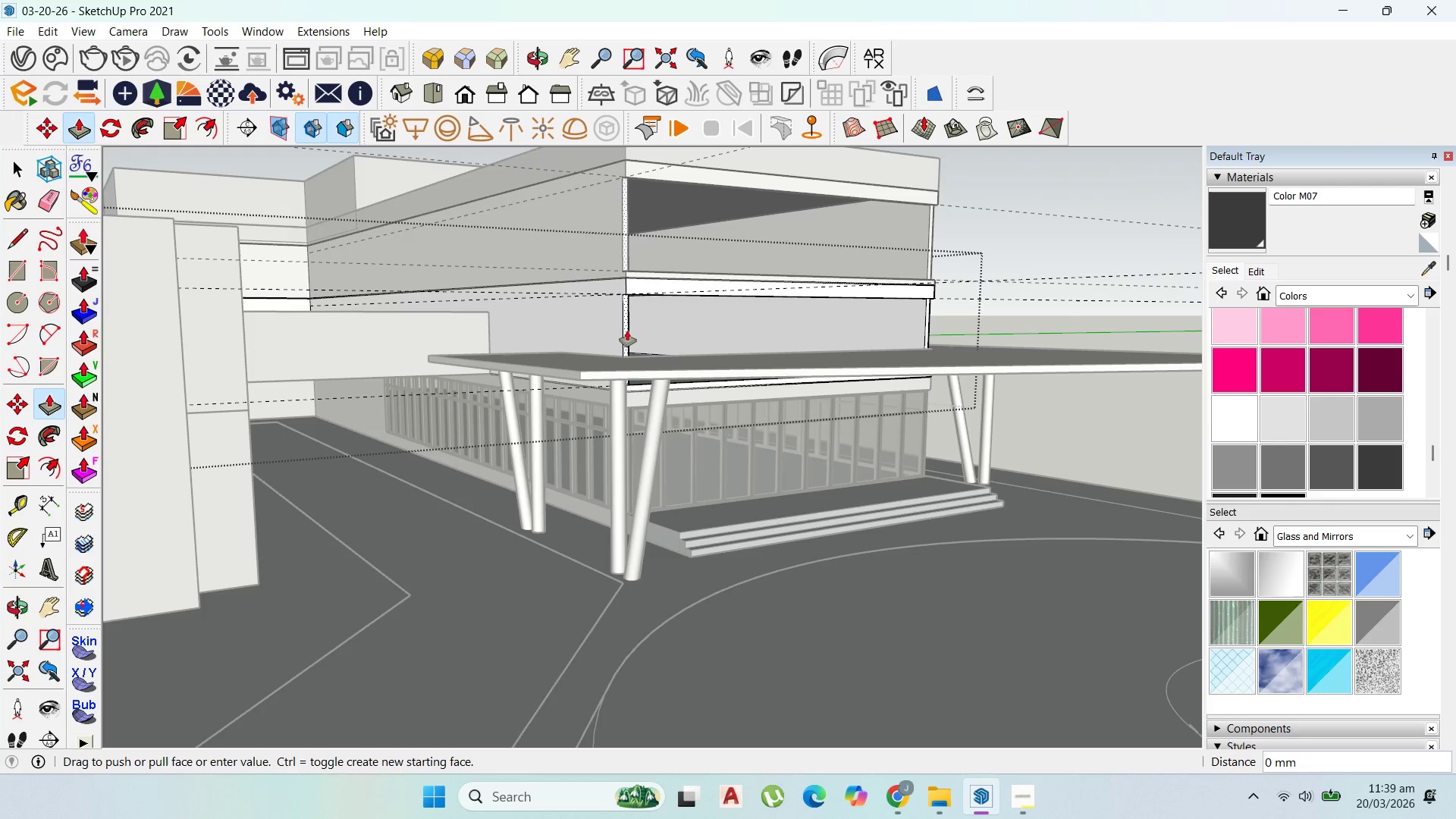 
left_click([627, 331])
 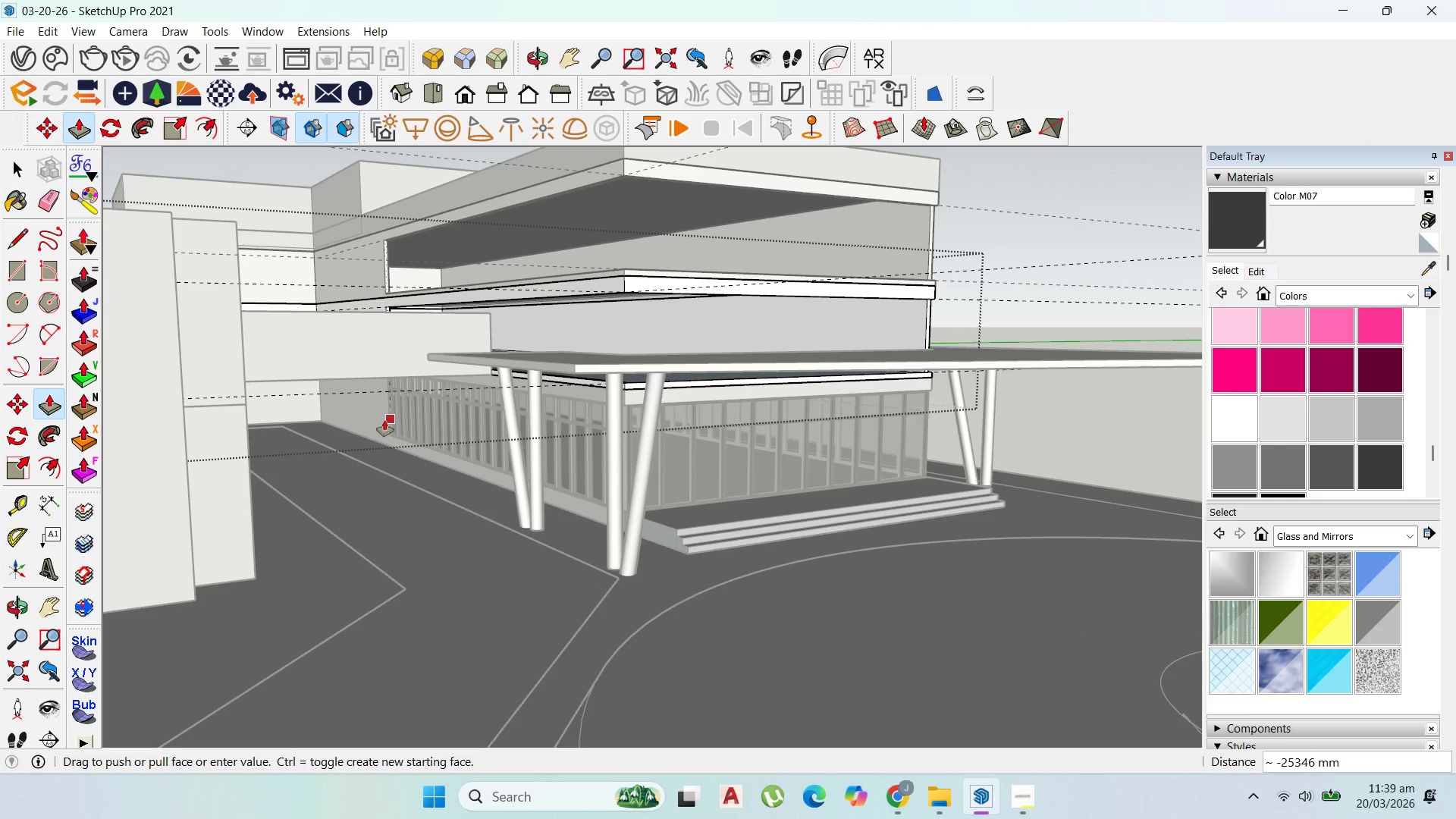 
scroll: coordinate [383, 429], scroll_direction: up, amount: 4.0
 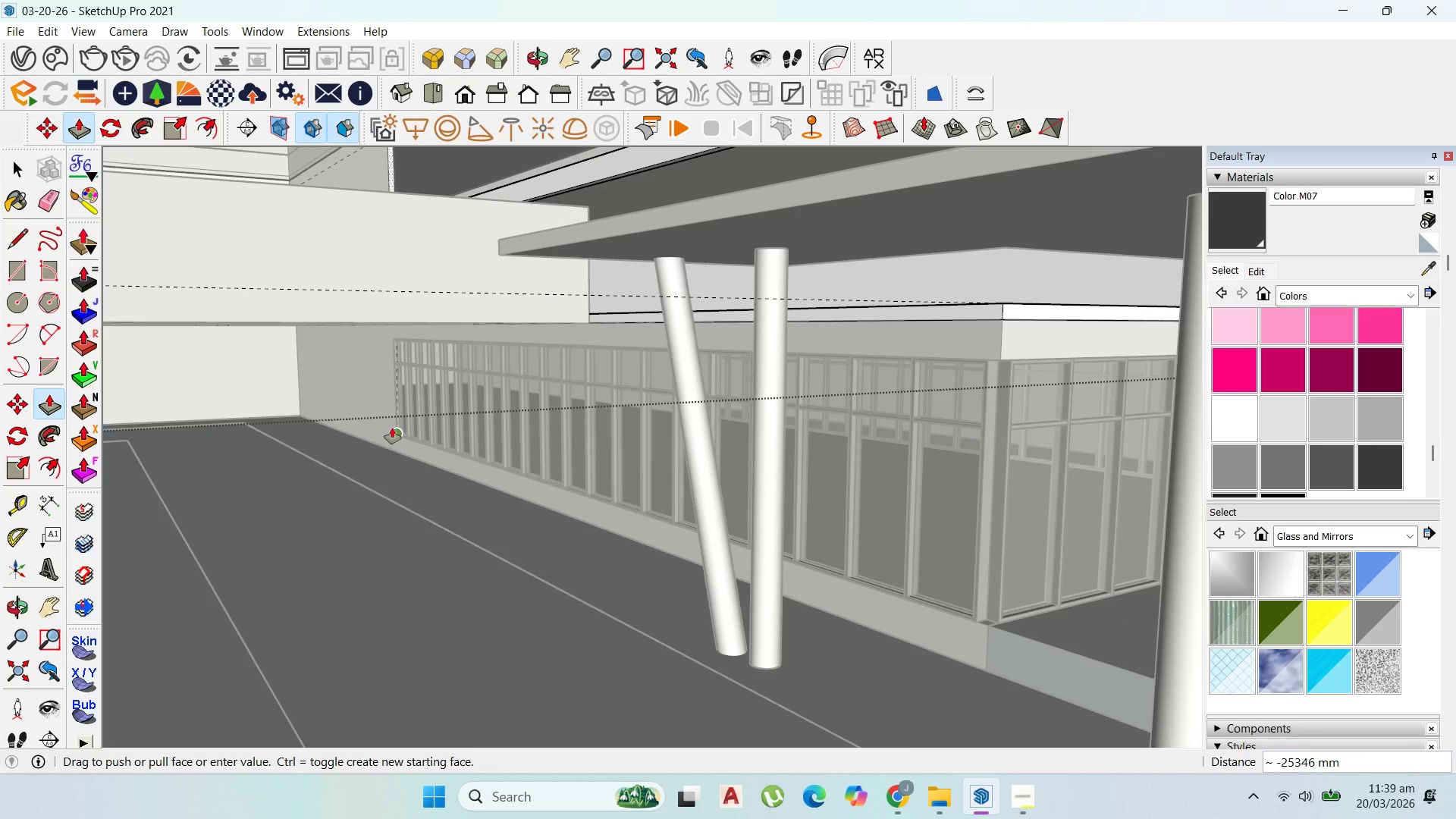 
left_click([392, 428])
 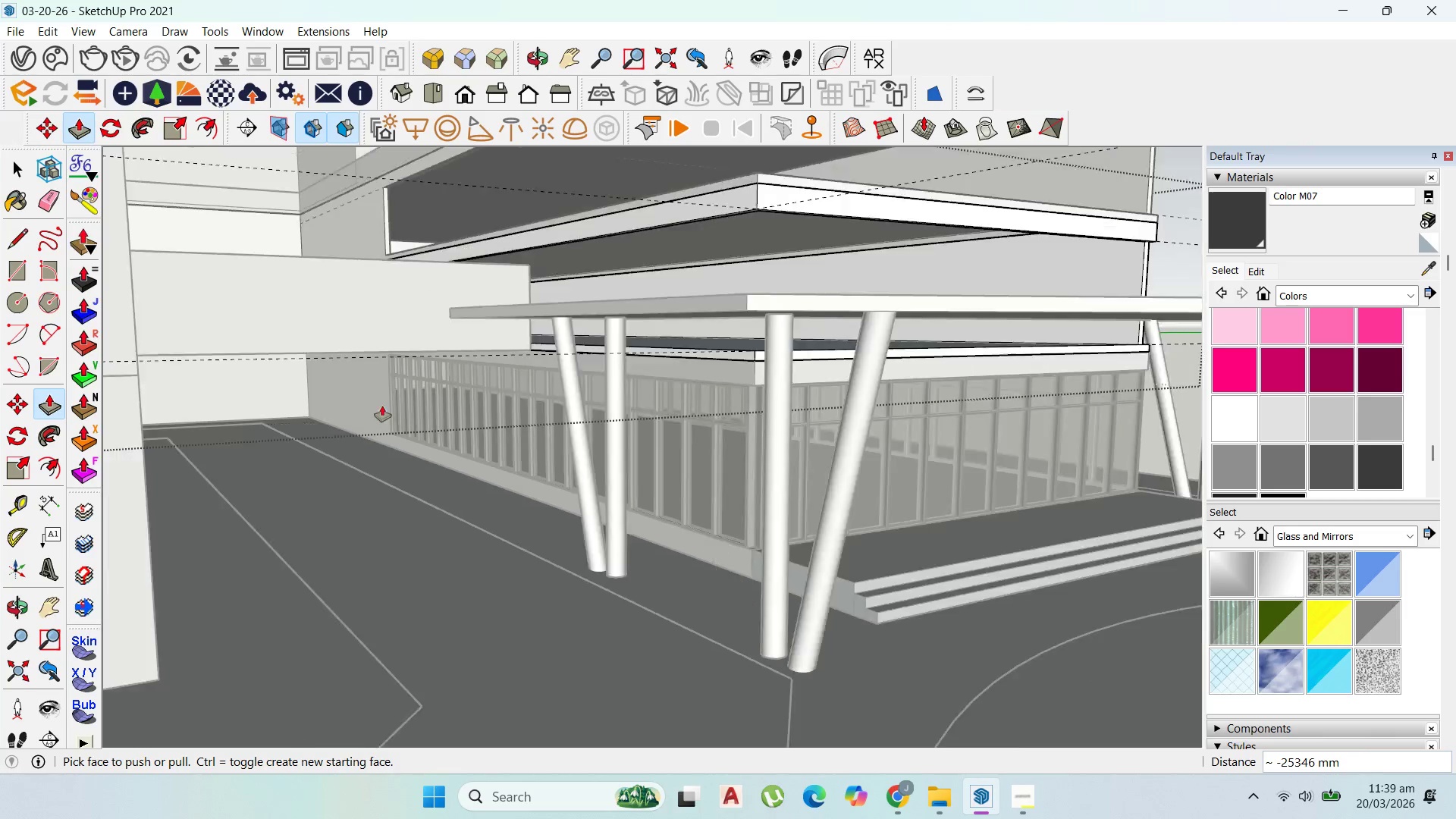 
scroll: coordinate [457, 322], scroll_direction: down, amount: 7.0
 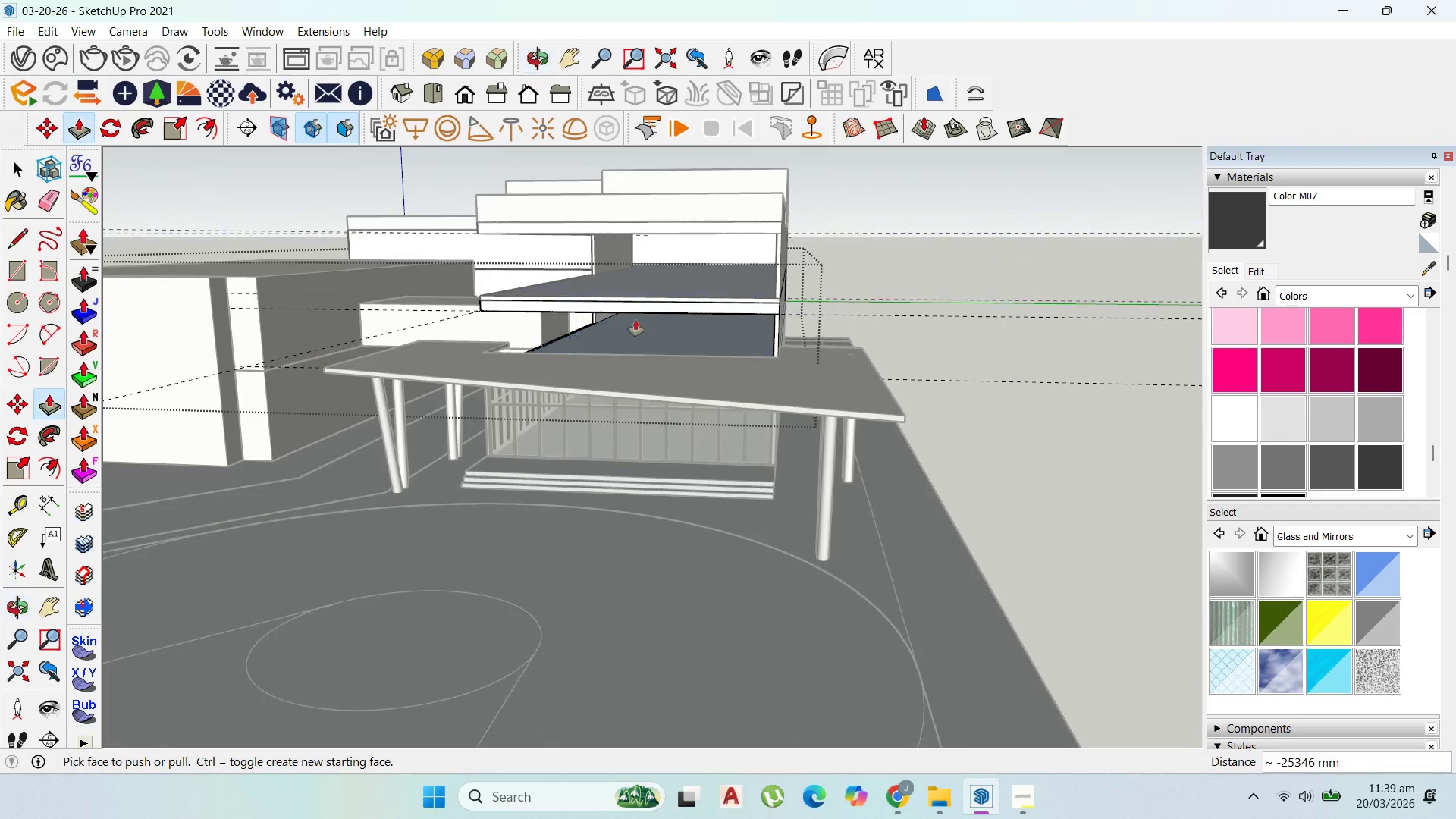 
scroll: coordinate [745, 322], scroll_direction: up, amount: 3.0
 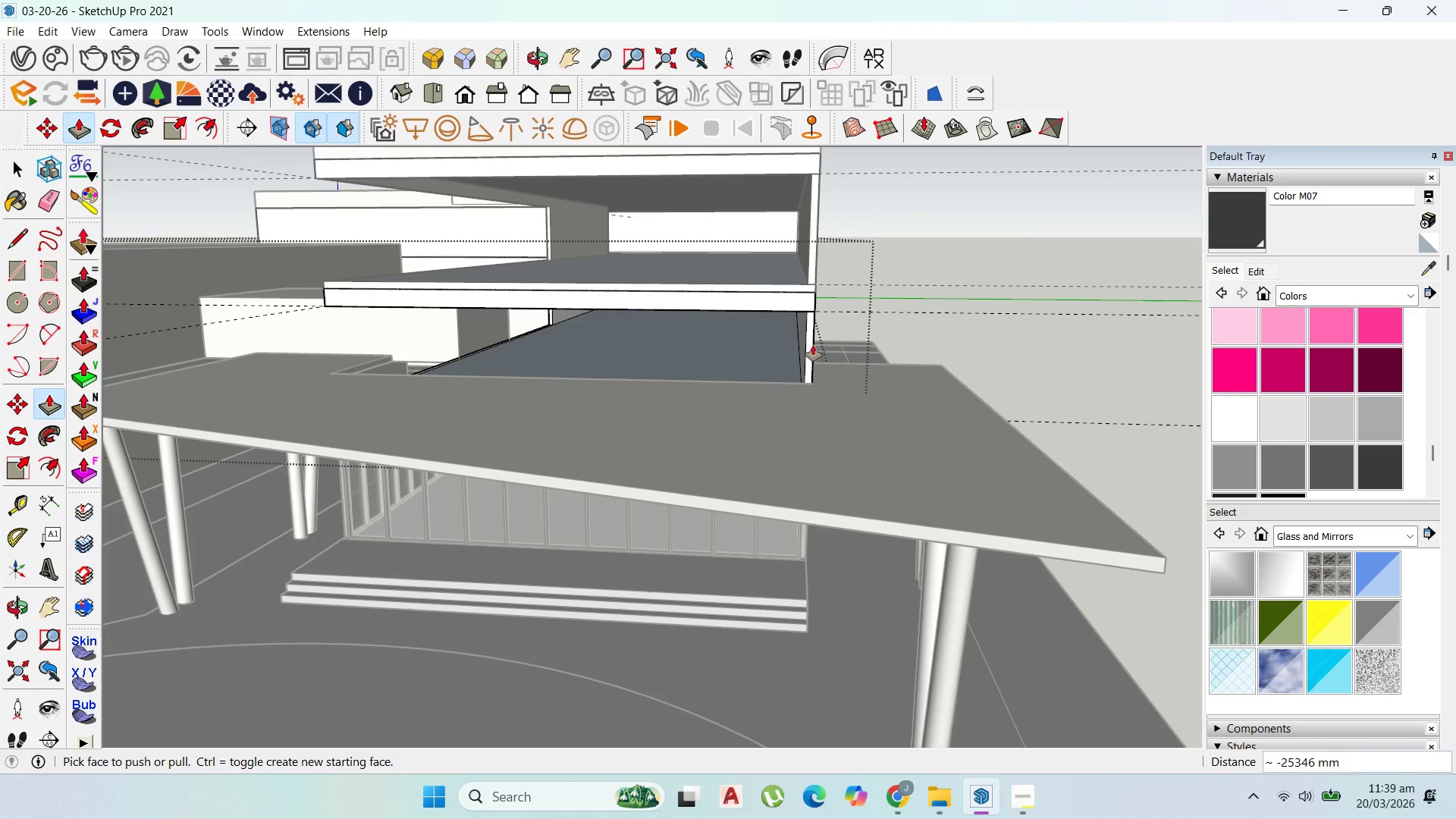 
left_click([811, 344])
 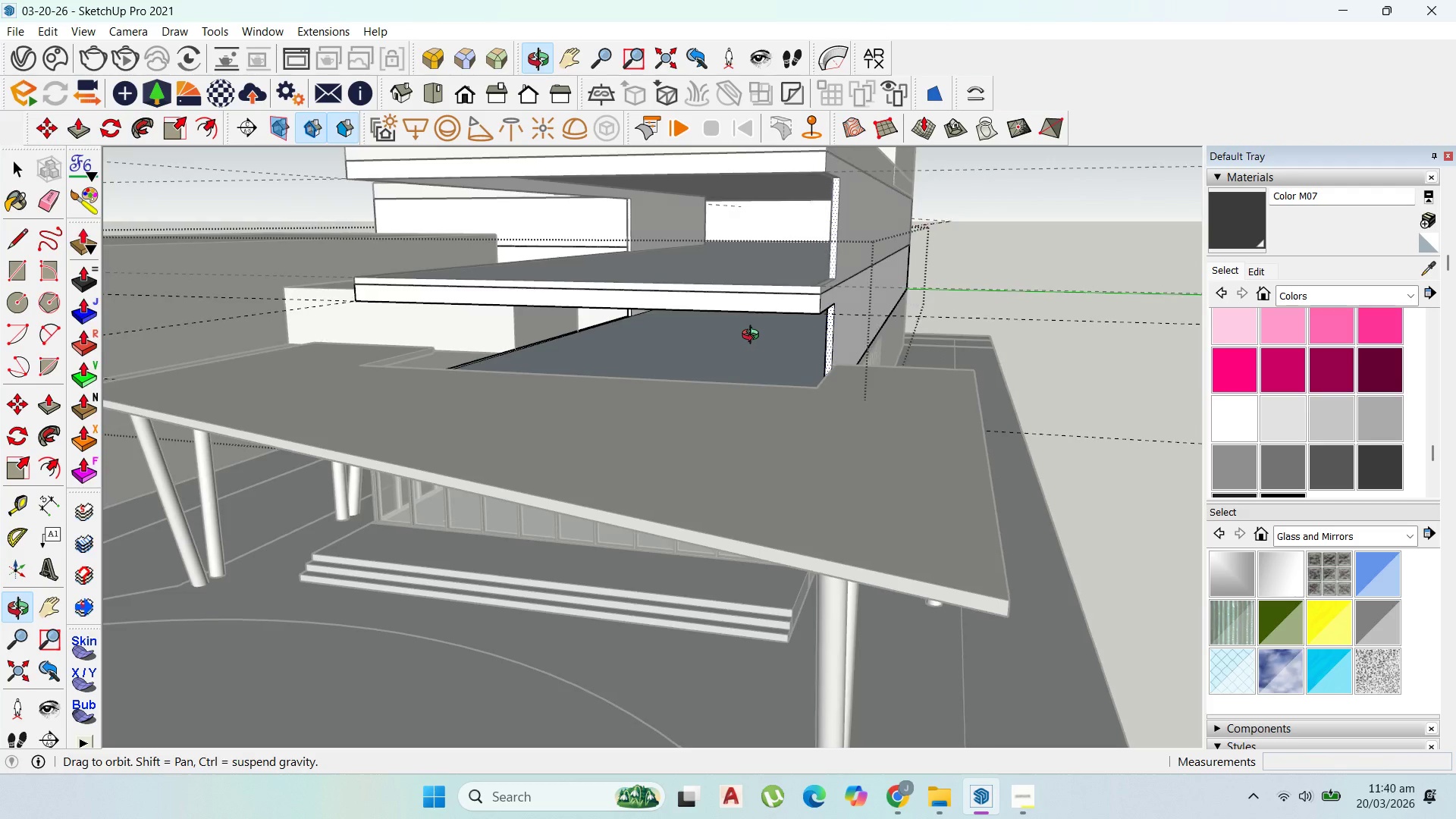 
scroll: coordinate [764, 324], scroll_direction: down, amount: 3.0
 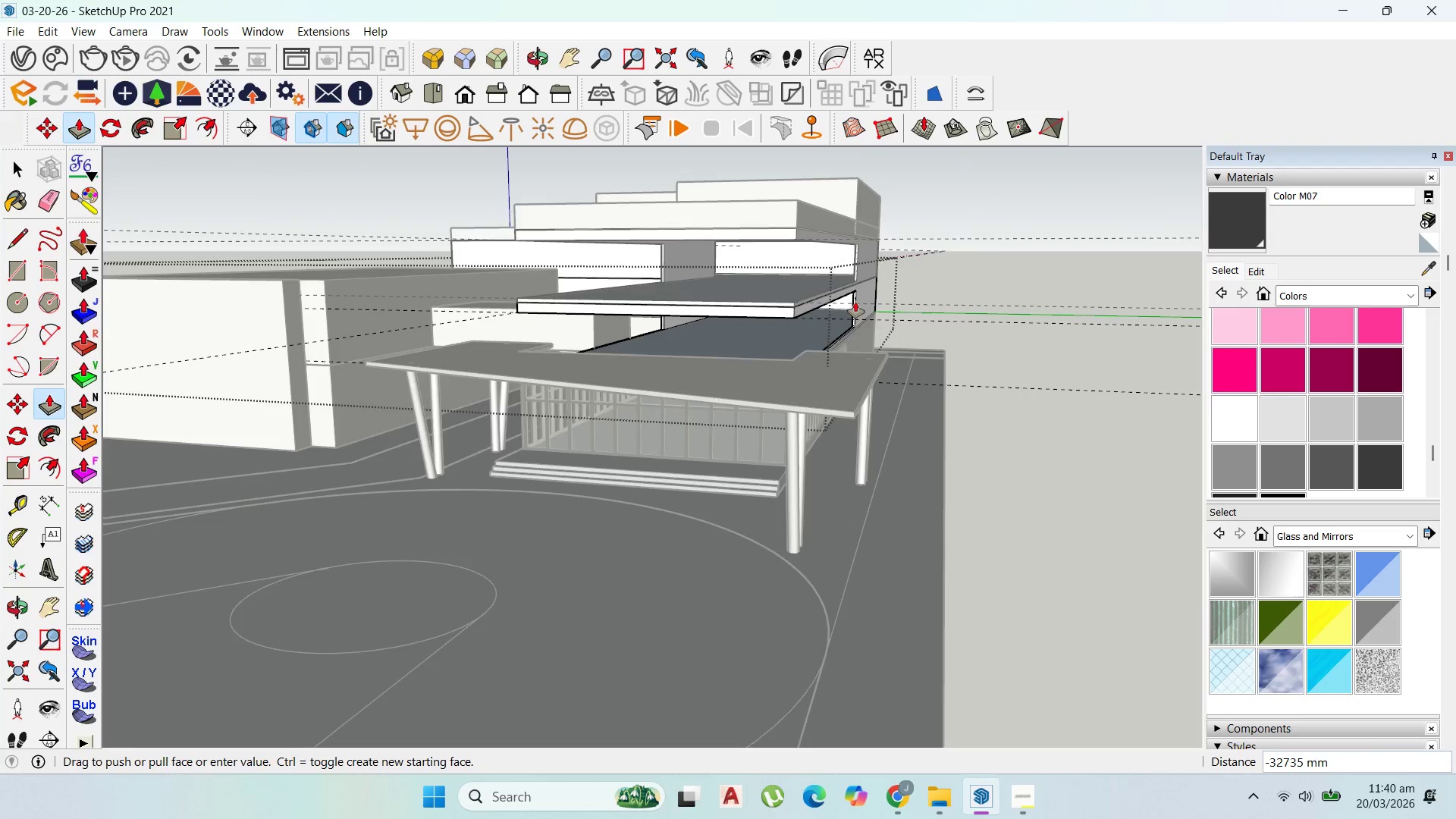 
scroll: coordinate [883, 371], scroll_direction: up, amount: 8.0
 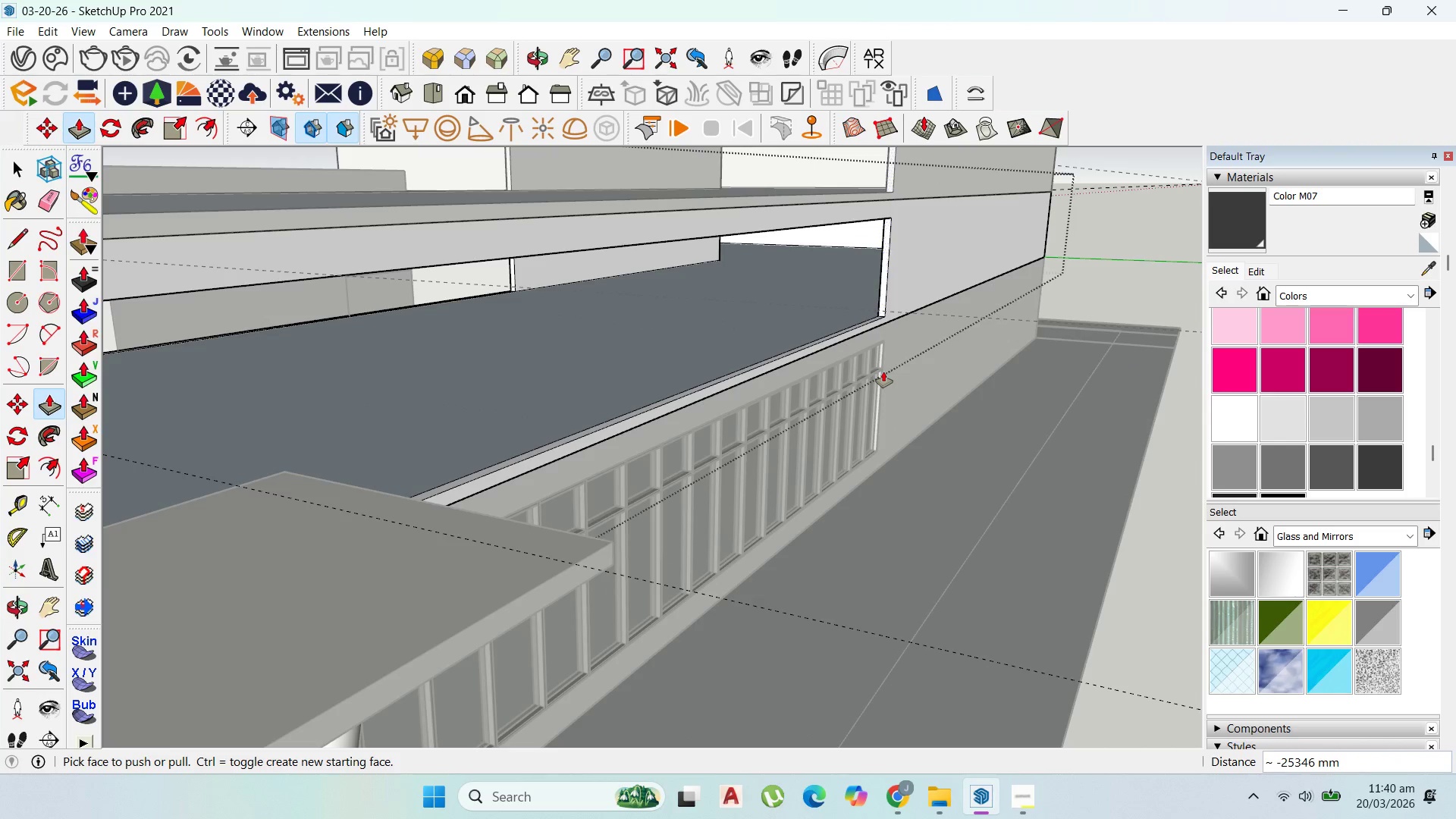 
scroll: coordinate [1068, 343], scroll_direction: down, amount: 10.0
 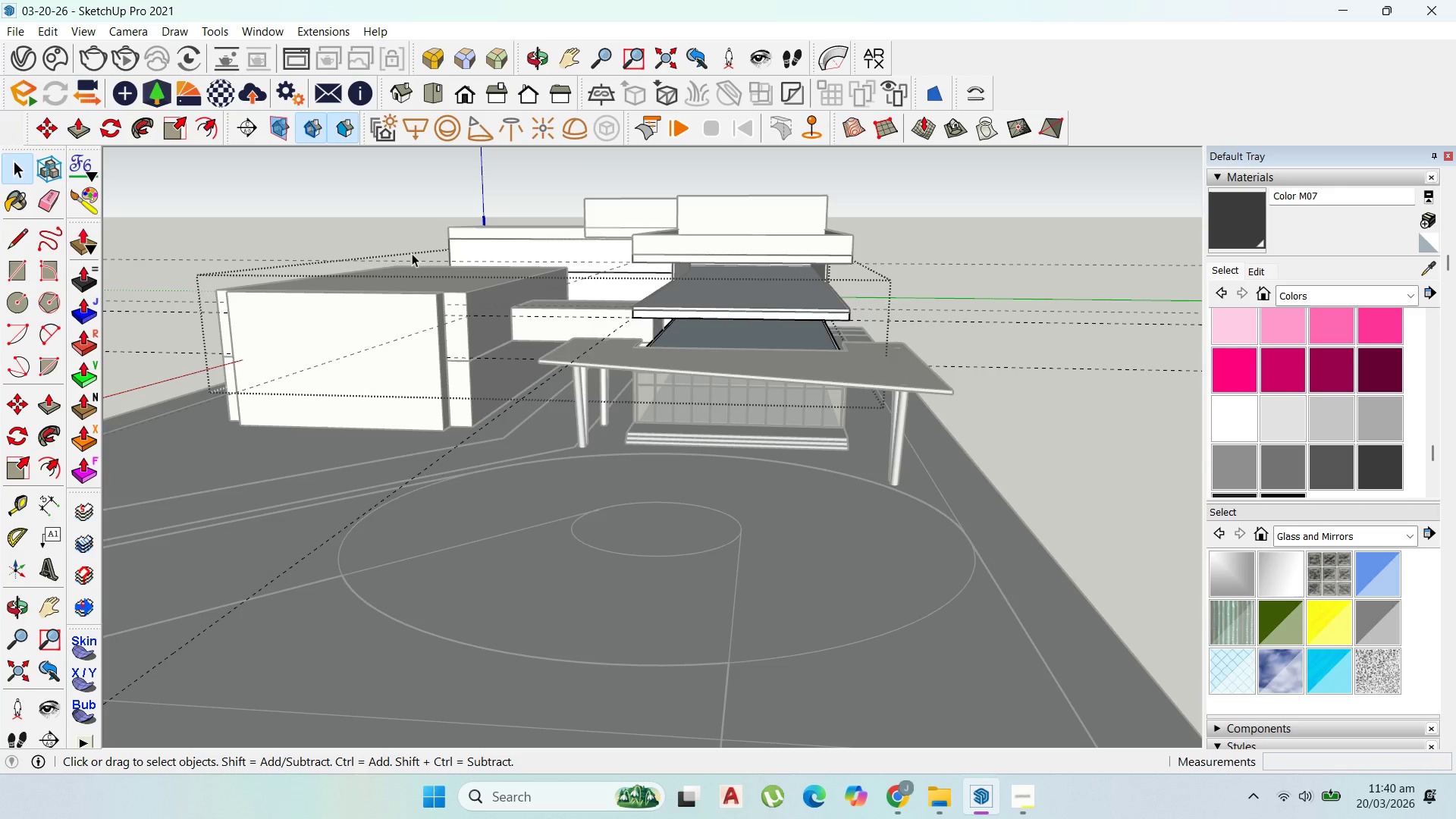 
left_click_drag(start_coordinate=[1042, 399], to_coordinate=[1037, 259])
 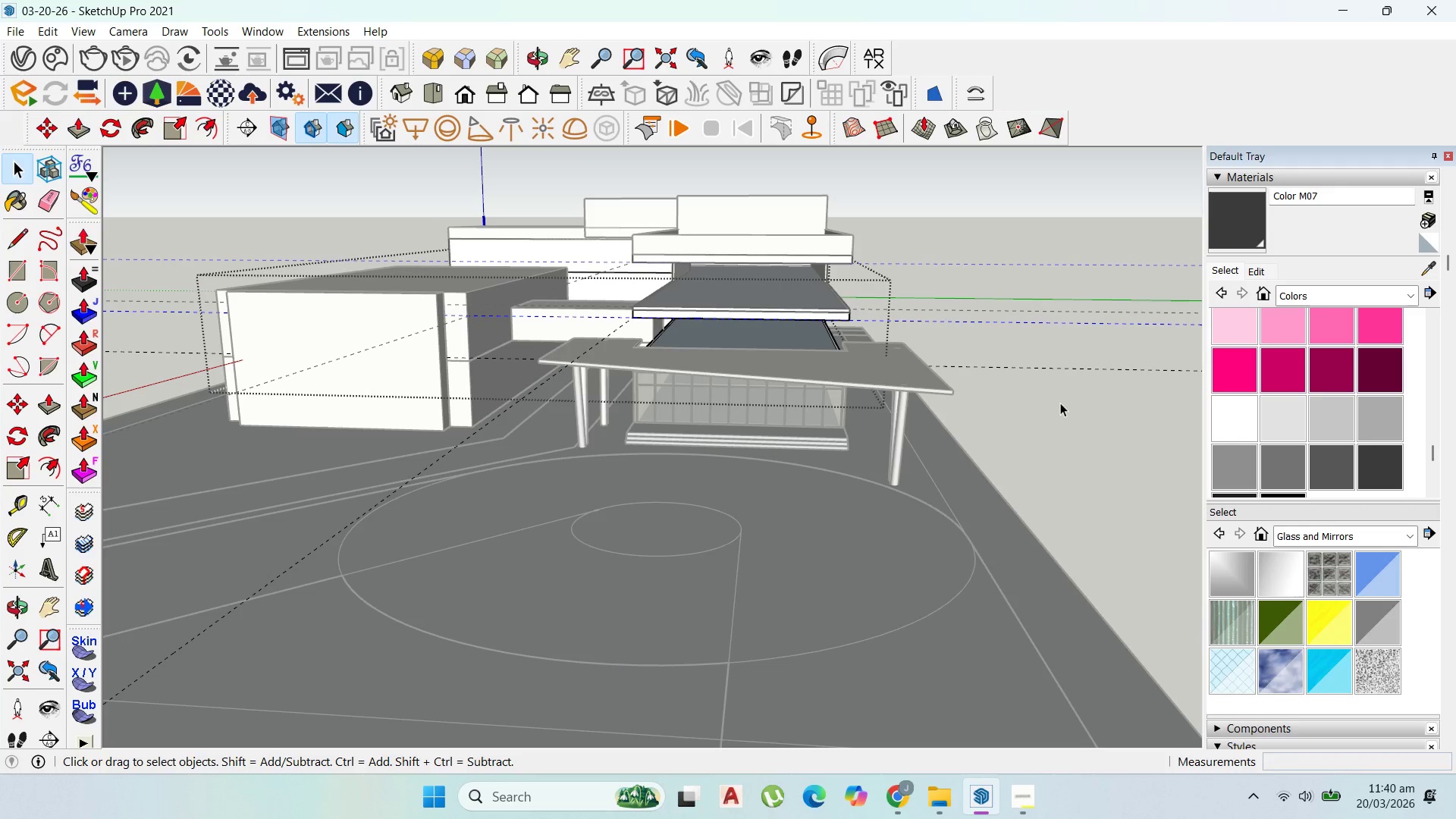 
left_click_drag(start_coordinate=[1061, 408], to_coordinate=[995, 239])
 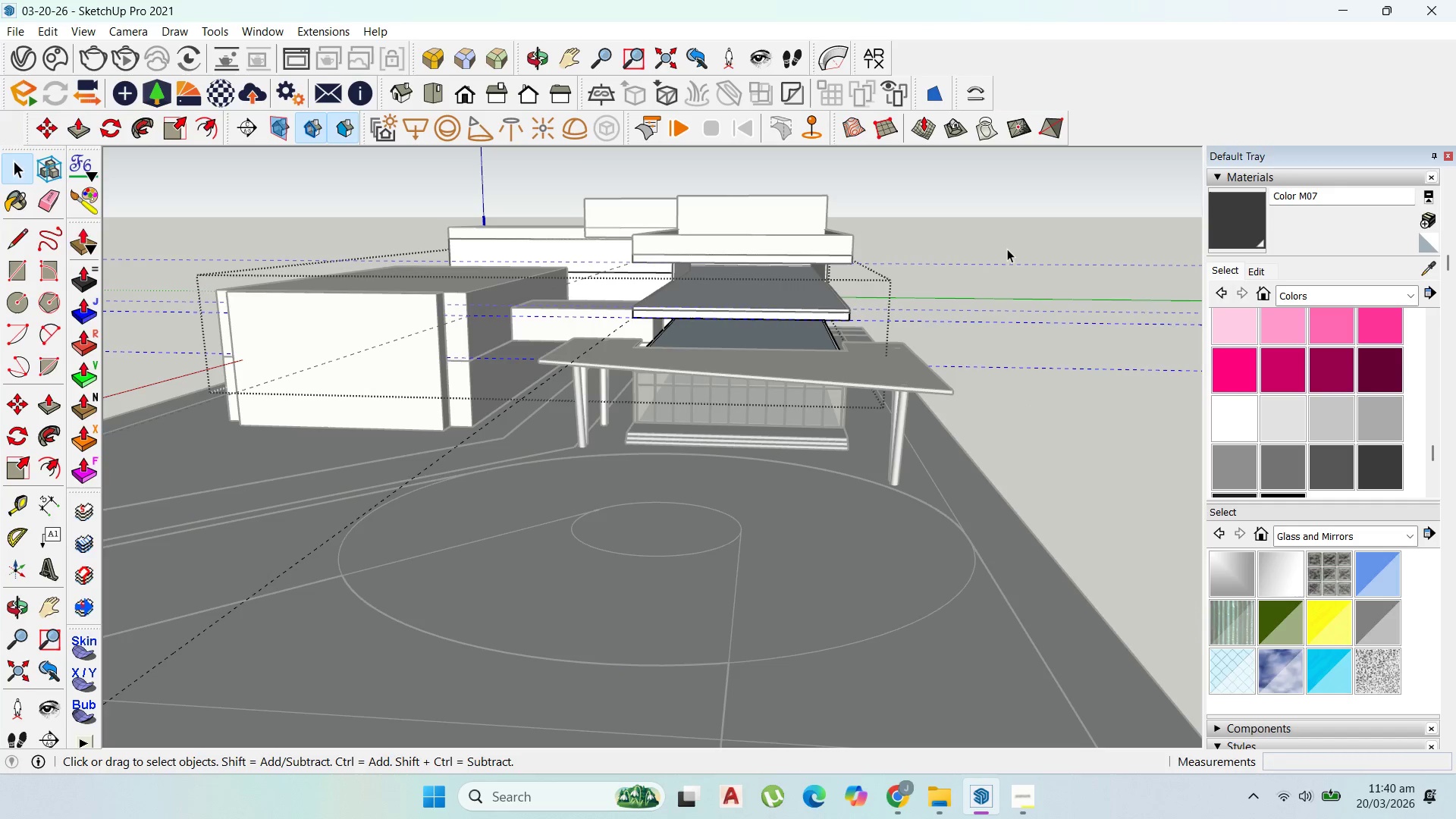 
key(Delete)
 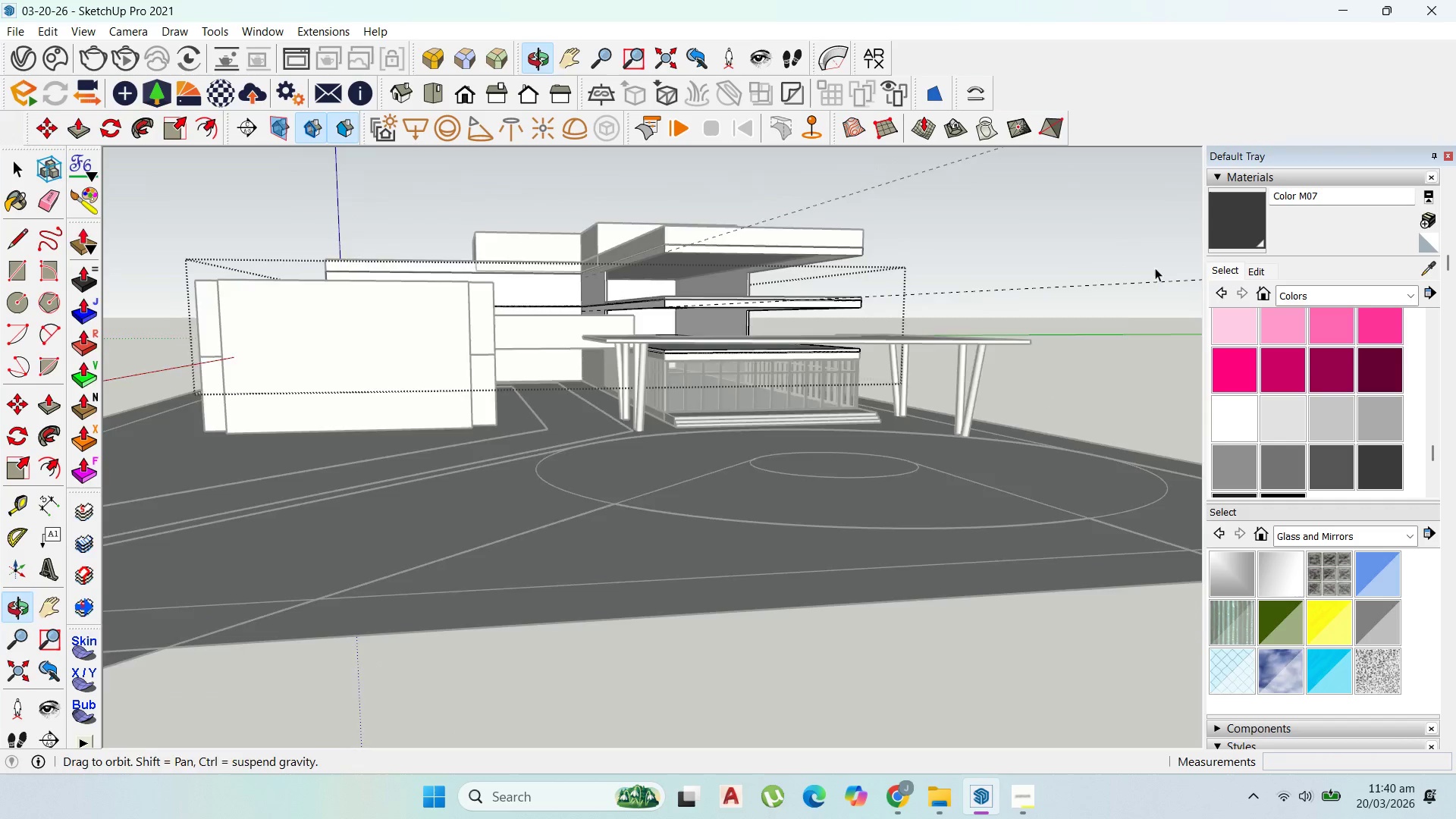 
key(Escape)
 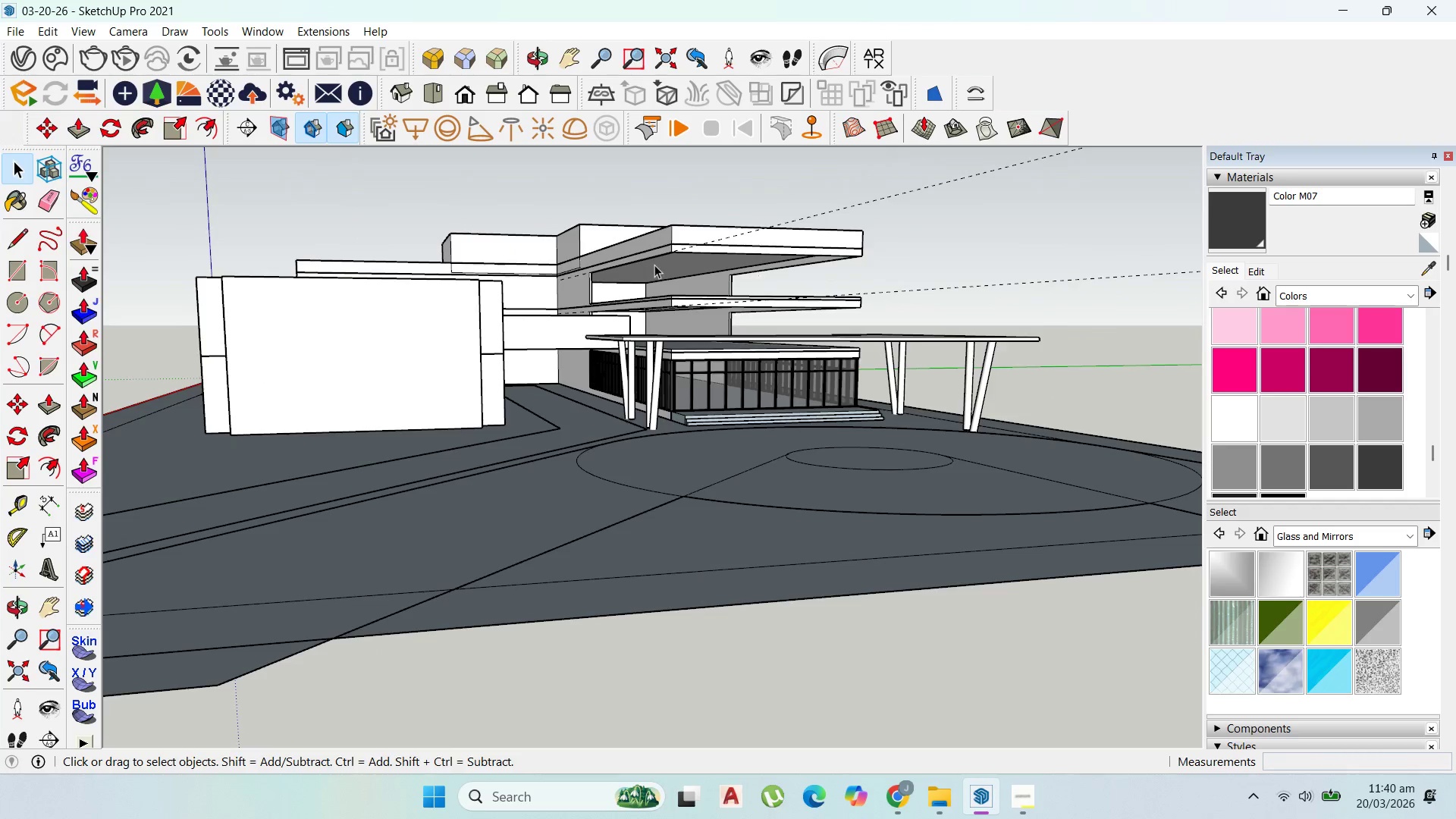 
key(Escape)
 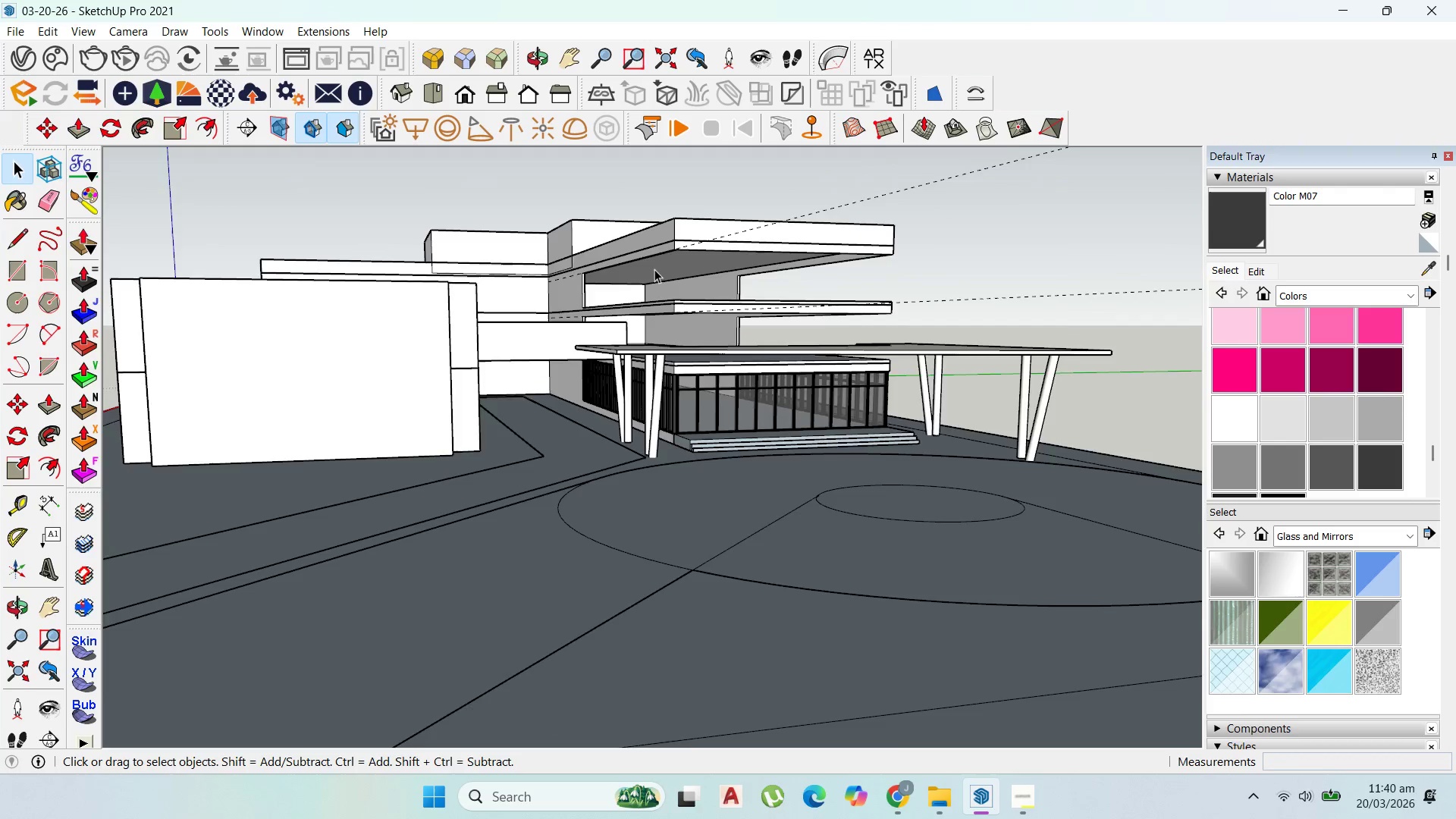 
scroll: coordinate [739, 510], scroll_direction: up, amount: 4.0
 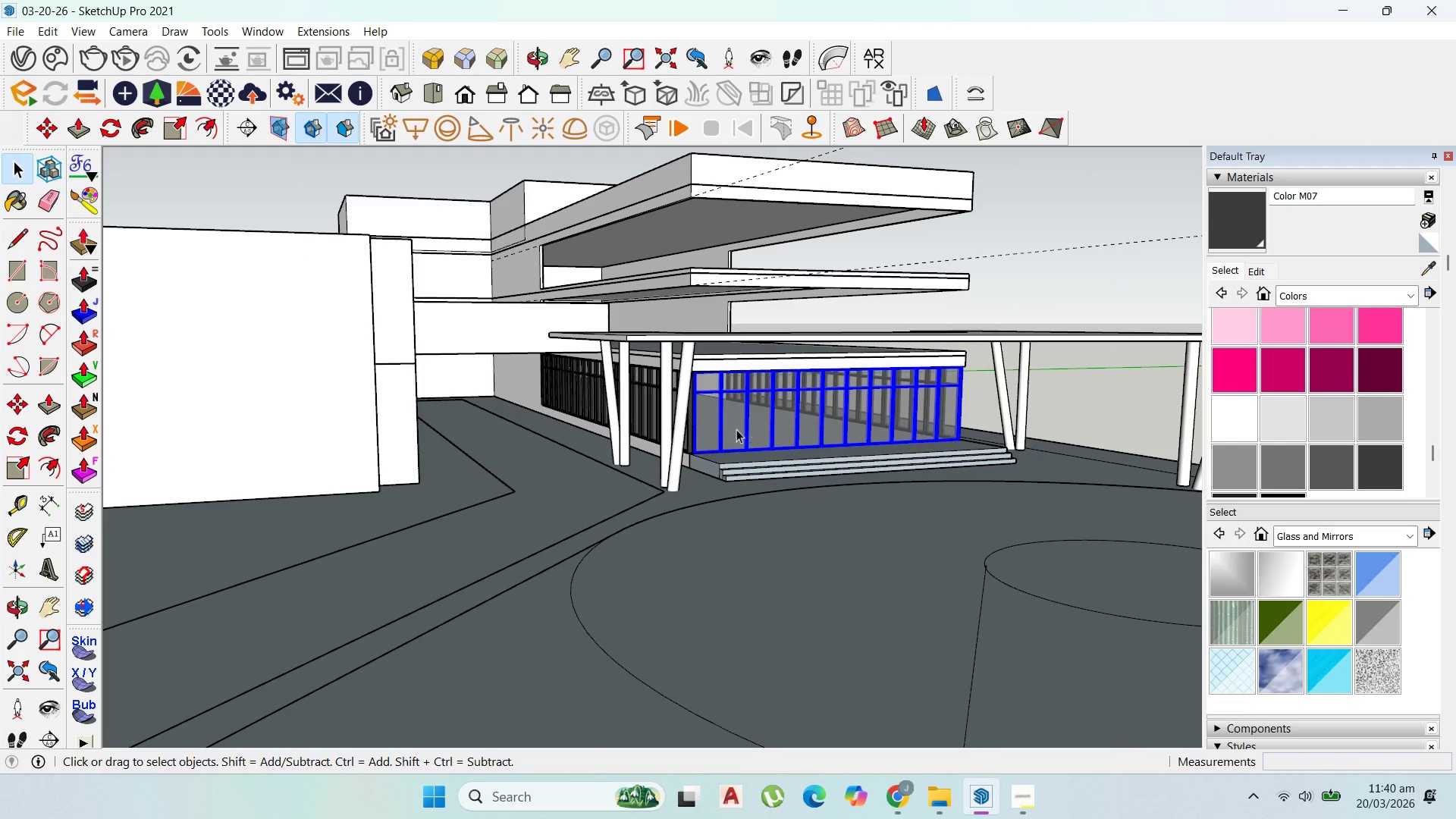 
hold_key(key=ShiftLeft, duration=0.97)
 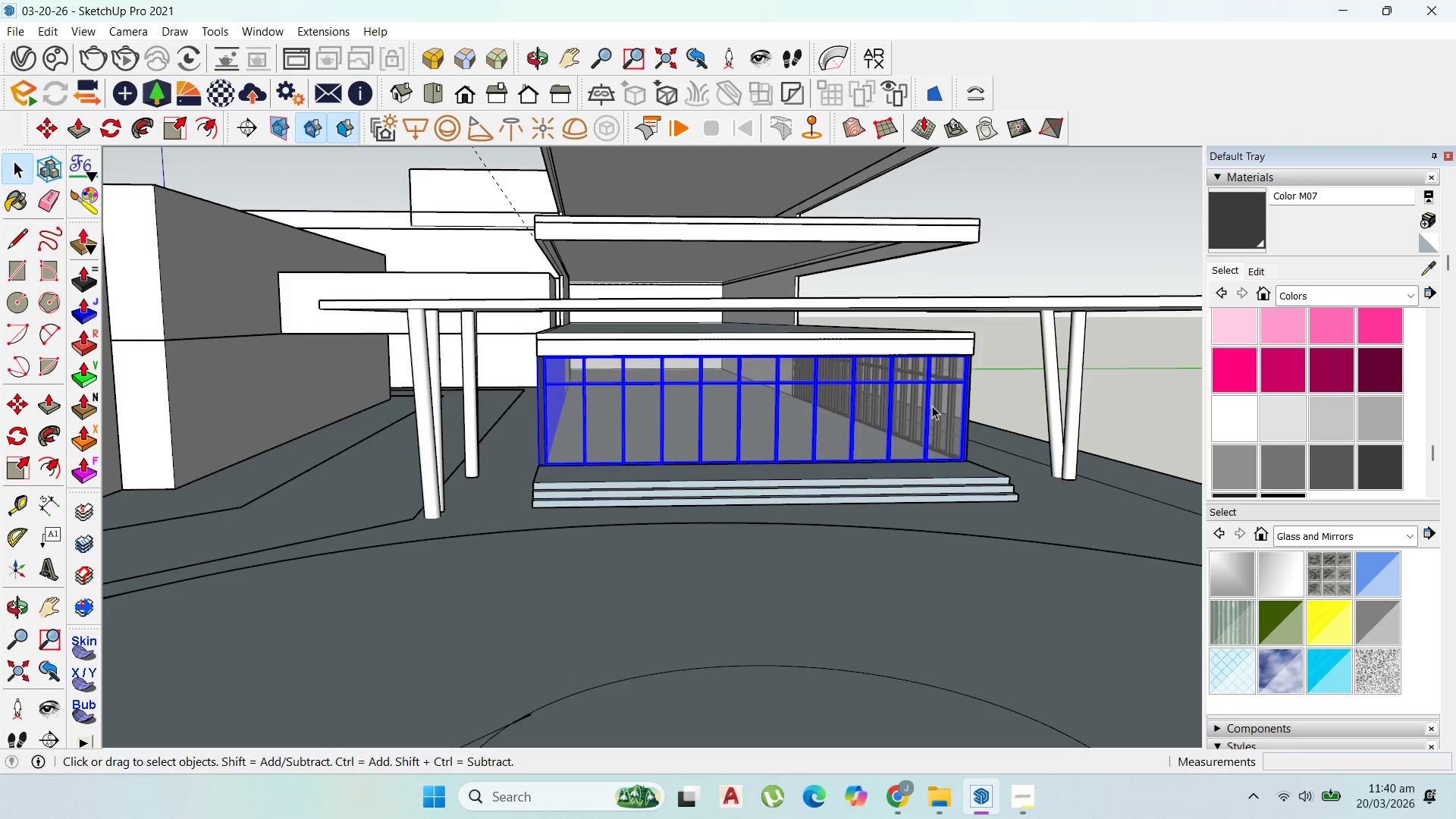 
scroll: coordinate [706, 431], scroll_direction: up, amount: 3.0
 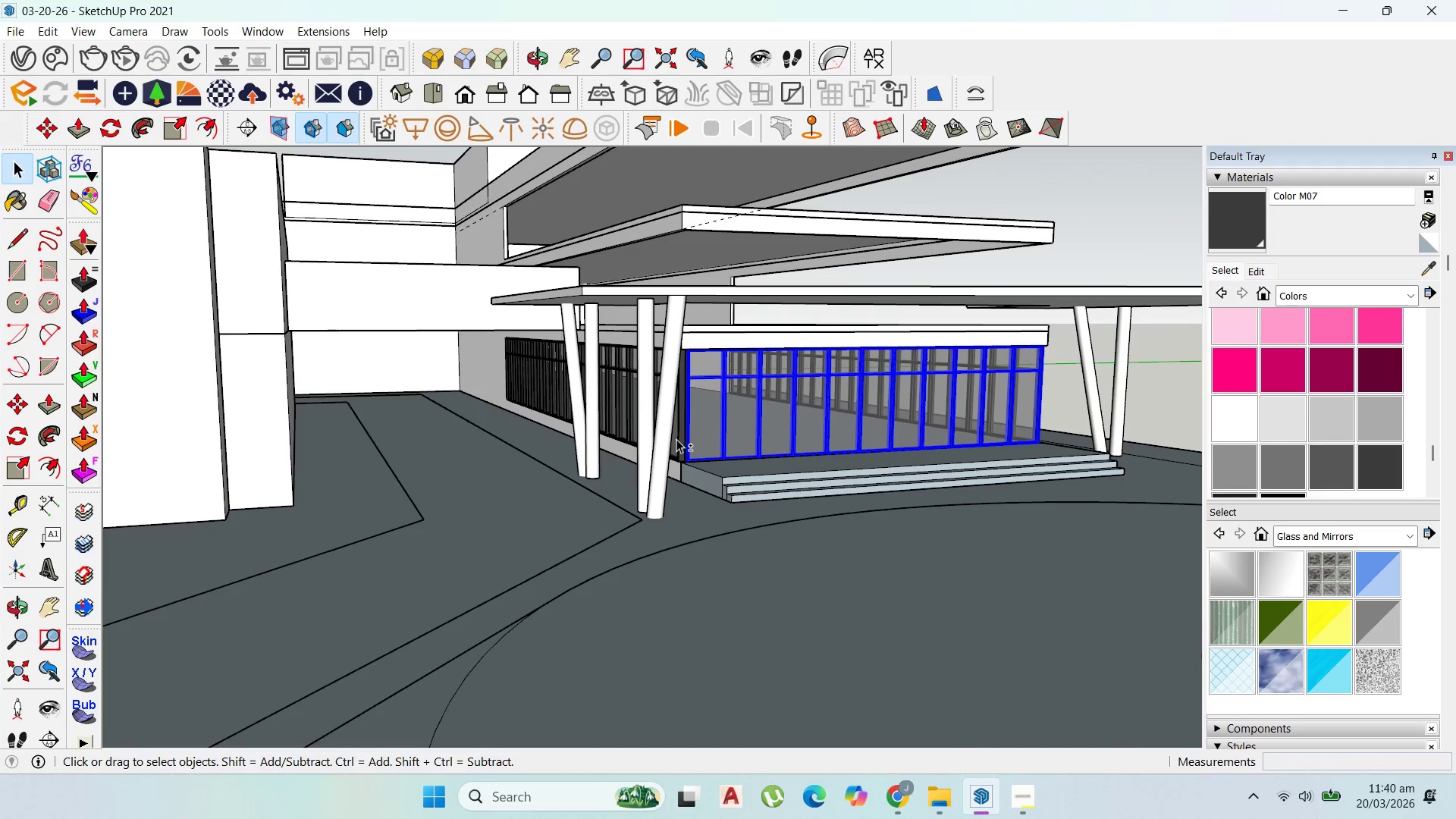 
left_click([676, 439])
 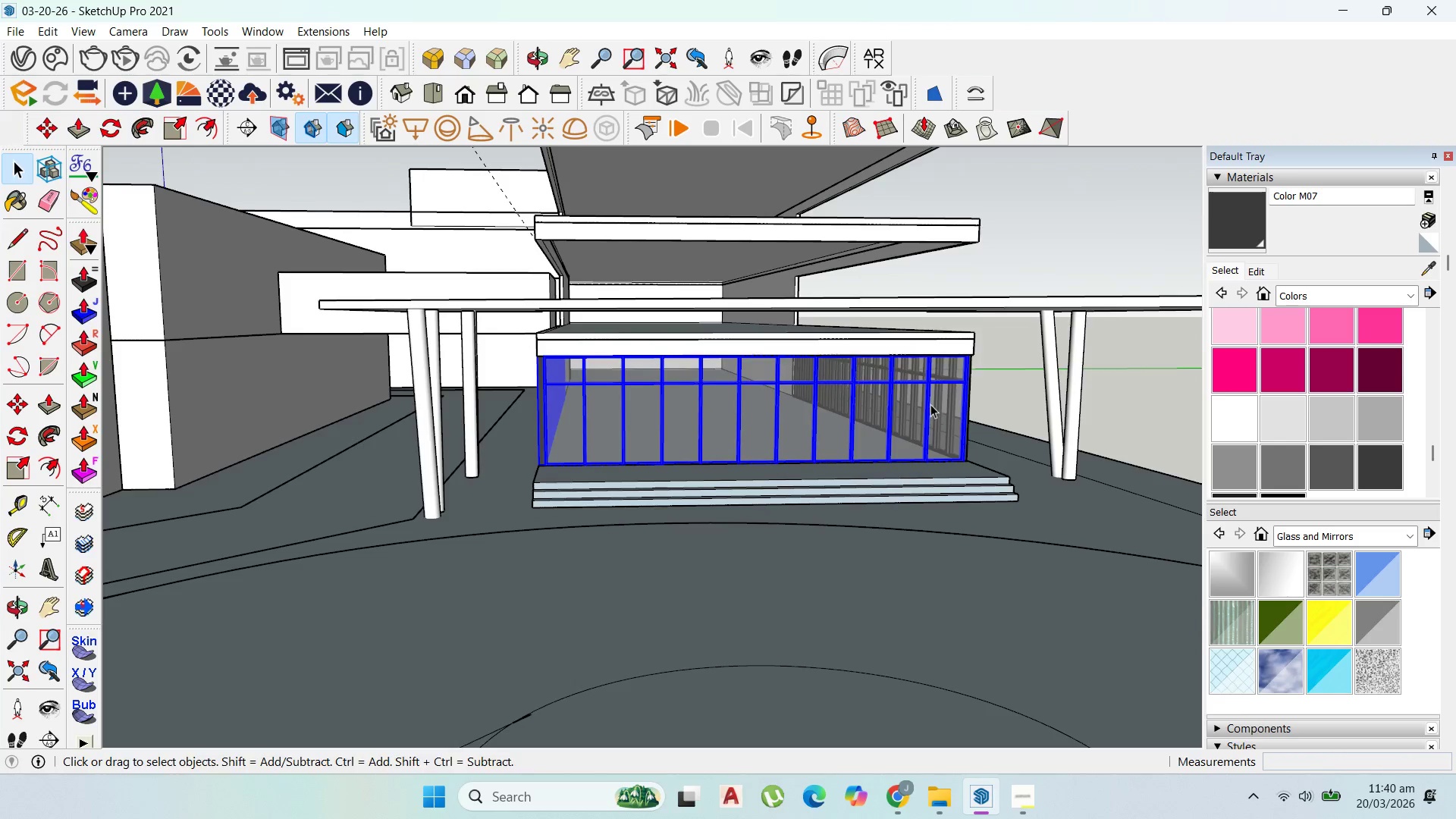 
hold_key(key=ShiftLeft, duration=1.03)
scroll: coordinate [591, 375], scroll_direction: up, amount: 1.0
 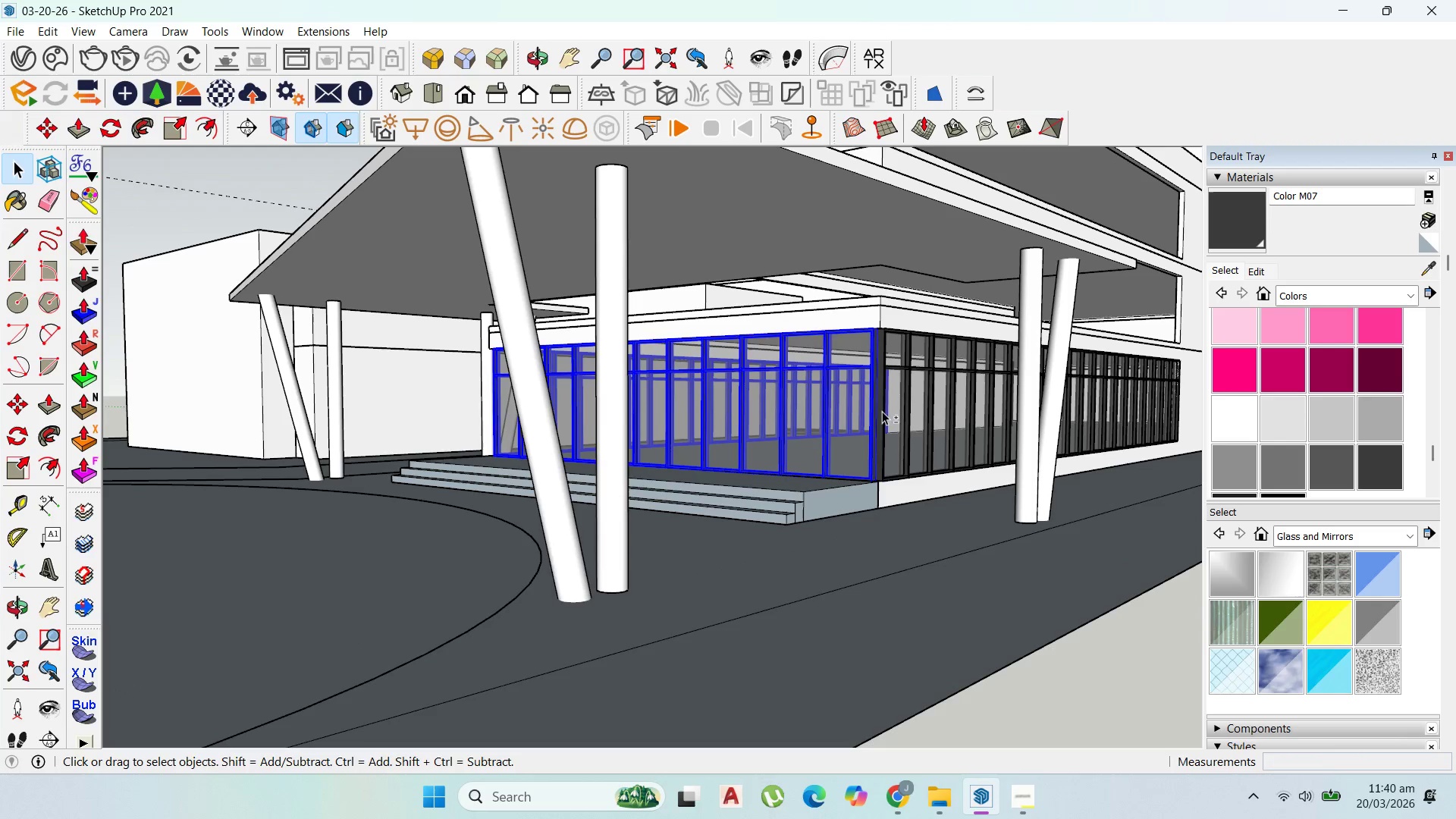 
left_click([924, 411])
 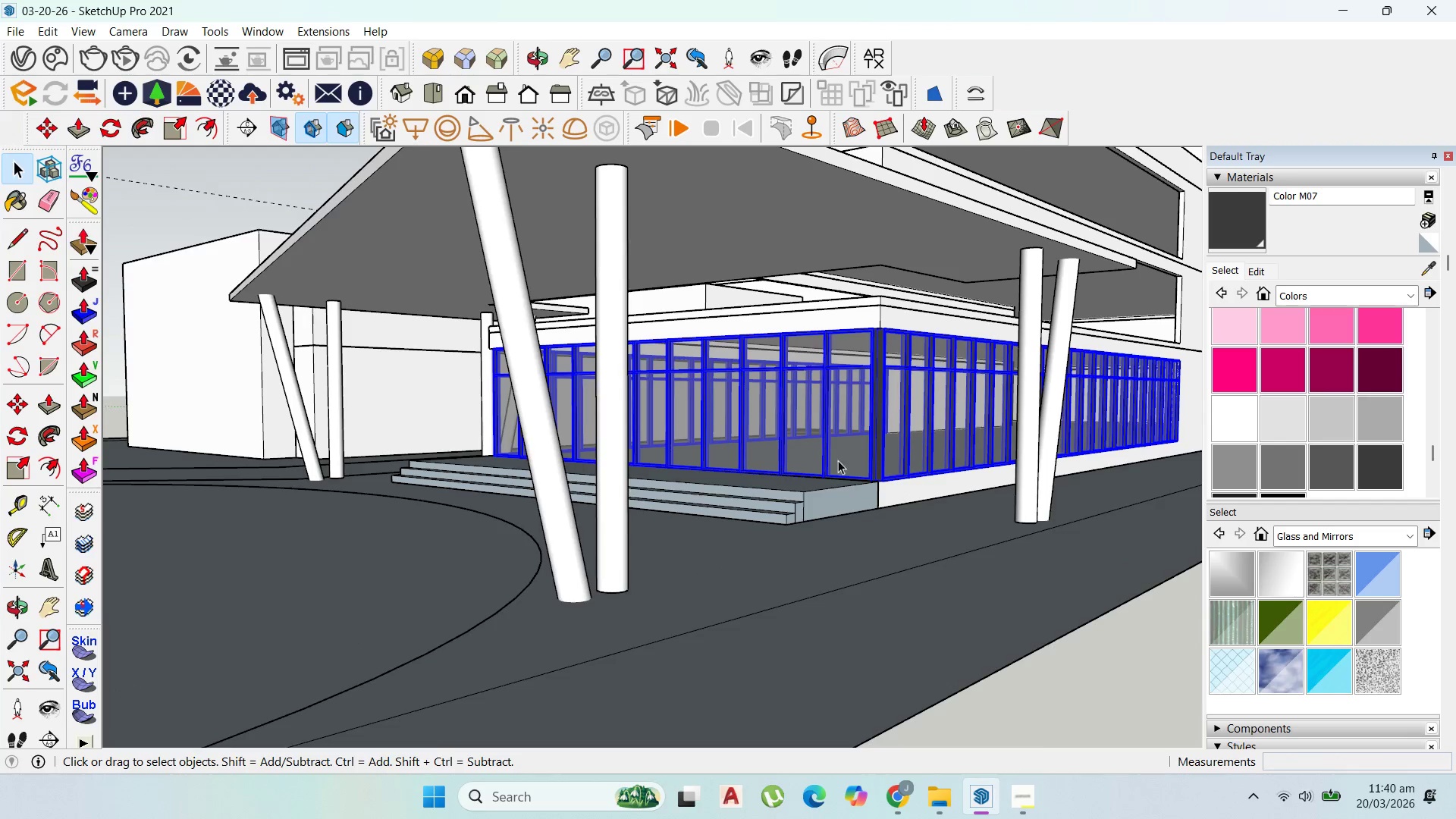 
scroll: coordinate [839, 467], scroll_direction: up, amount: 4.0
 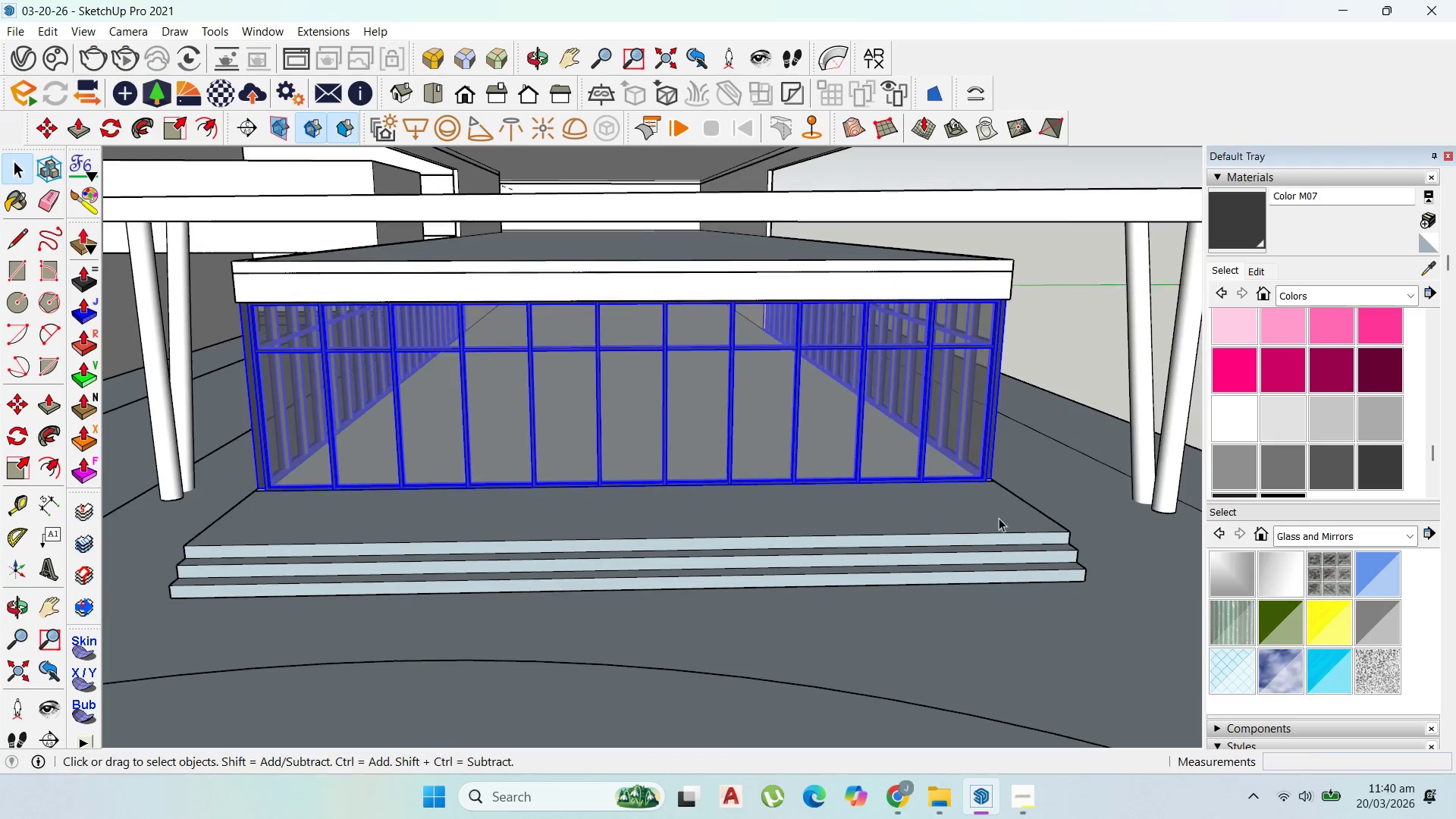 
scroll: coordinate [945, 466], scroll_direction: down, amount: 6.0
 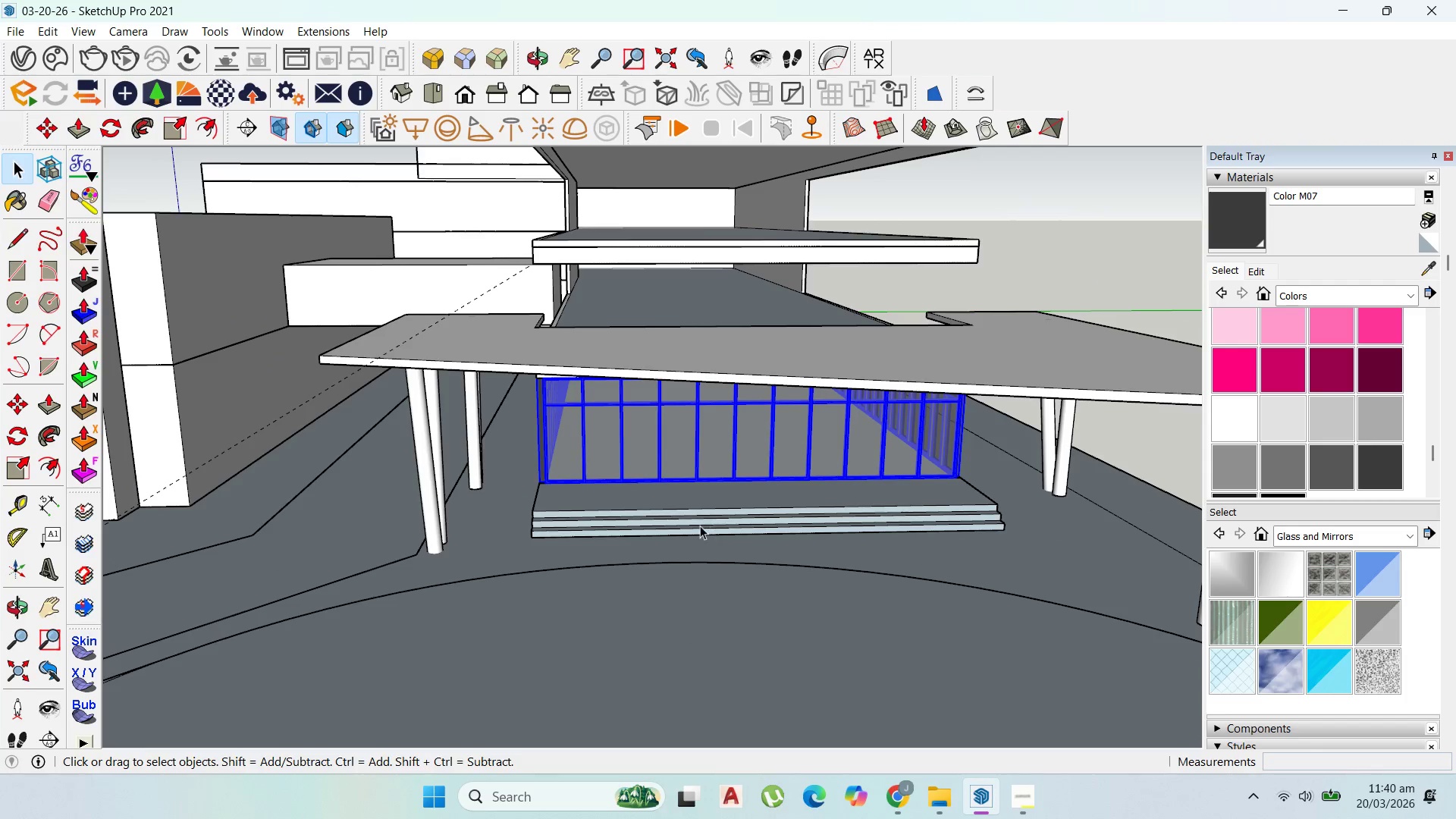 
scroll: coordinate [510, 487], scroll_direction: up, amount: 10.0
 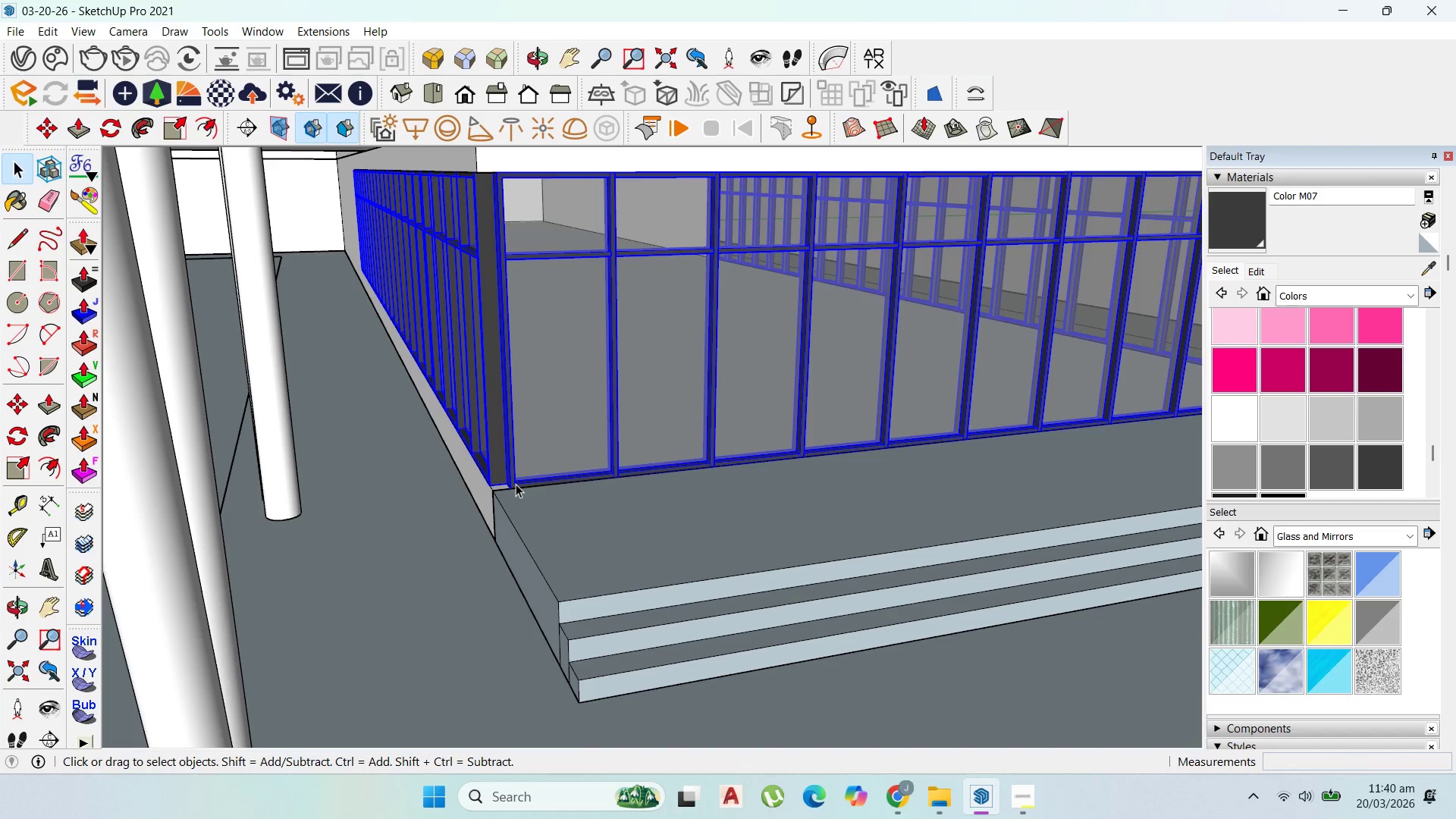 
key(M)
 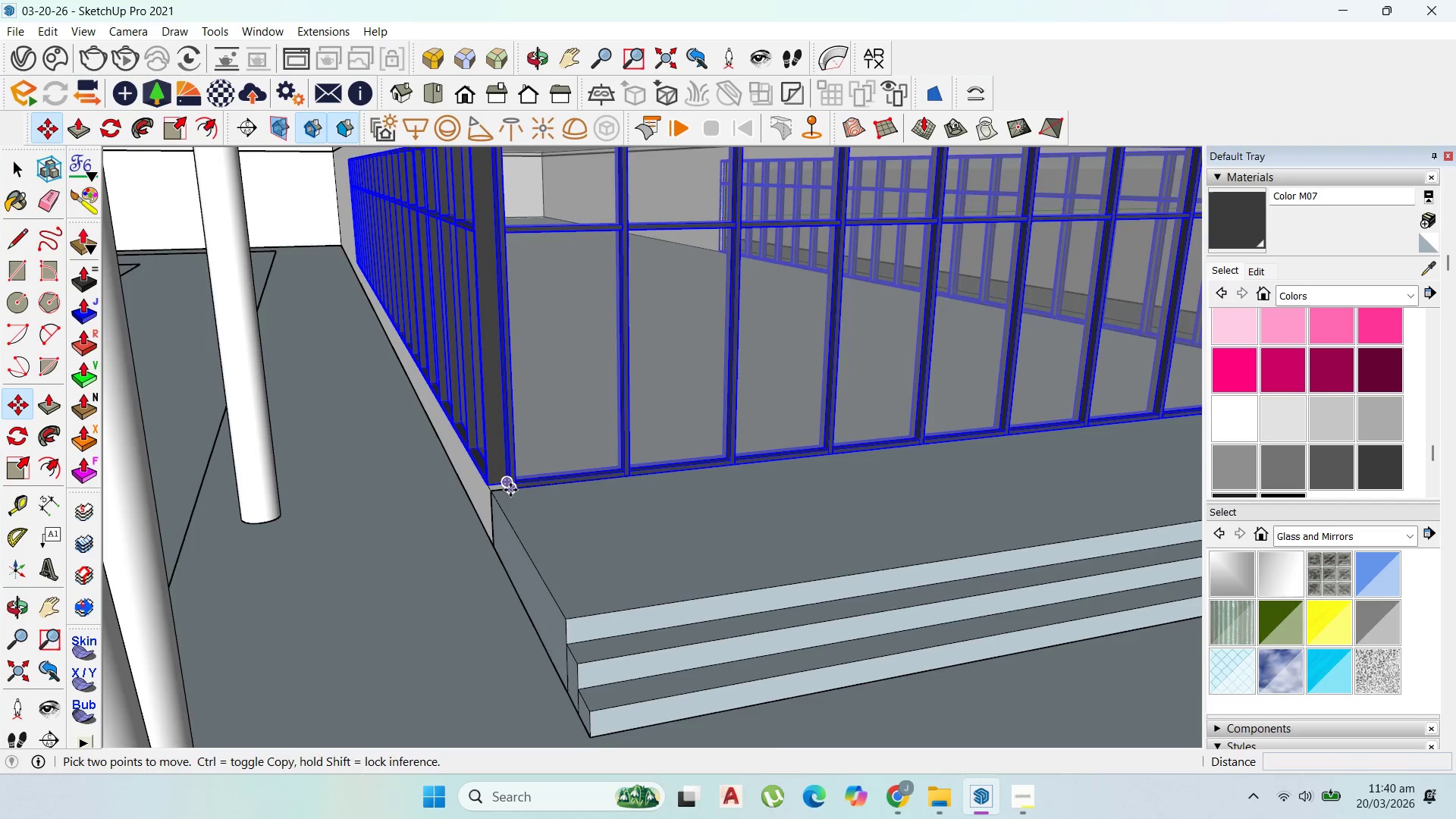 
scroll: coordinate [510, 491], scroll_direction: up, amount: 2.0
 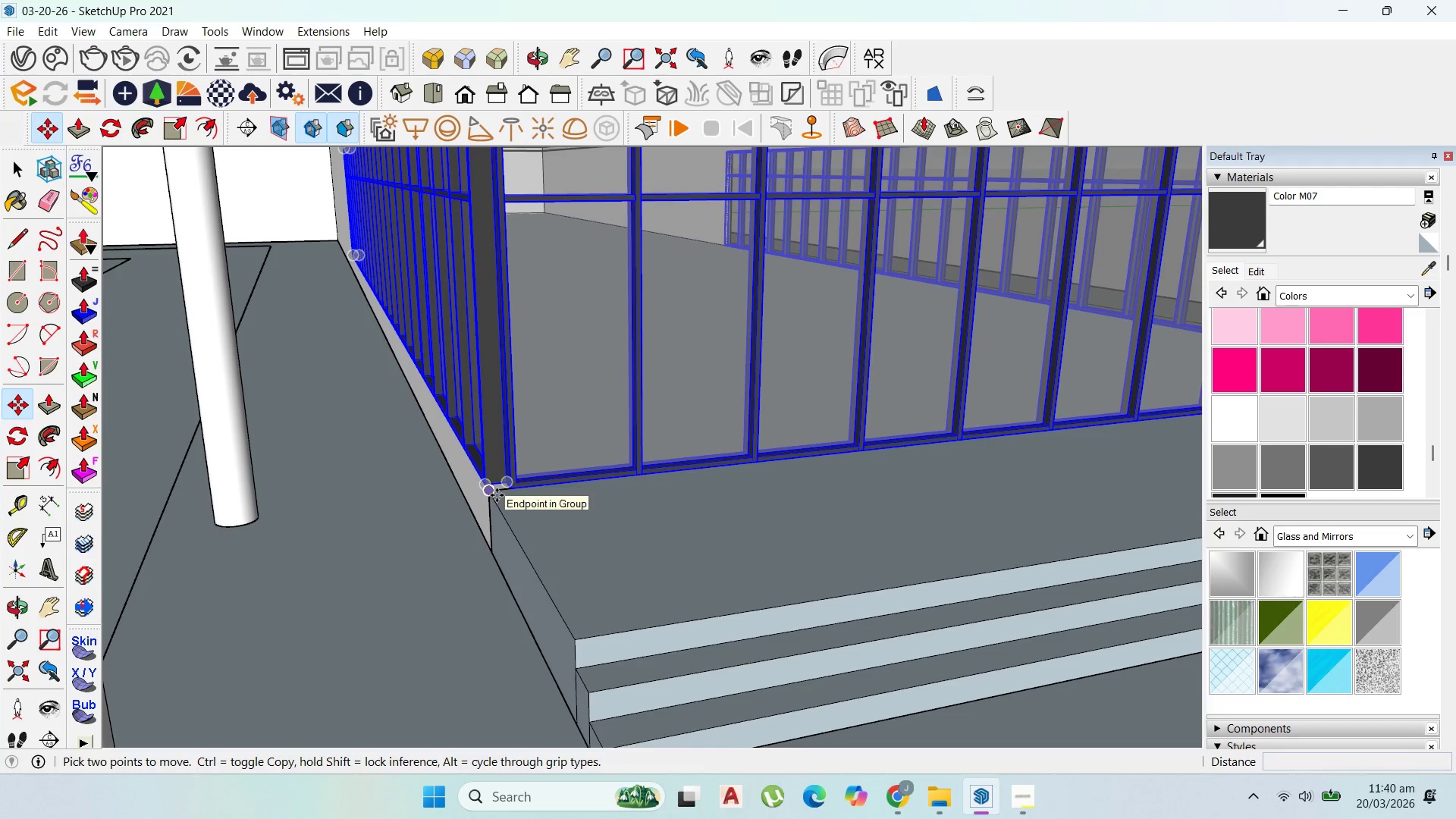 
key(Control+ControlLeft)
 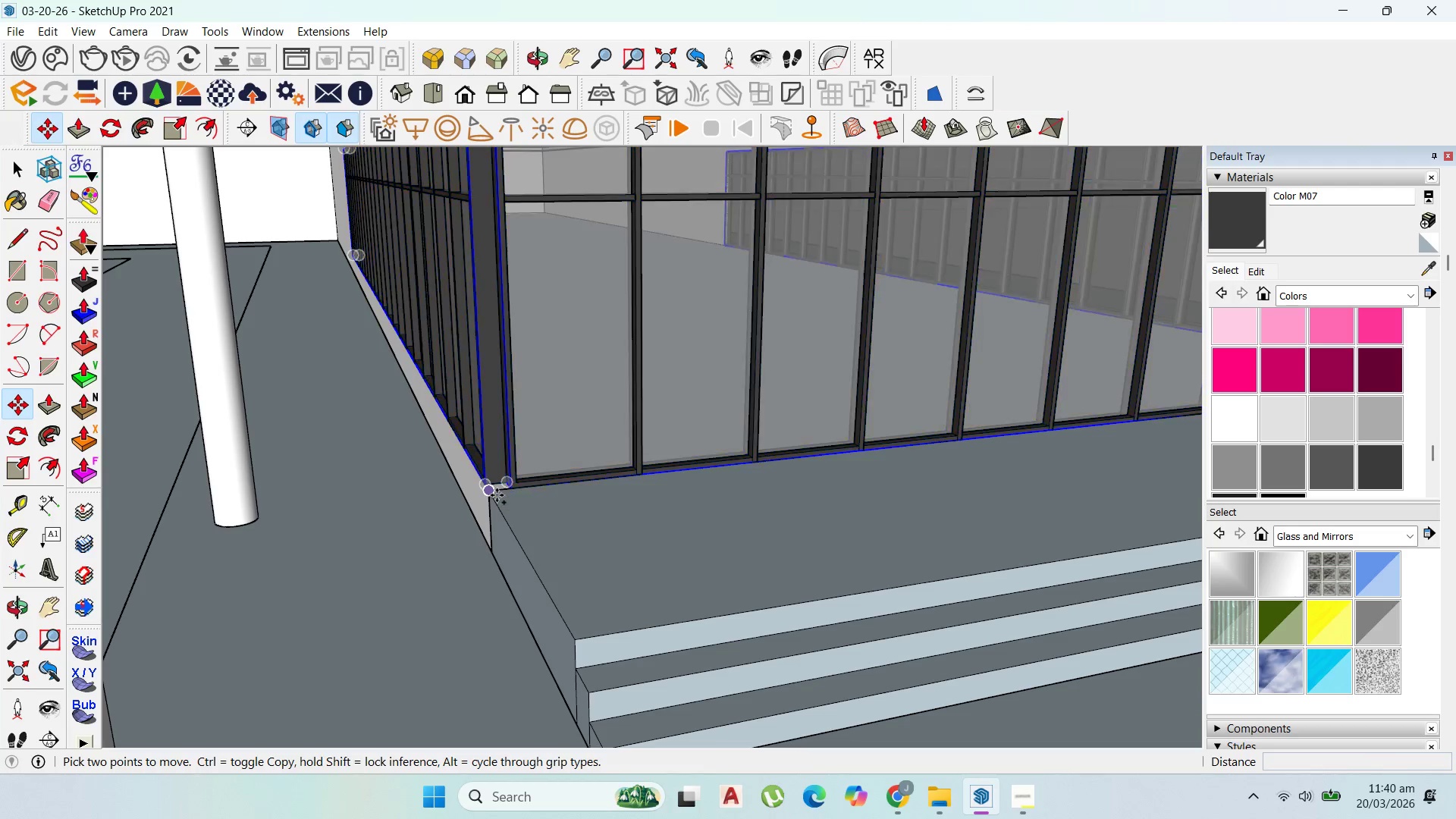 
left_click([497, 495])
 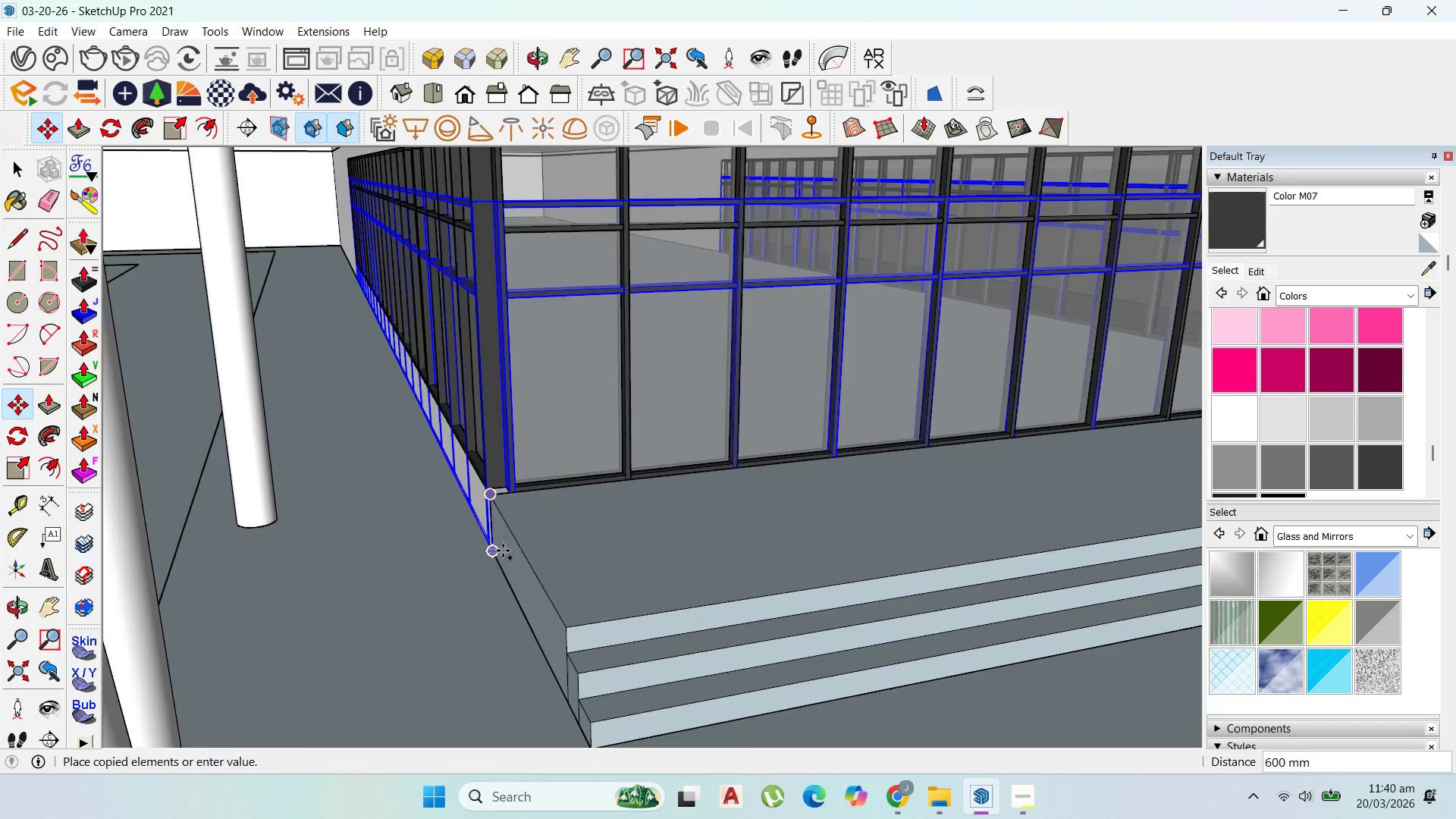 
scroll: coordinate [507, 562], scroll_direction: down, amount: 18.0
 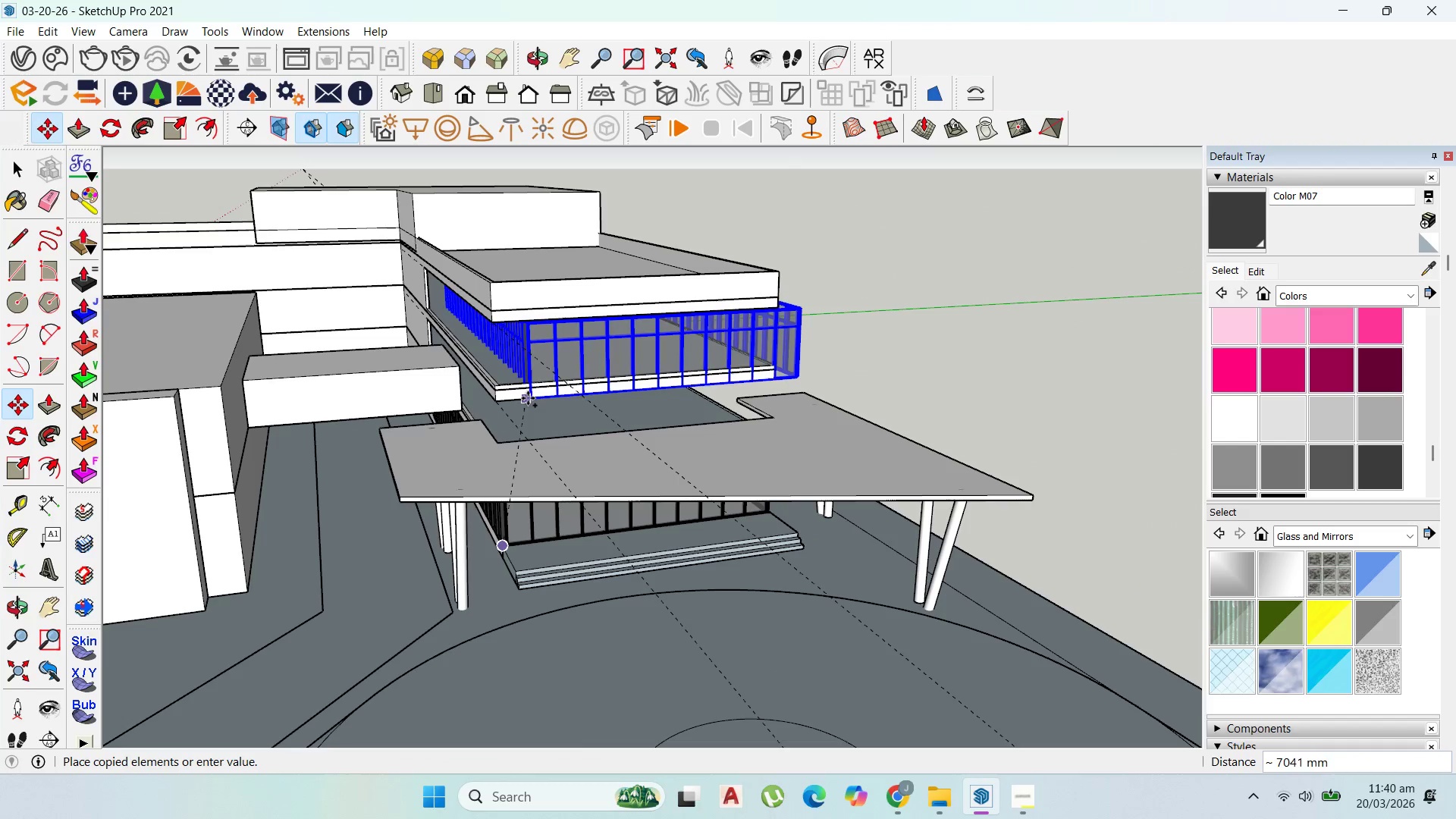 
scroll: coordinate [493, 356], scroll_direction: up, amount: 6.0
 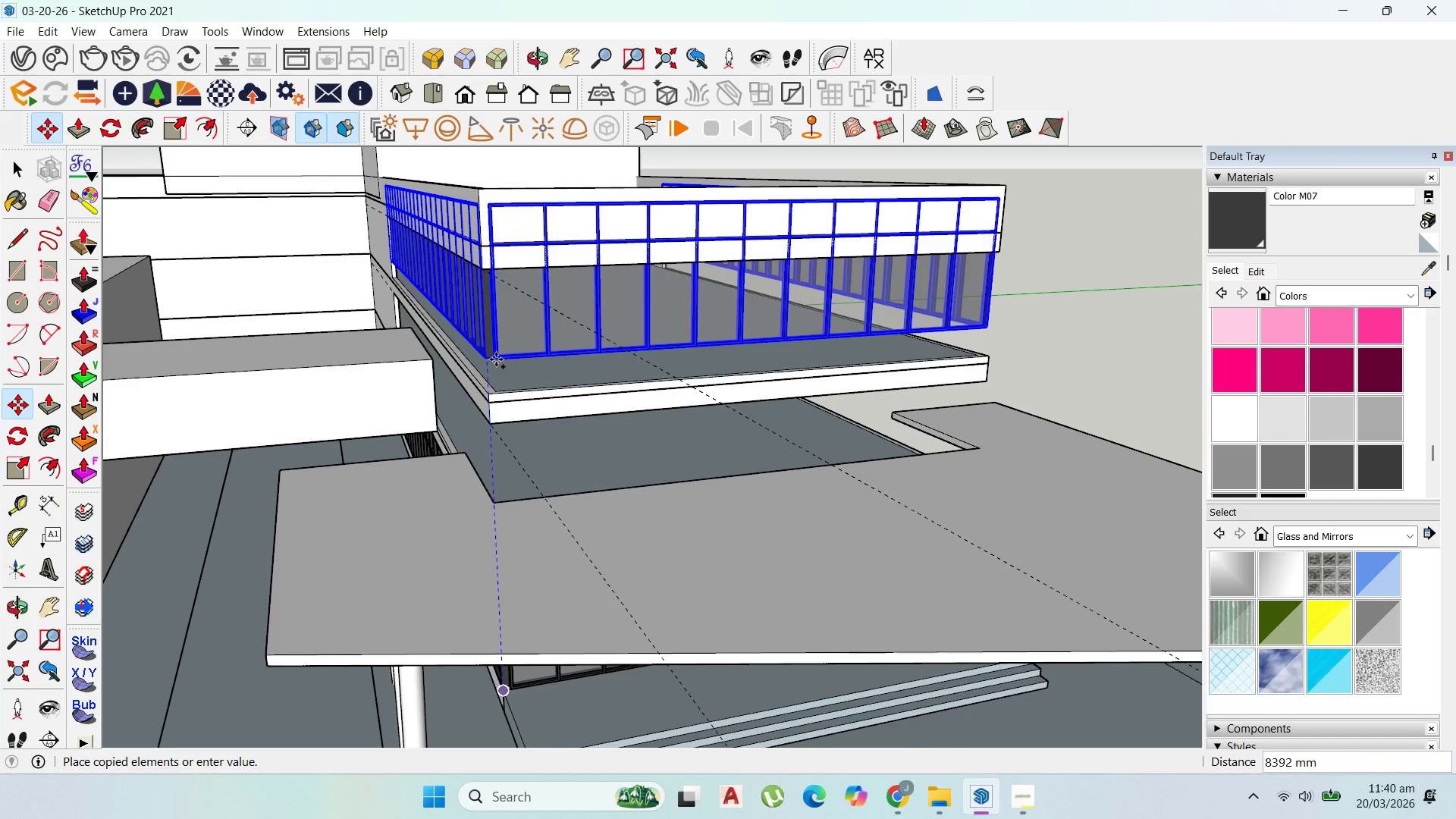 
hold_key(key=ShiftLeft, duration=0.64)
 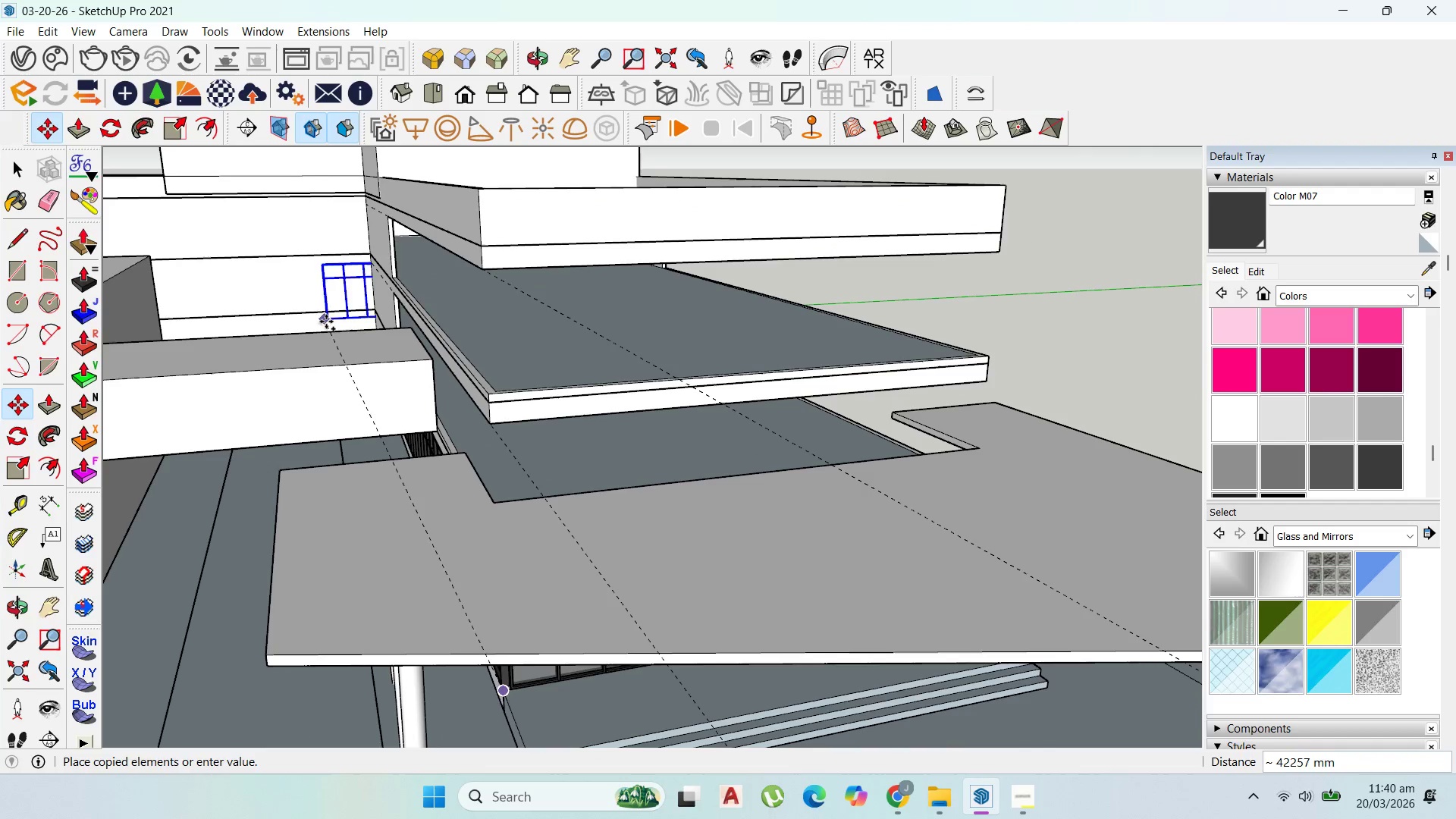 
key(Escape)
 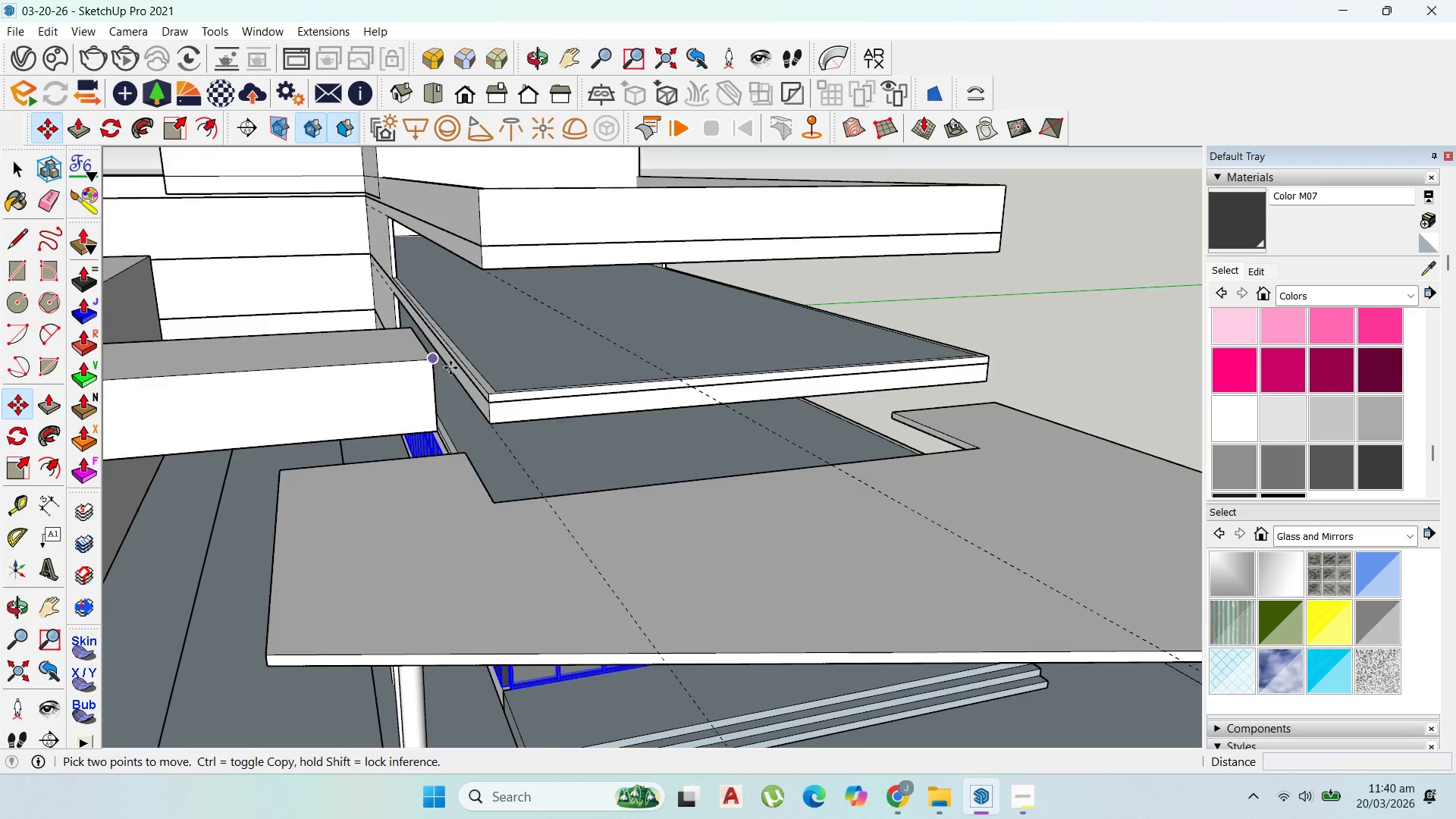 
hold_key(key=ControlLeft, duration=1.52)
 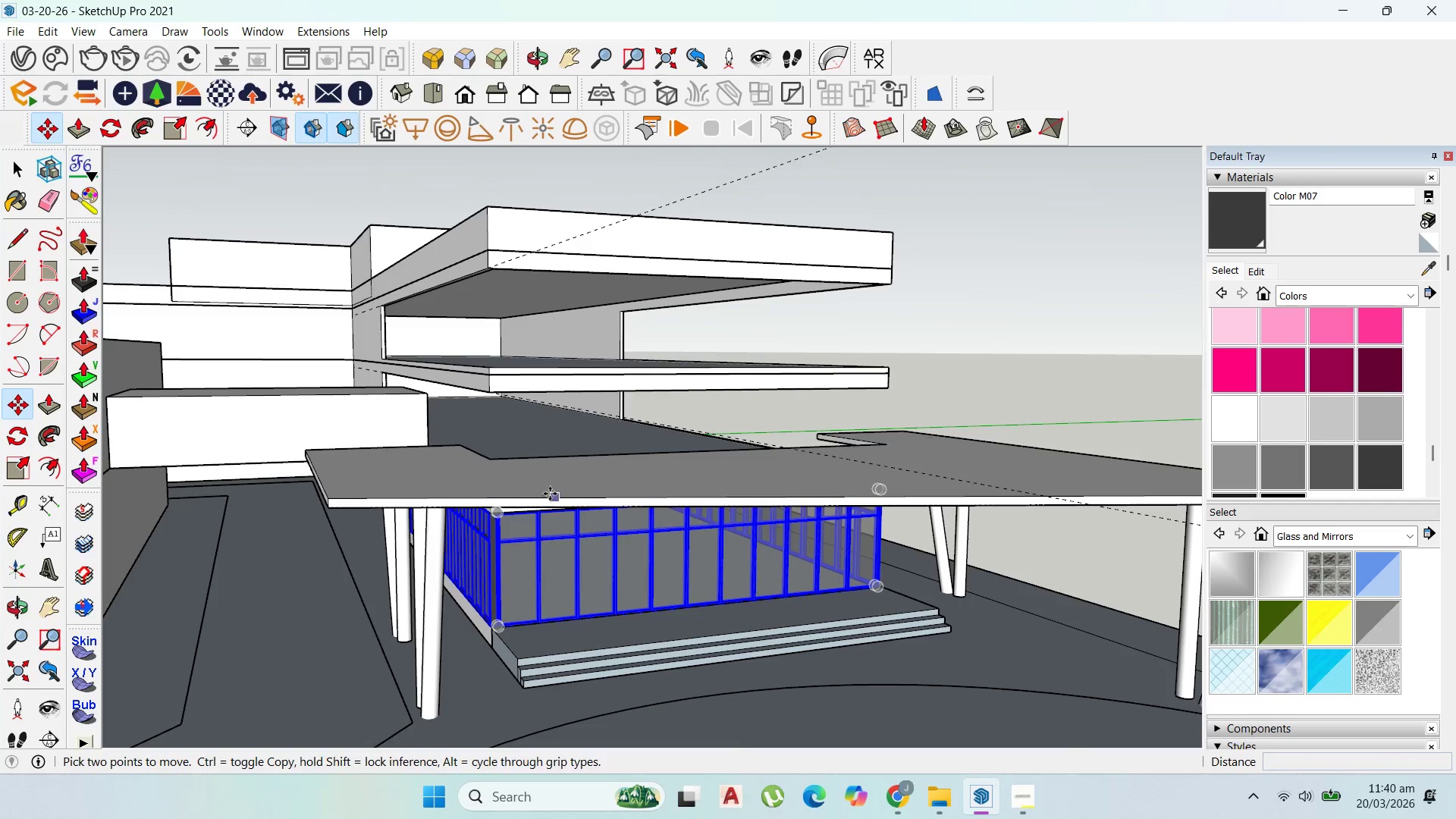 
scroll: coordinate [460, 366], scroll_direction: down, amount: 2.0
 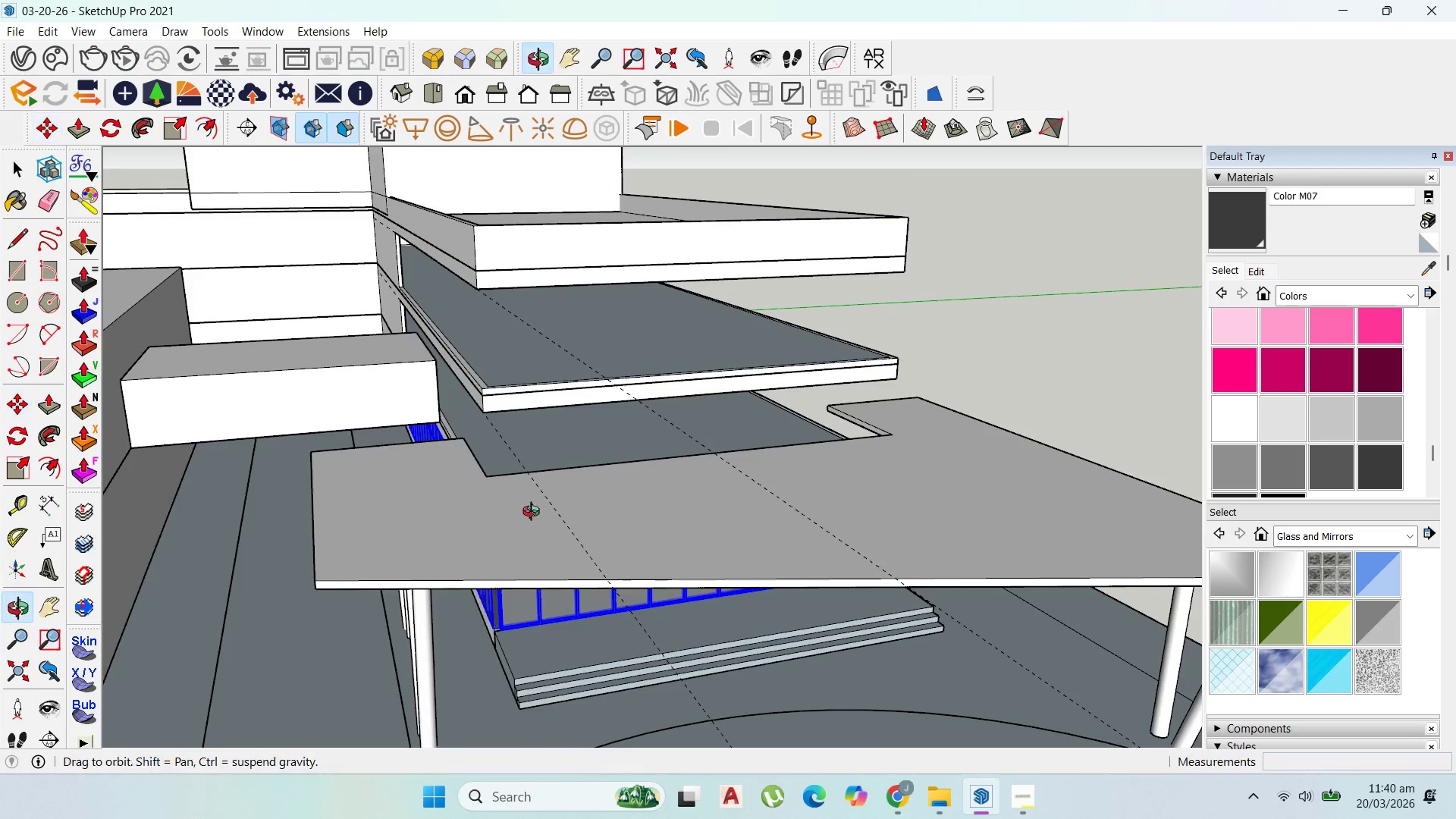 
key(Control+C)
 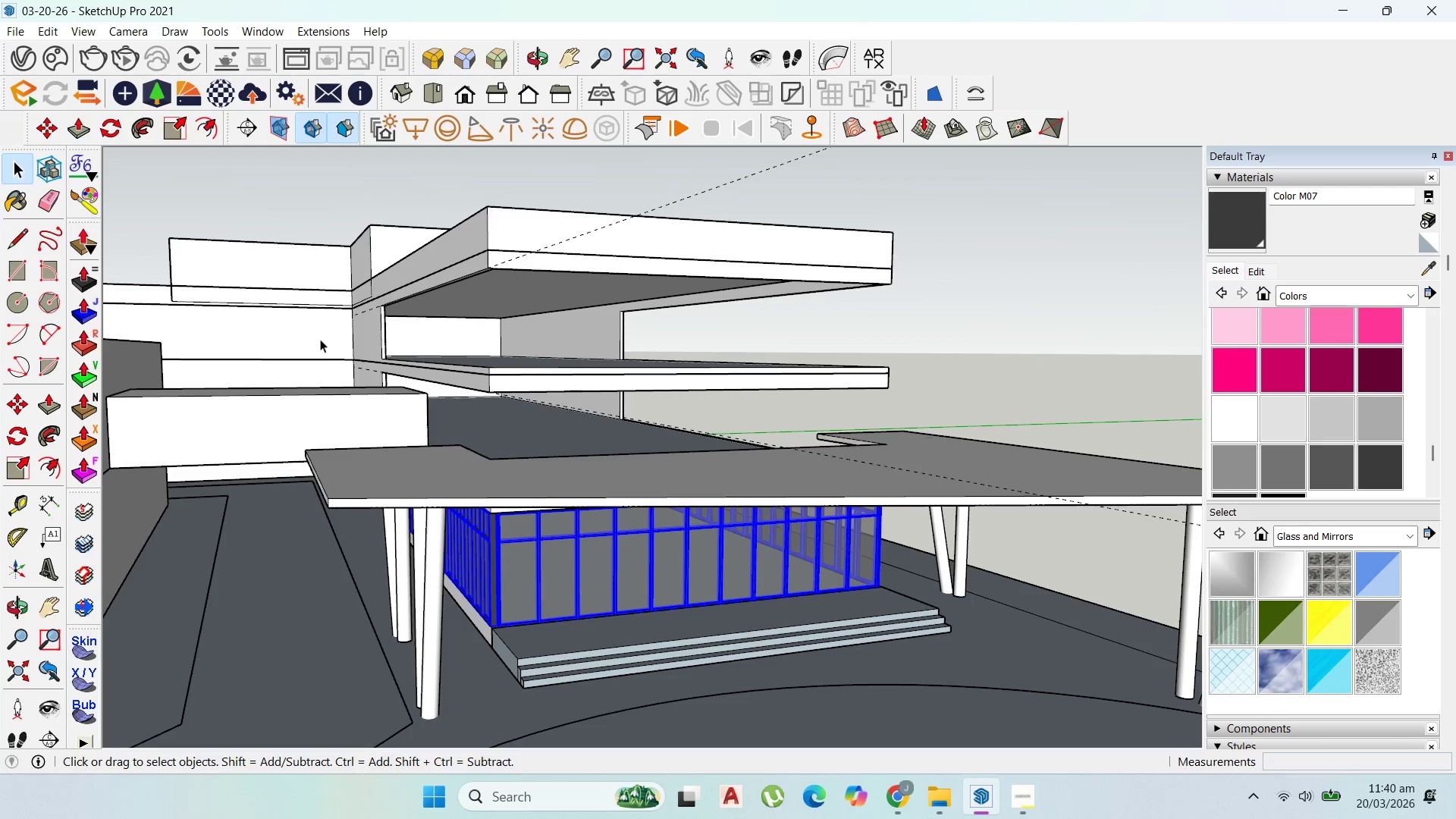 
double_click([494, 384])
 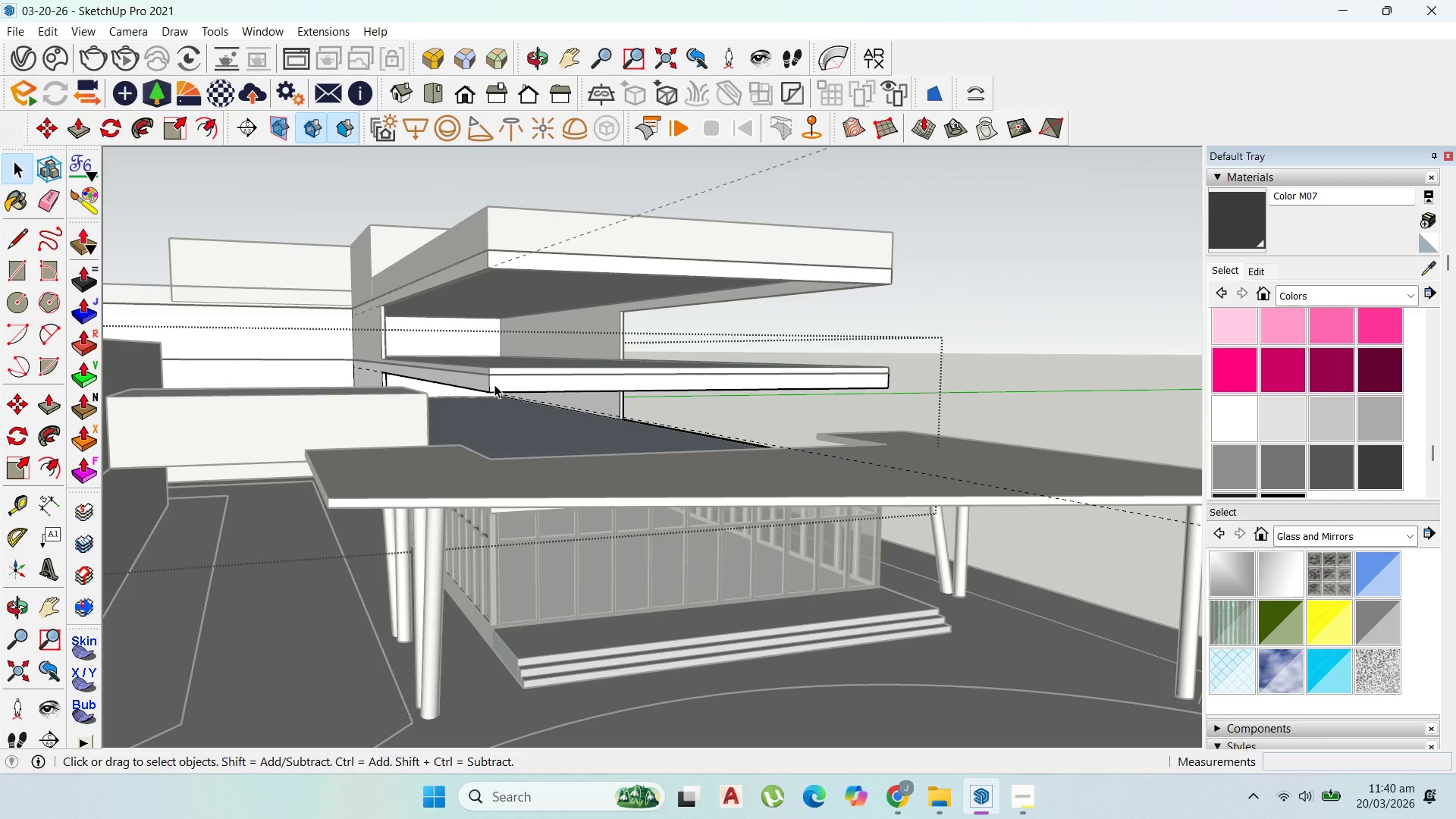 
left_click([494, 384])
 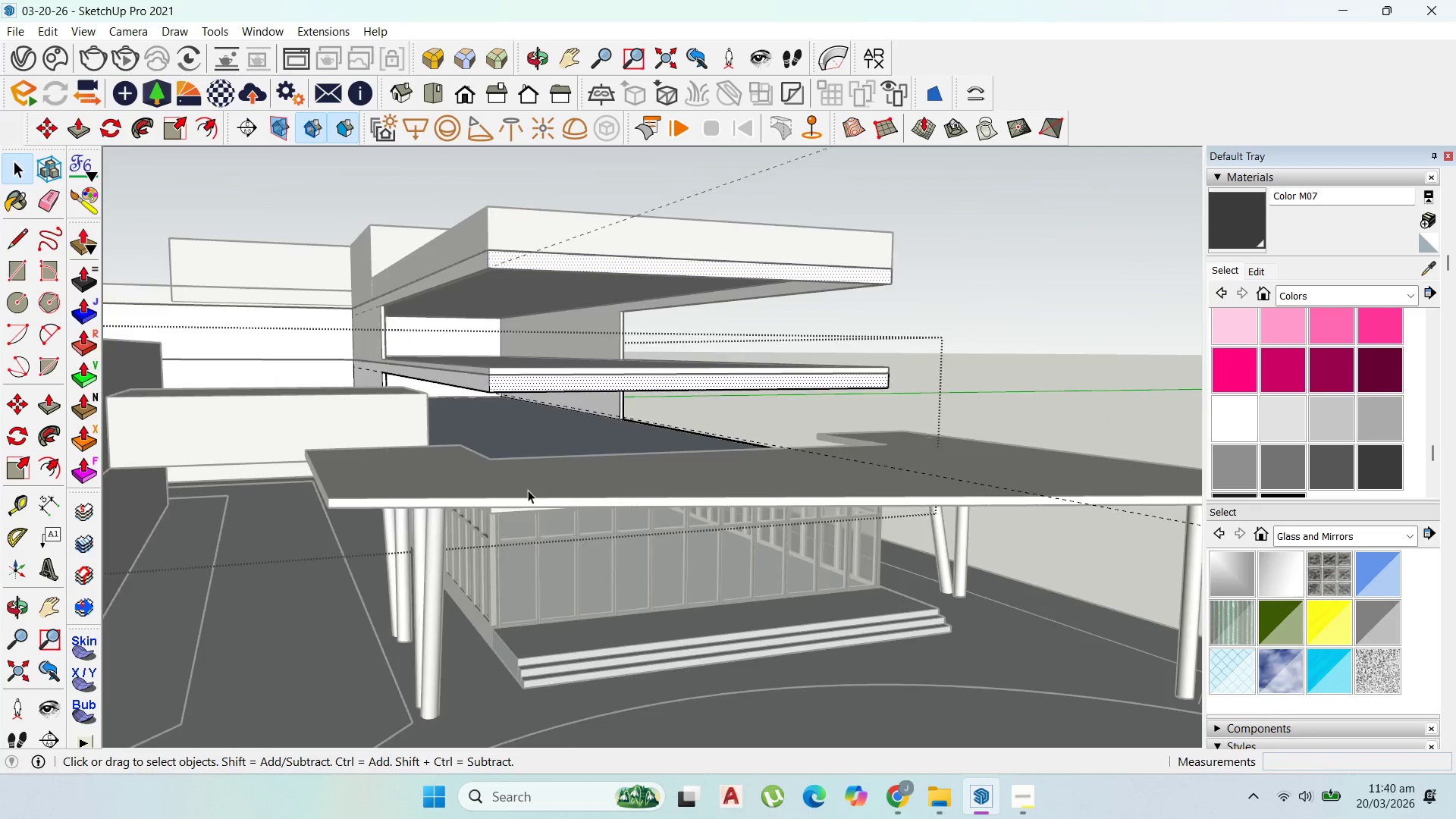 
scroll: coordinate [528, 491], scroll_direction: up, amount: 3.0
 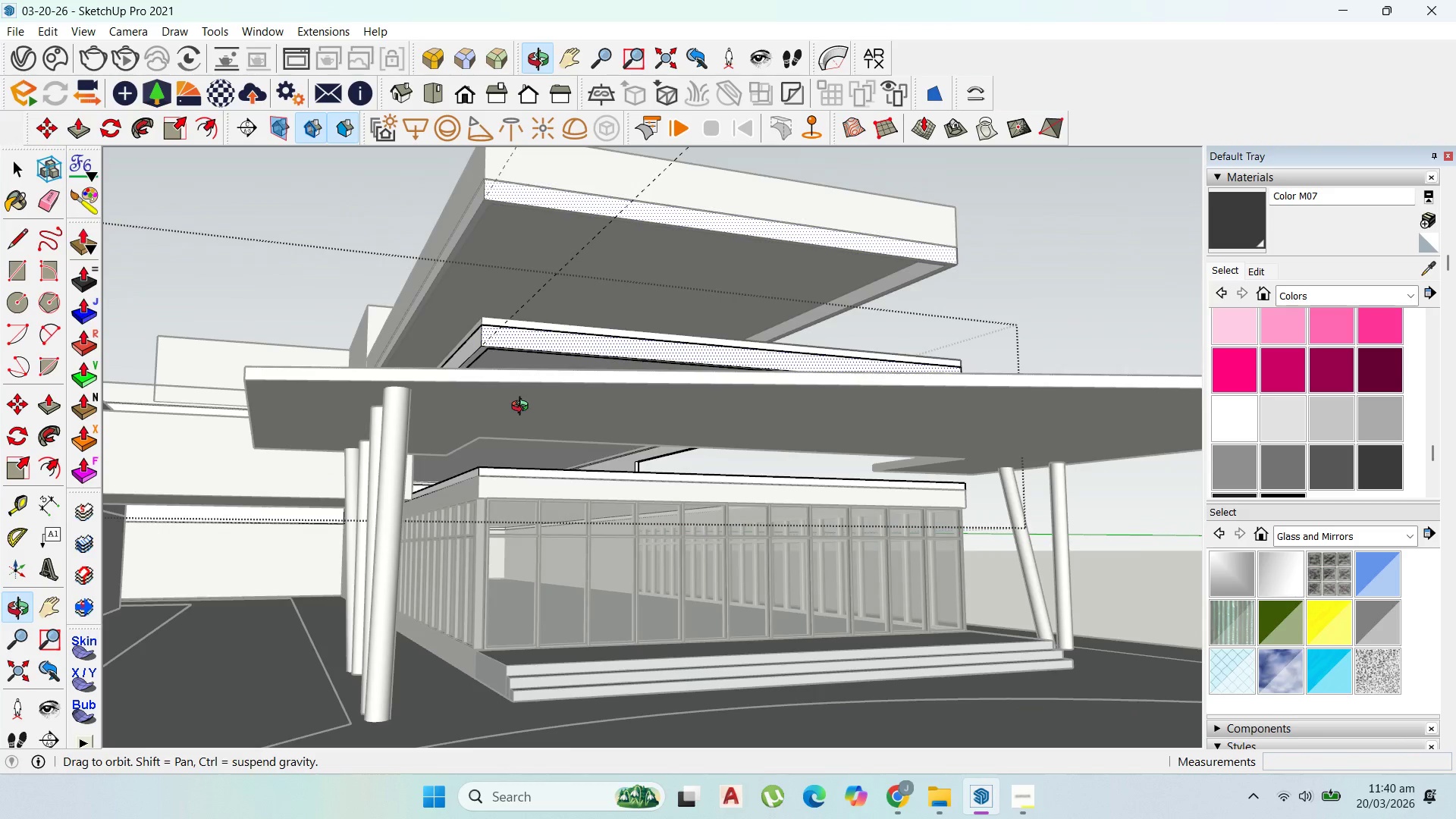 
hold_key(key=ControlLeft, duration=1.53)
 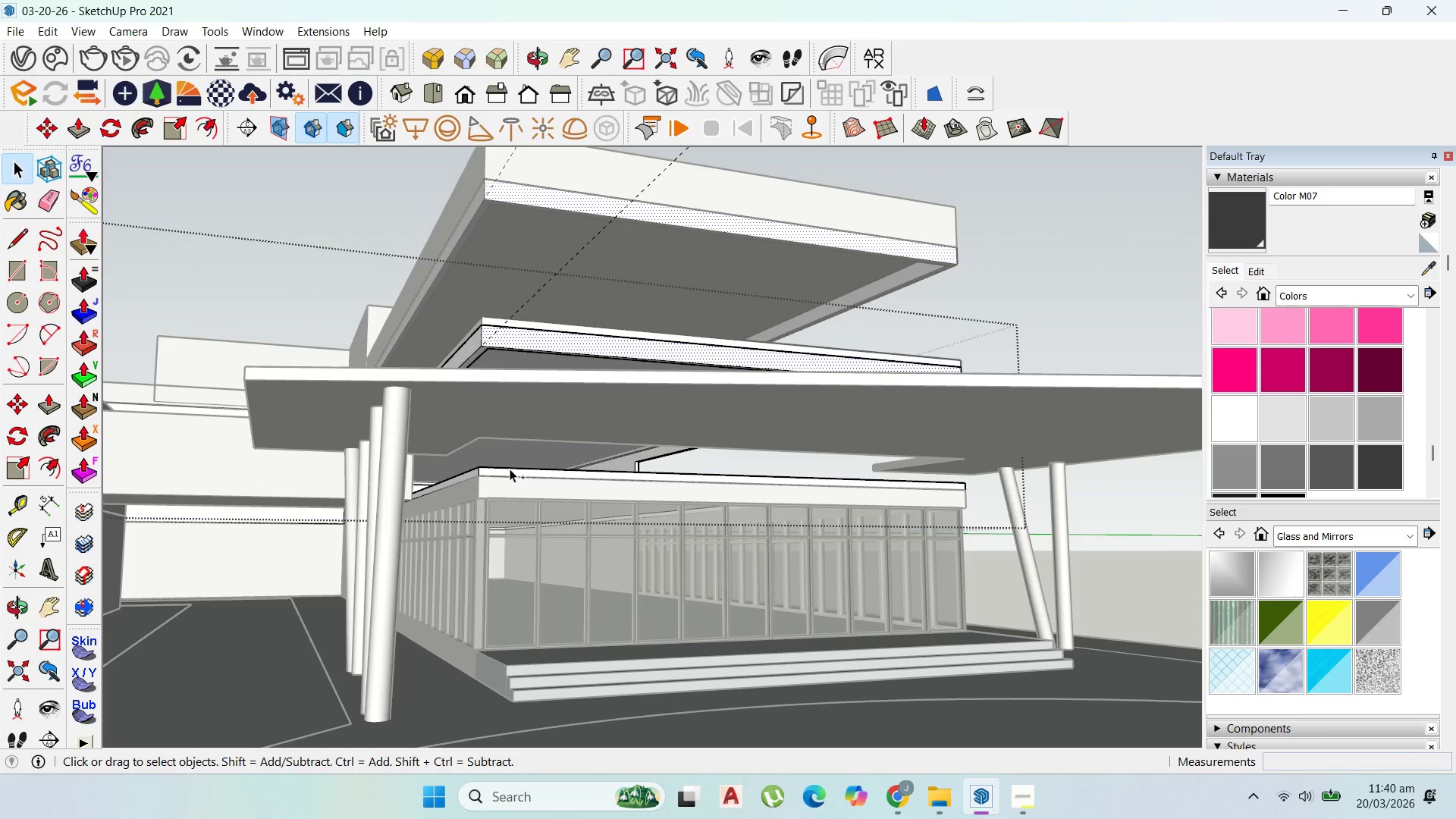 
key(Control+V)
 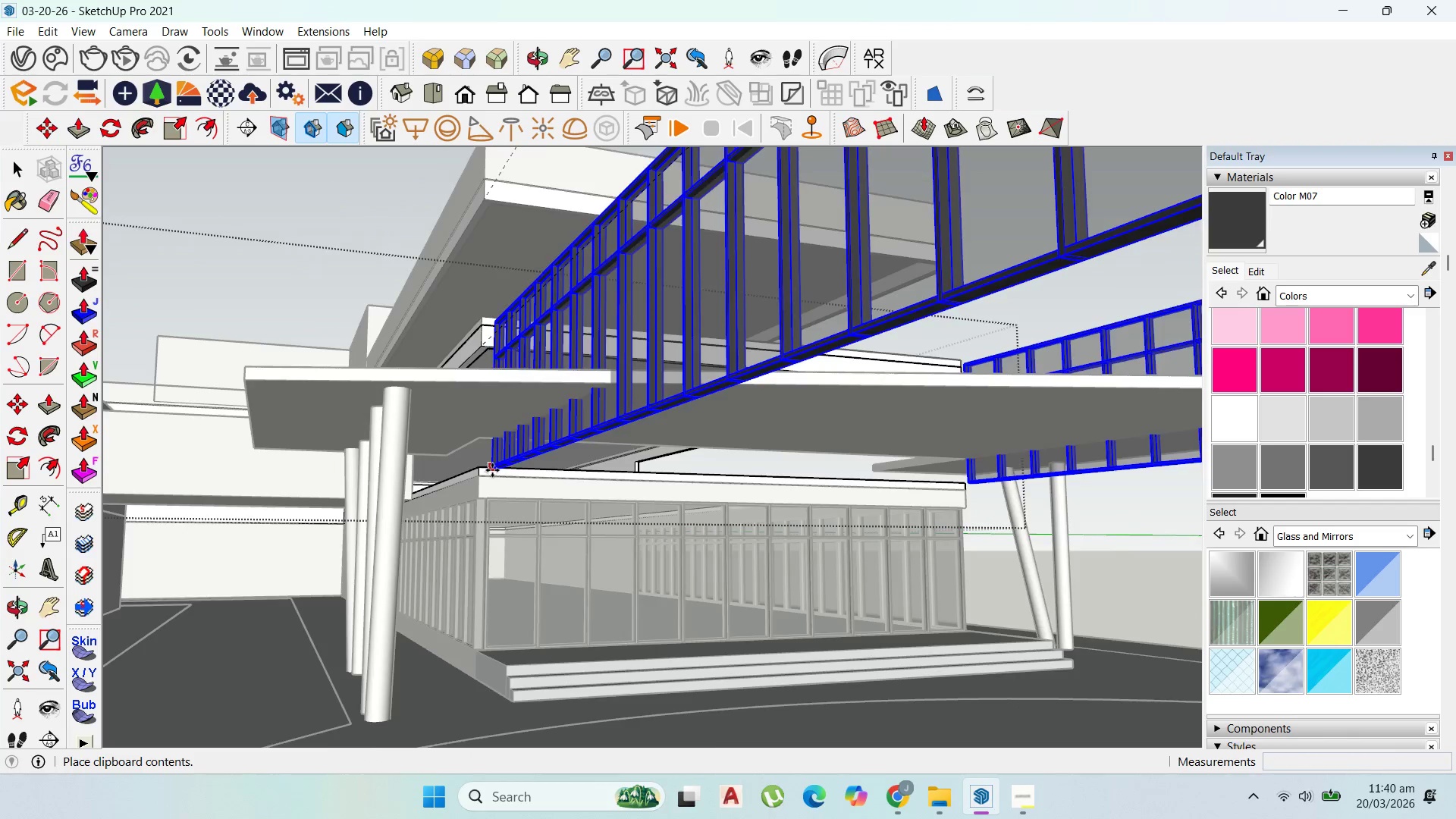 
scroll: coordinate [492, 470], scroll_direction: up, amount: 1.0
 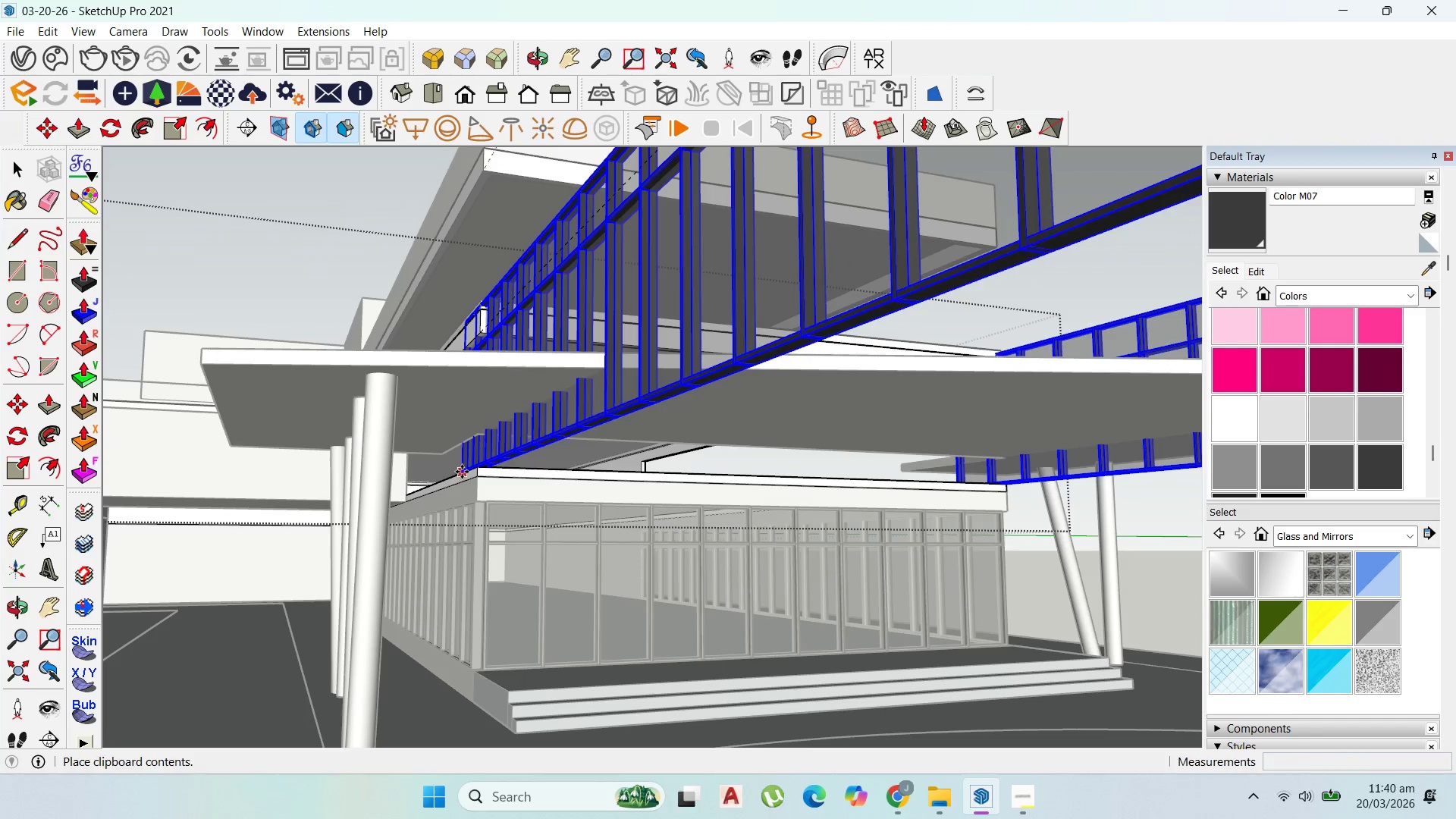 
left_click([462, 472])
 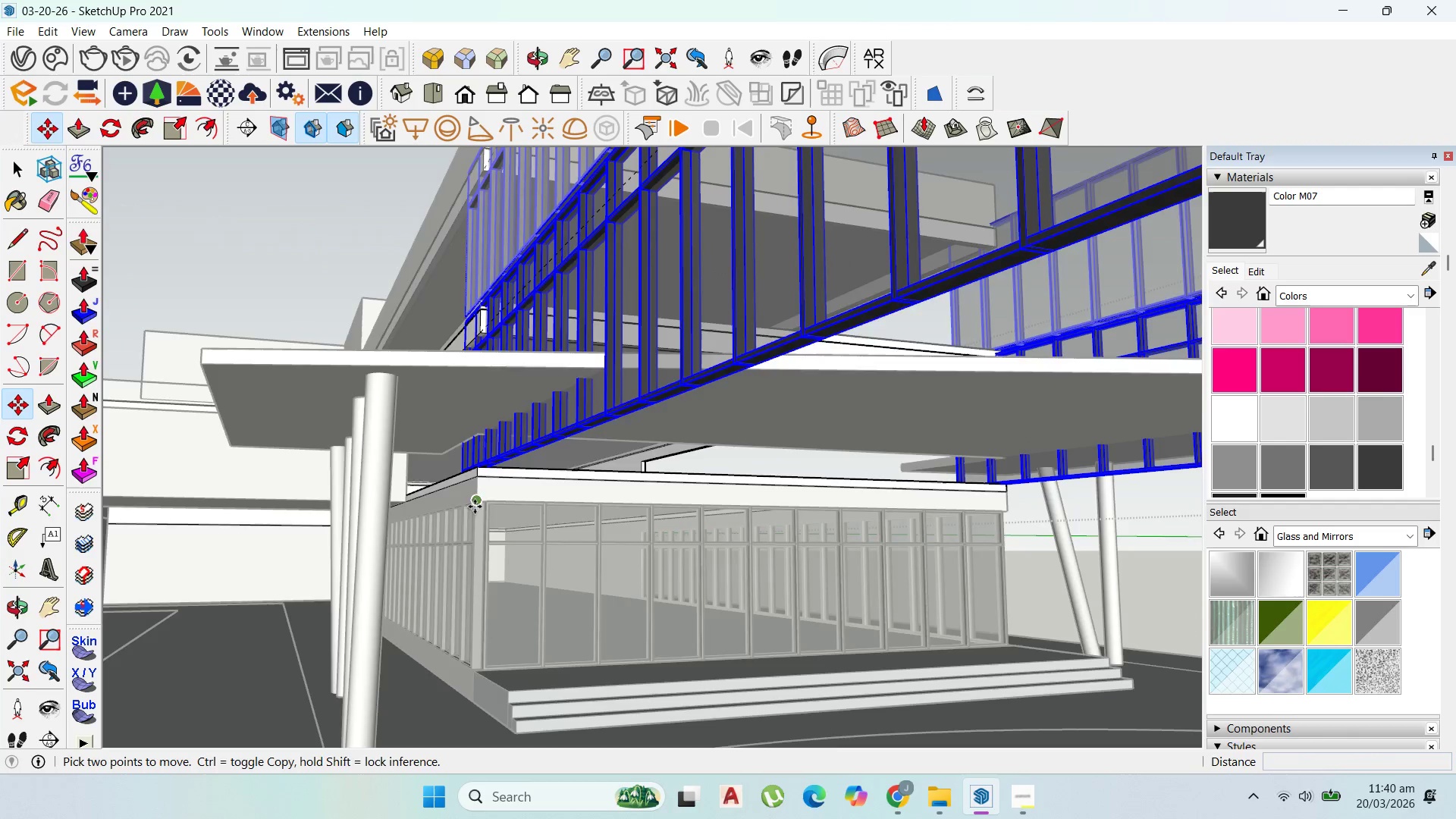 
scroll: coordinate [514, 555], scroll_direction: down, amount: 8.0
 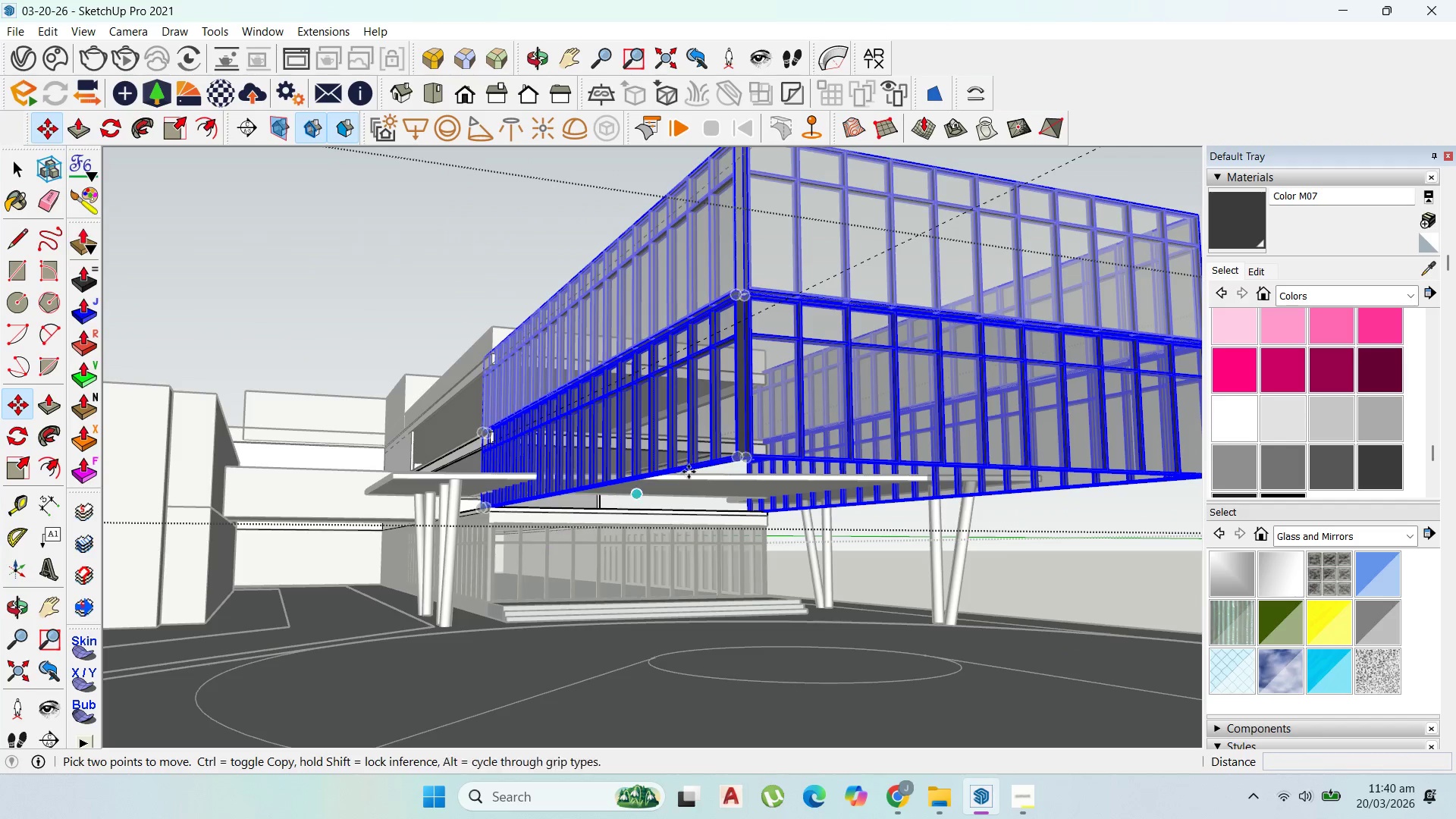 
scroll: coordinate [742, 464], scroll_direction: up, amount: 2.0
 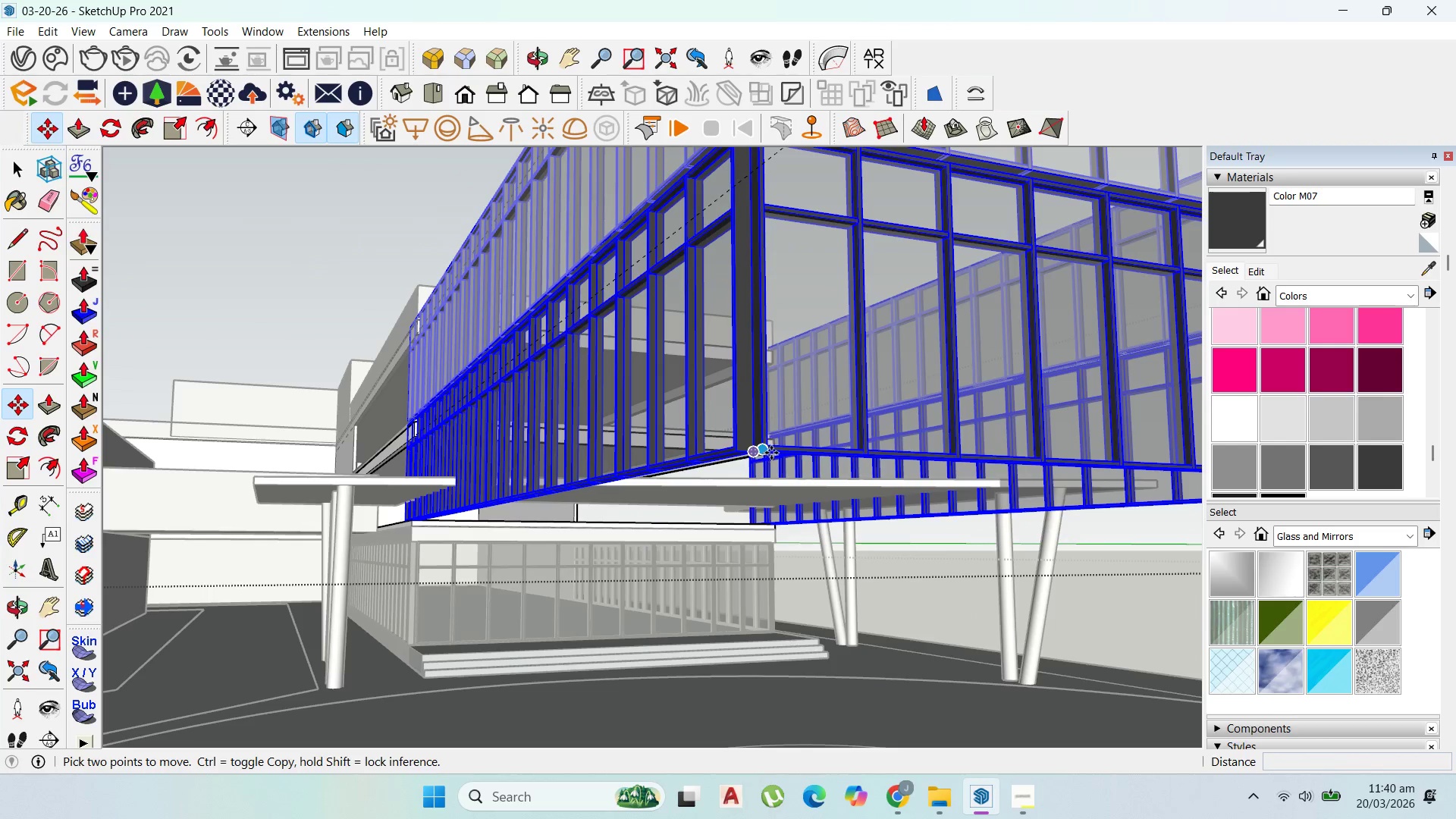 
left_click([772, 451])
 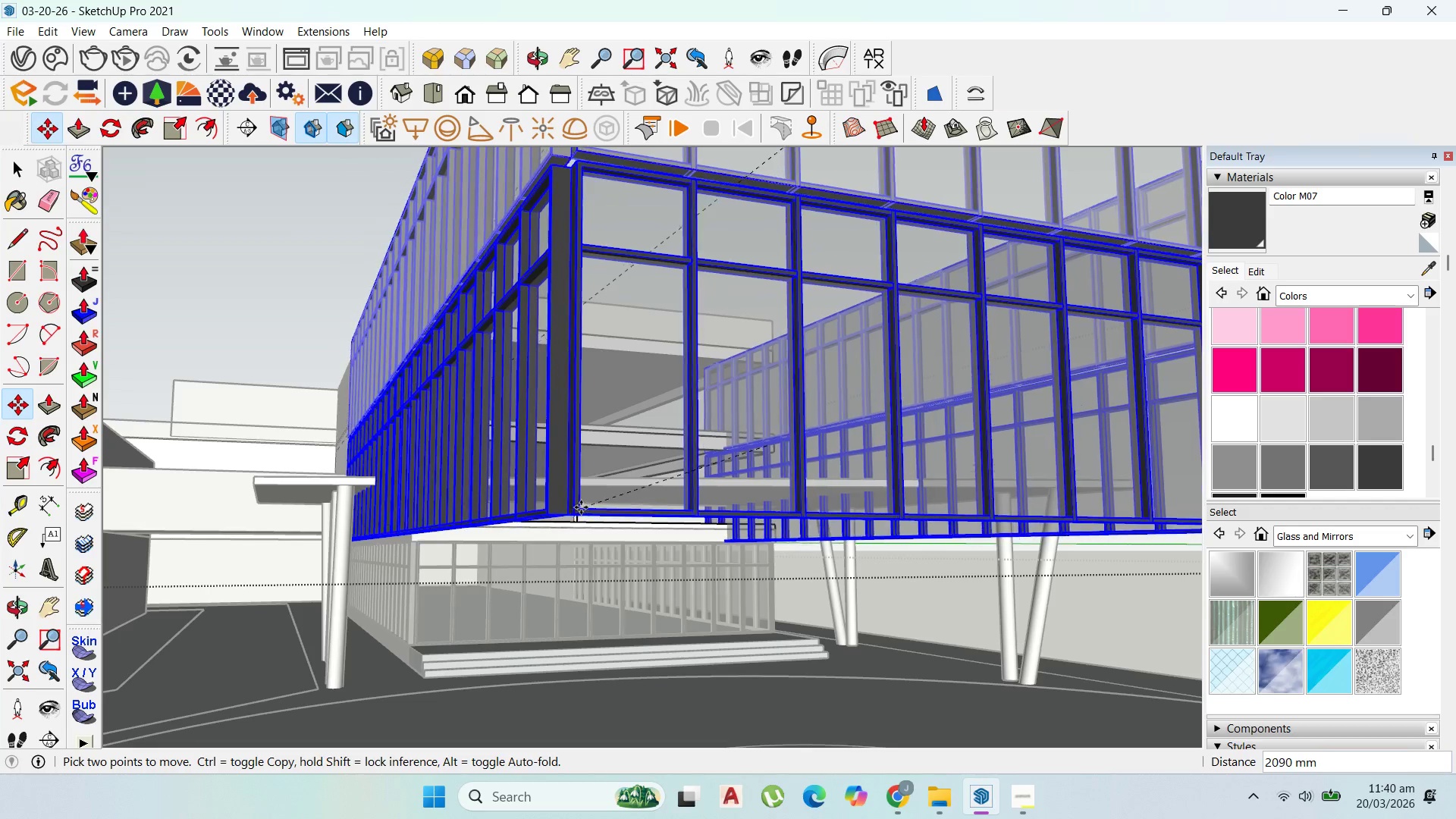 
left_click([582, 507])
 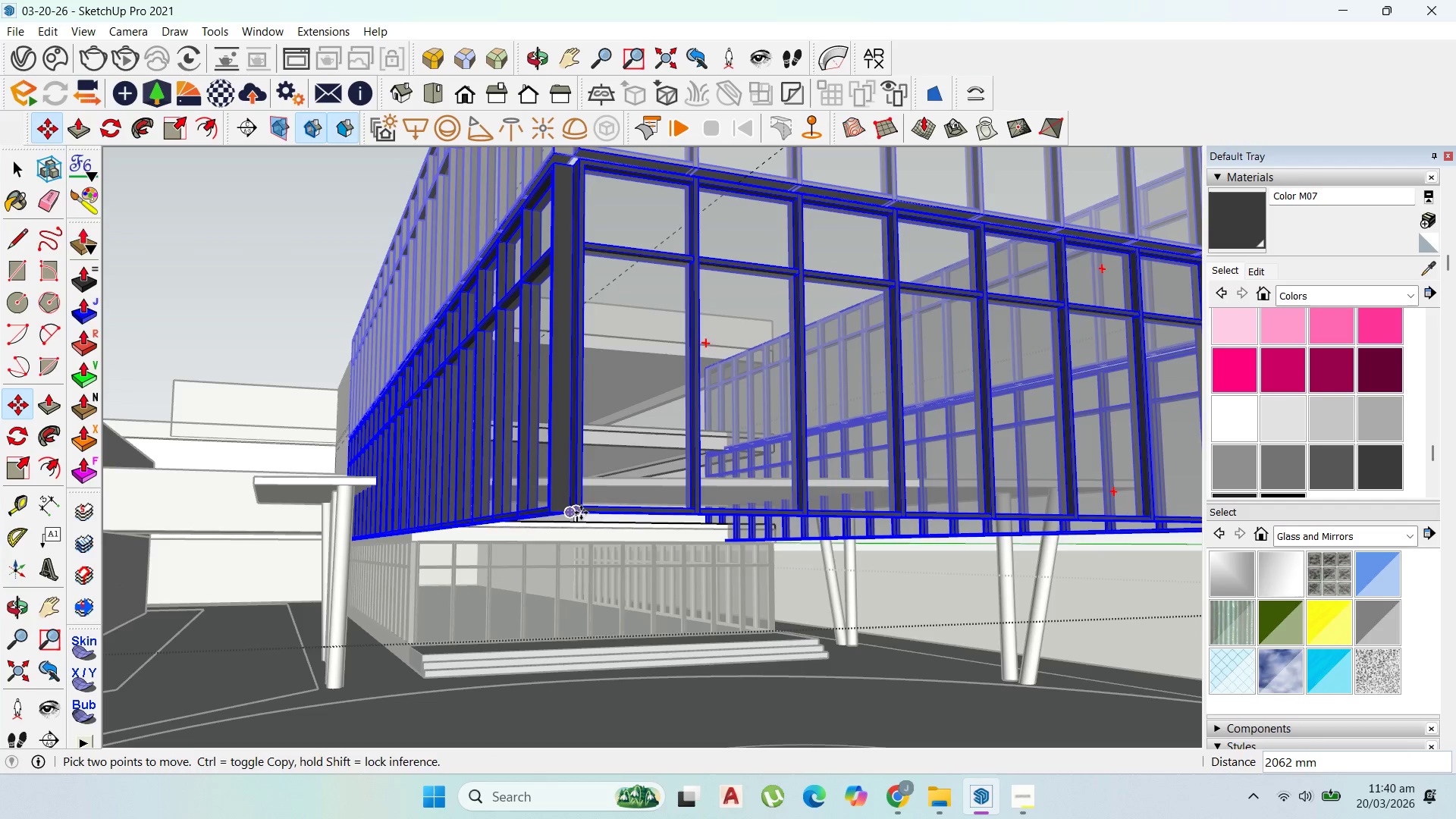 
left_click([580, 513])
 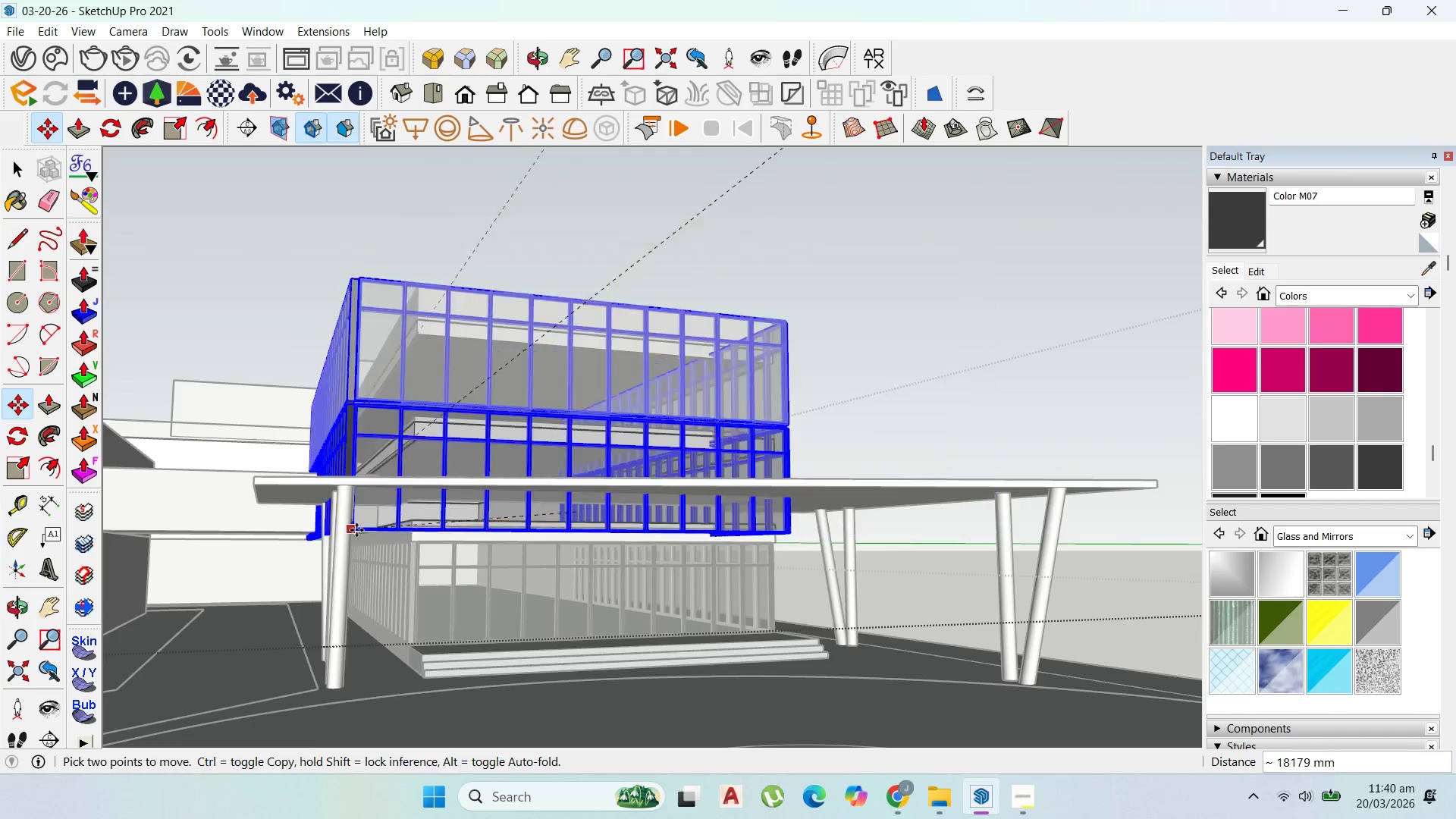 
scroll: coordinate [475, 542], scroll_direction: up, amount: 22.0
 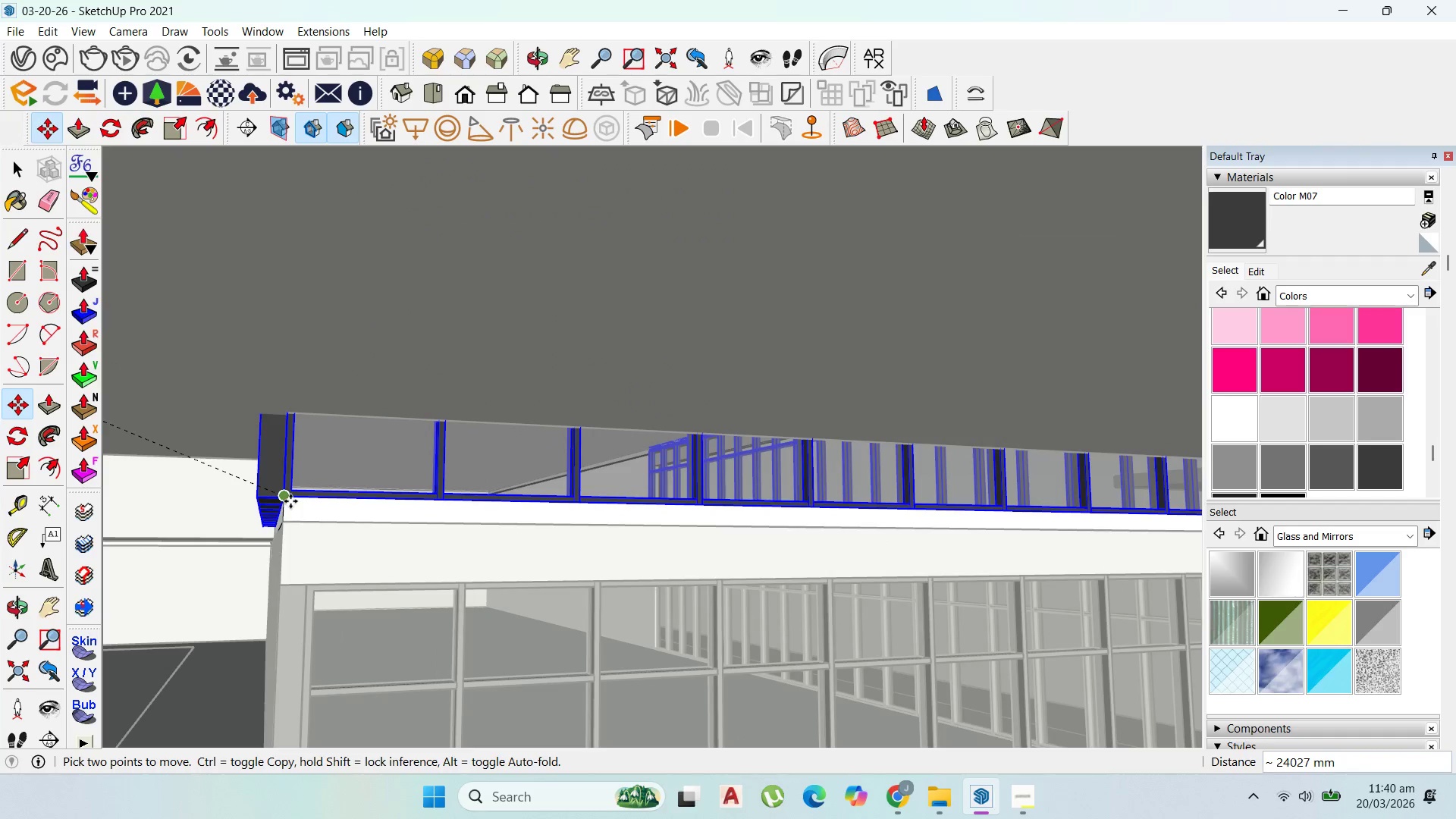 
left_click([294, 501])
 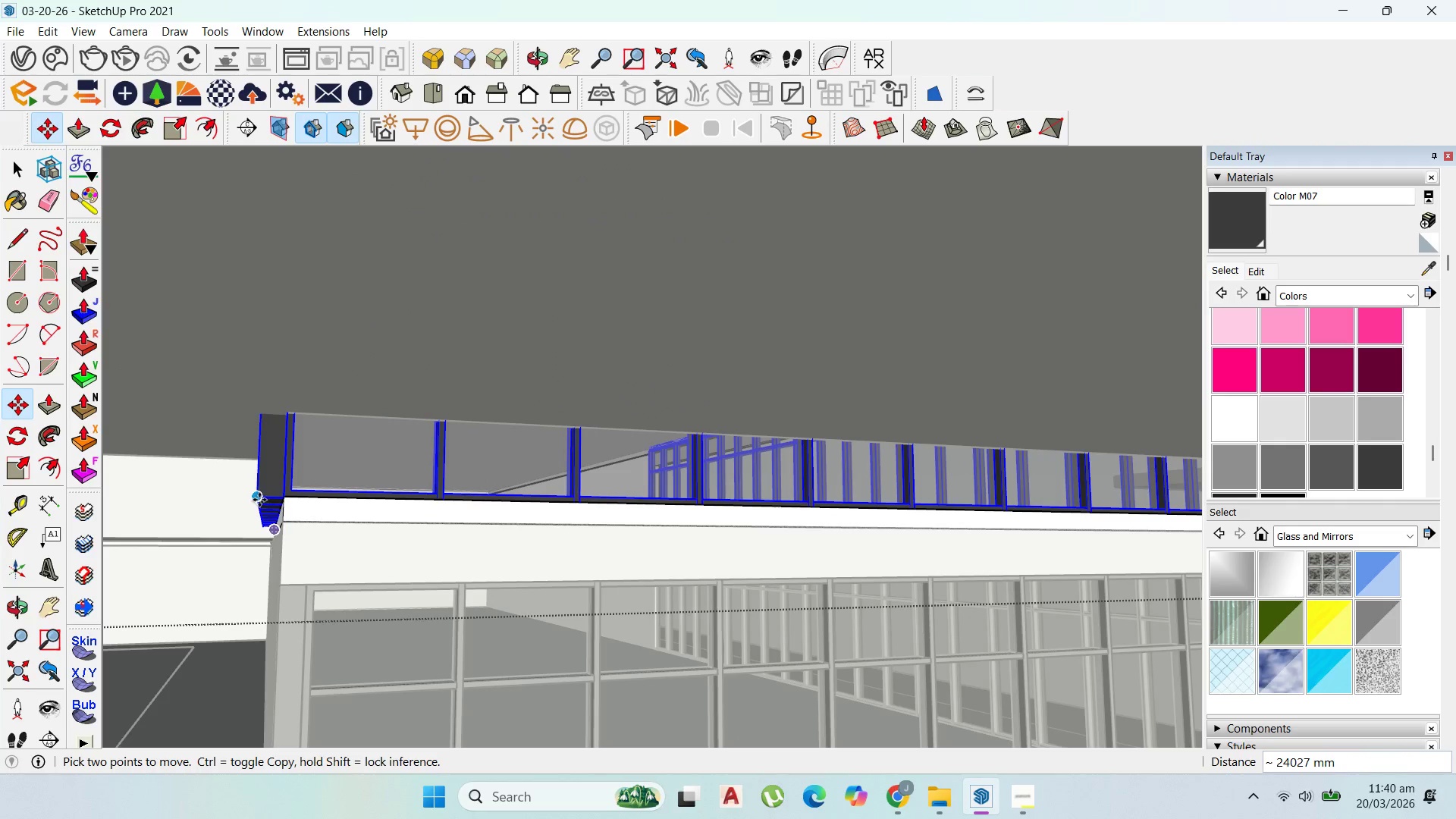 
left_click_drag(start_coordinate=[259, 498], to_coordinate=[264, 498])
 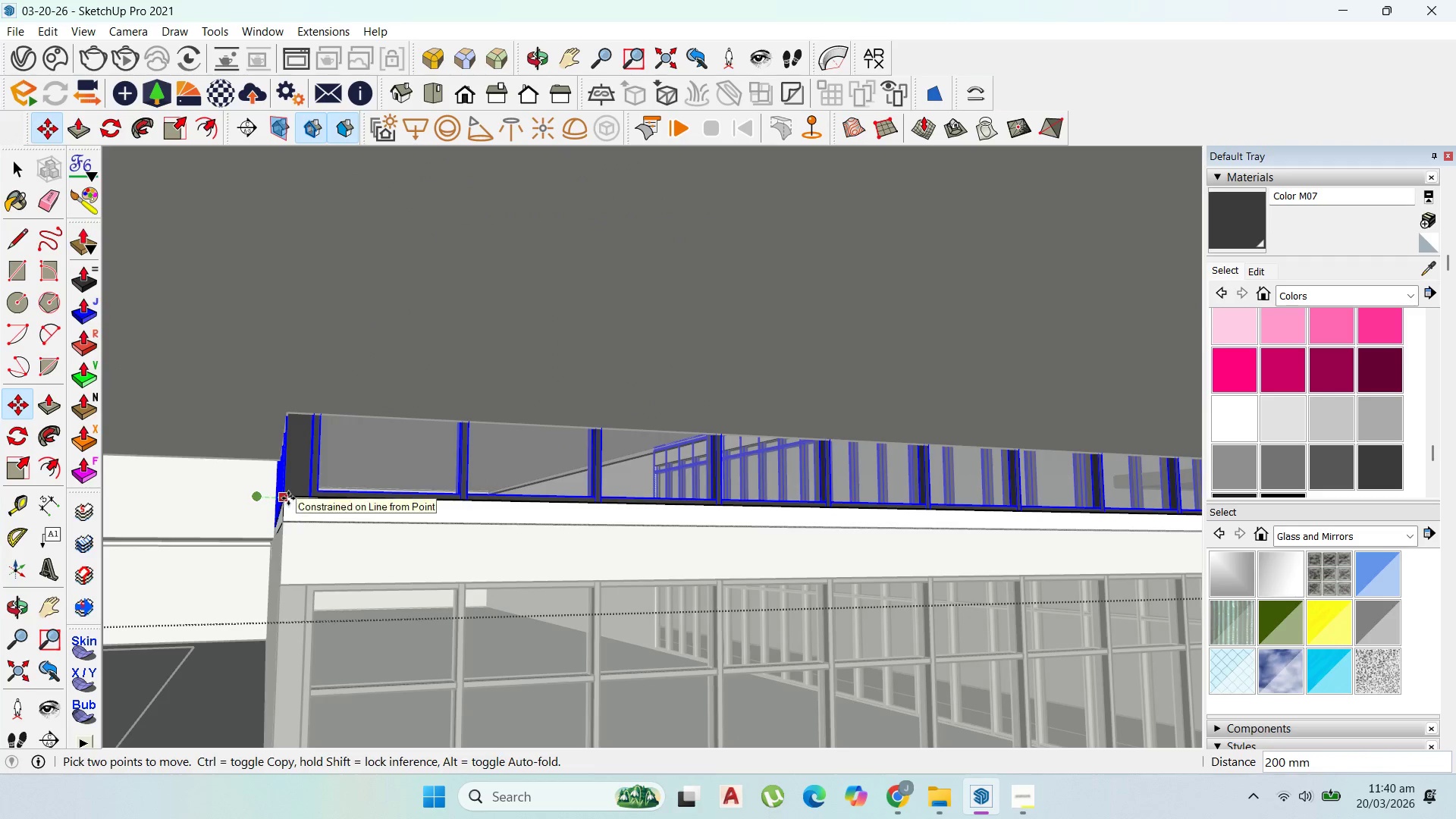 
left_click([288, 498])
 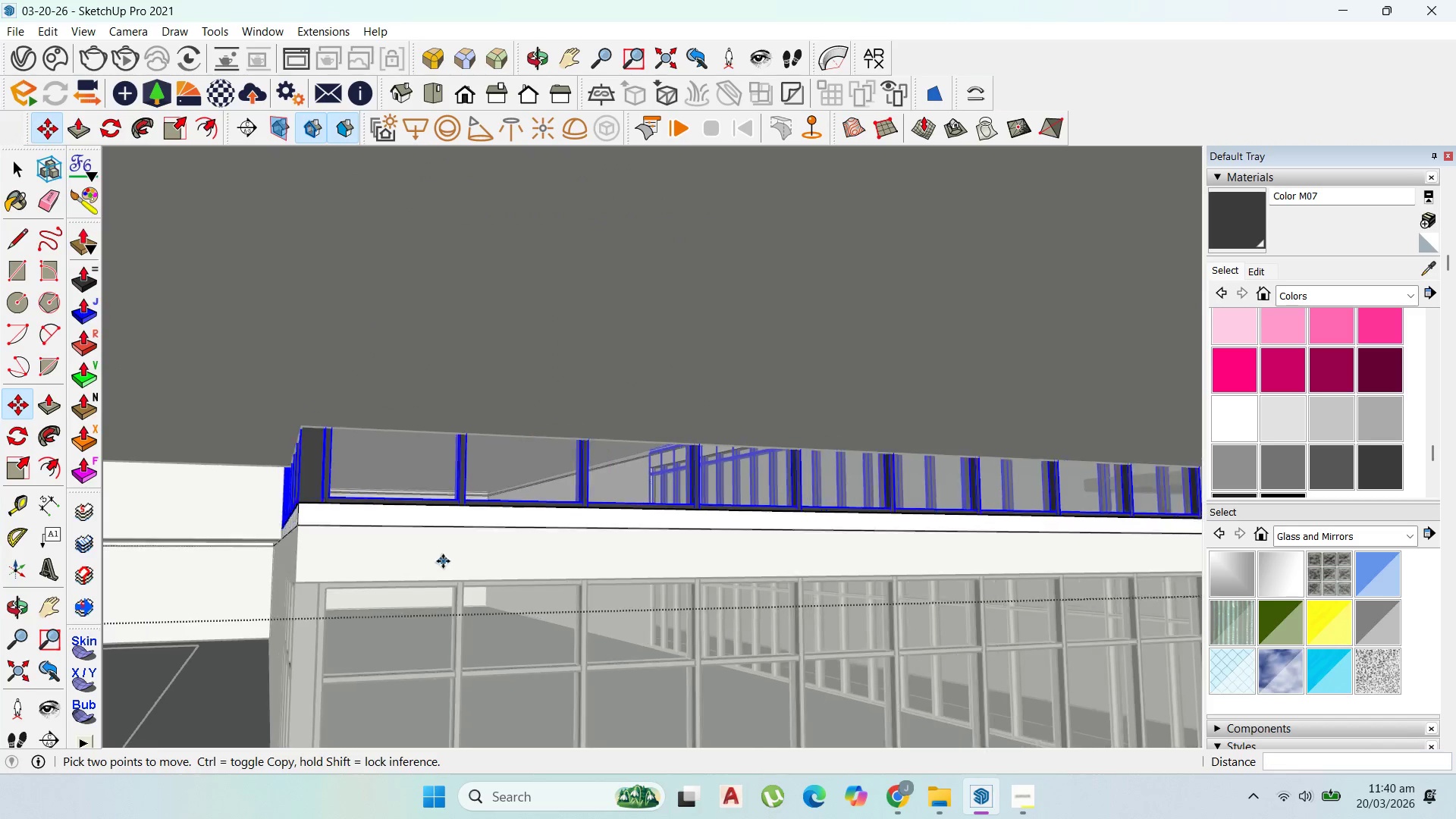 
scroll: coordinate [451, 560], scroll_direction: down, amount: 15.0
 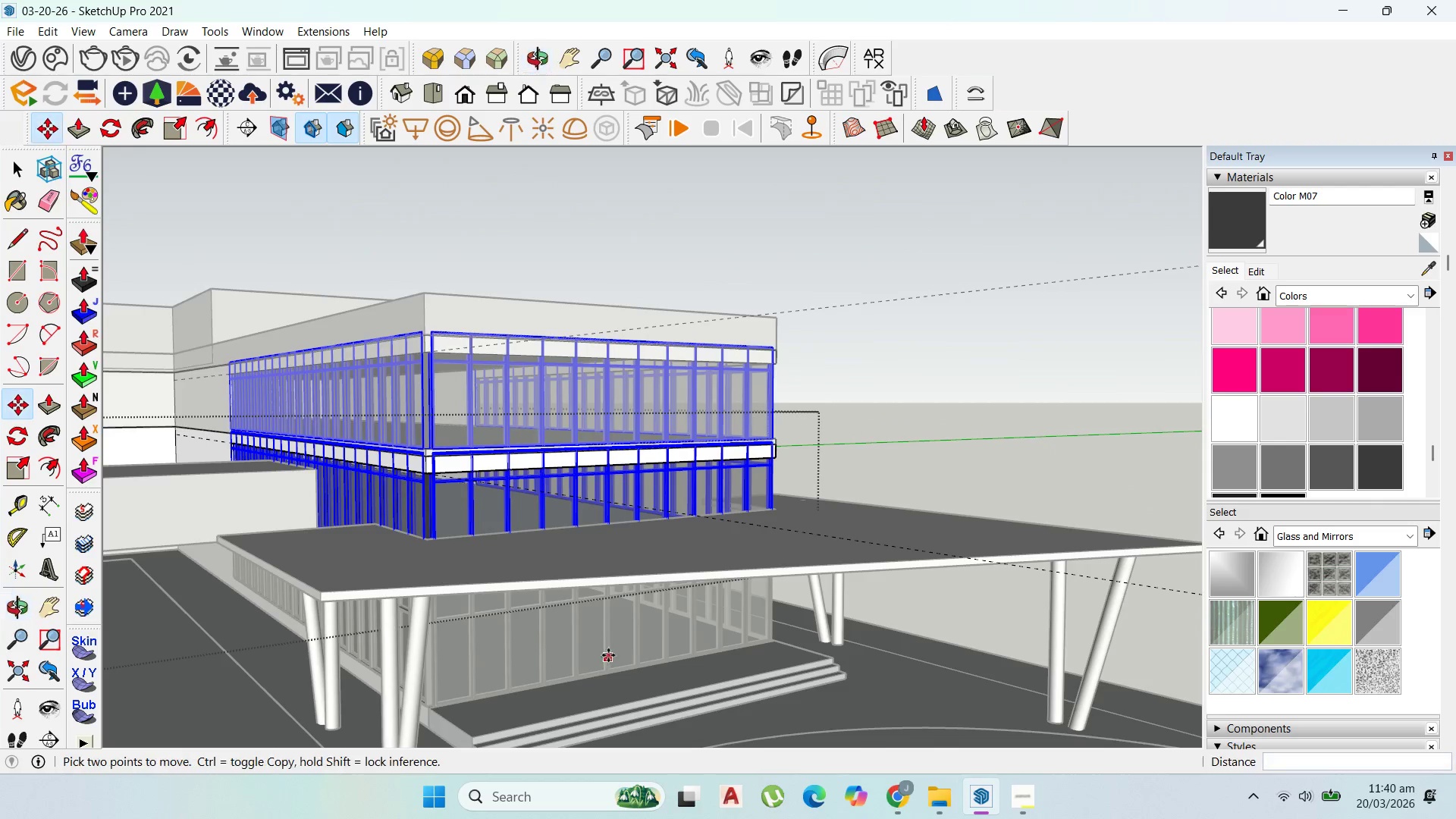 
scroll: coordinate [521, 555], scroll_direction: up, amount: 2.0
 